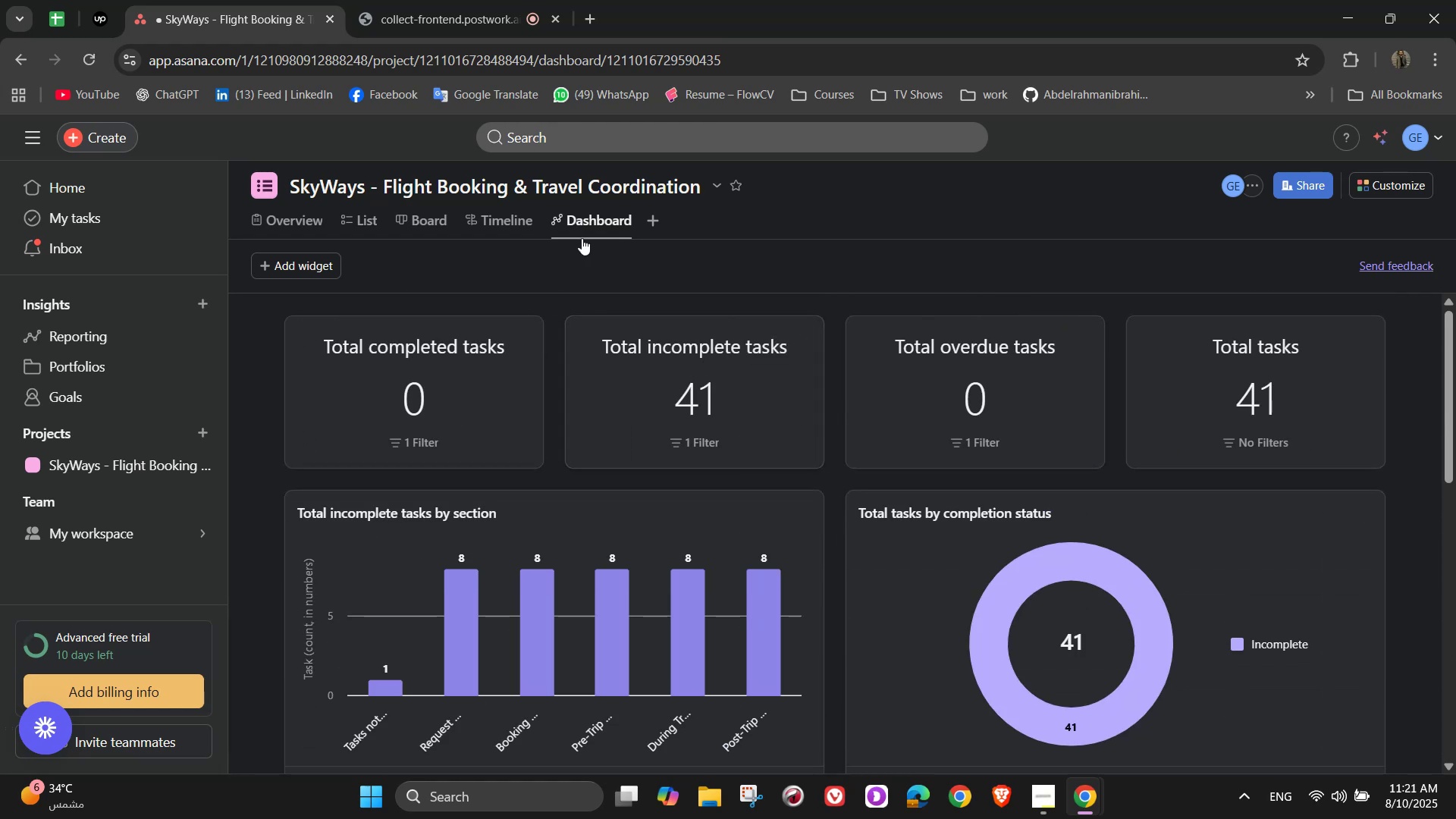 
left_click([530, 219])
 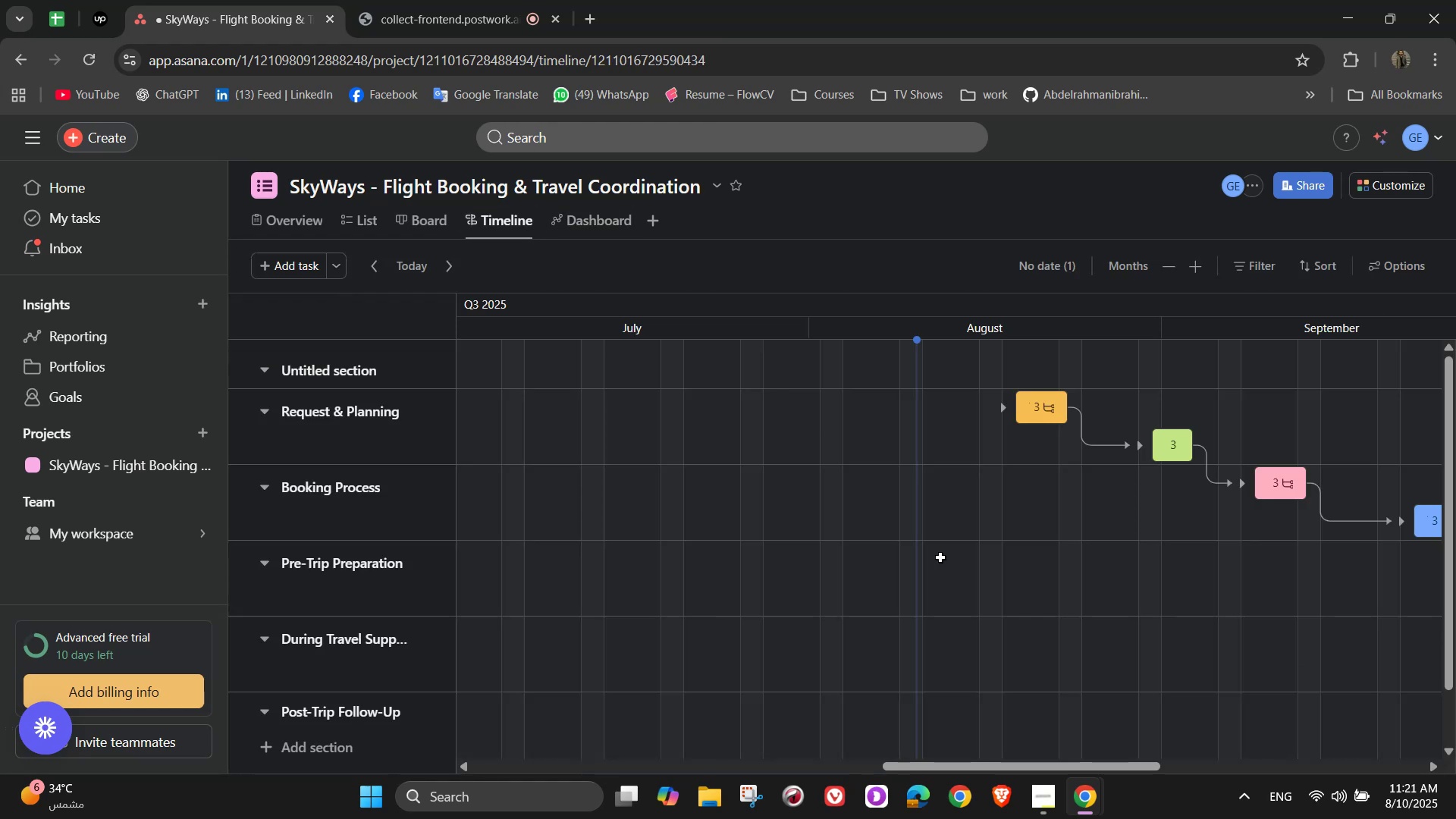 
left_click_drag(start_coordinate=[987, 761], to_coordinate=[1128, 764])
 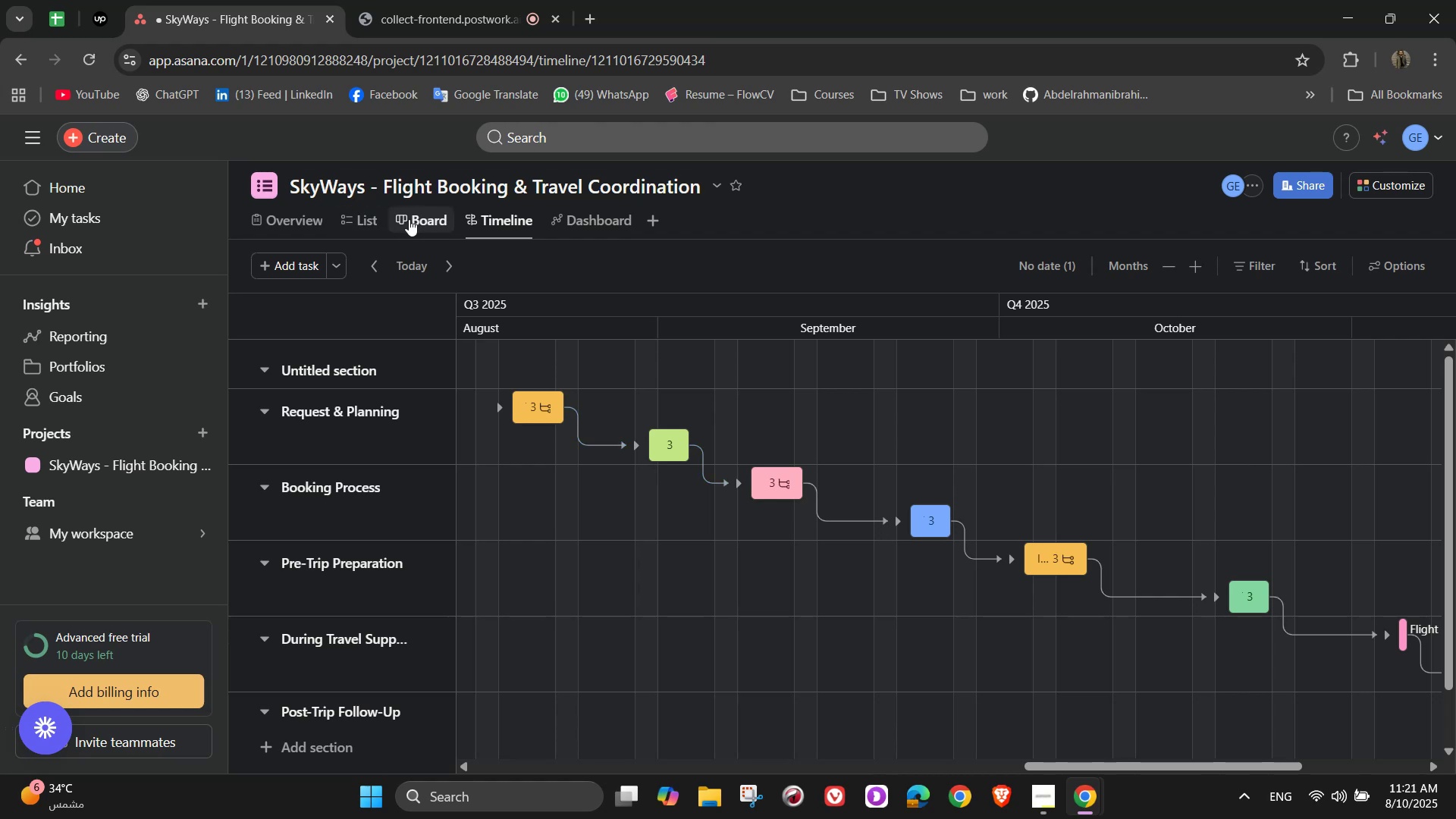 
left_click([419, 221])
 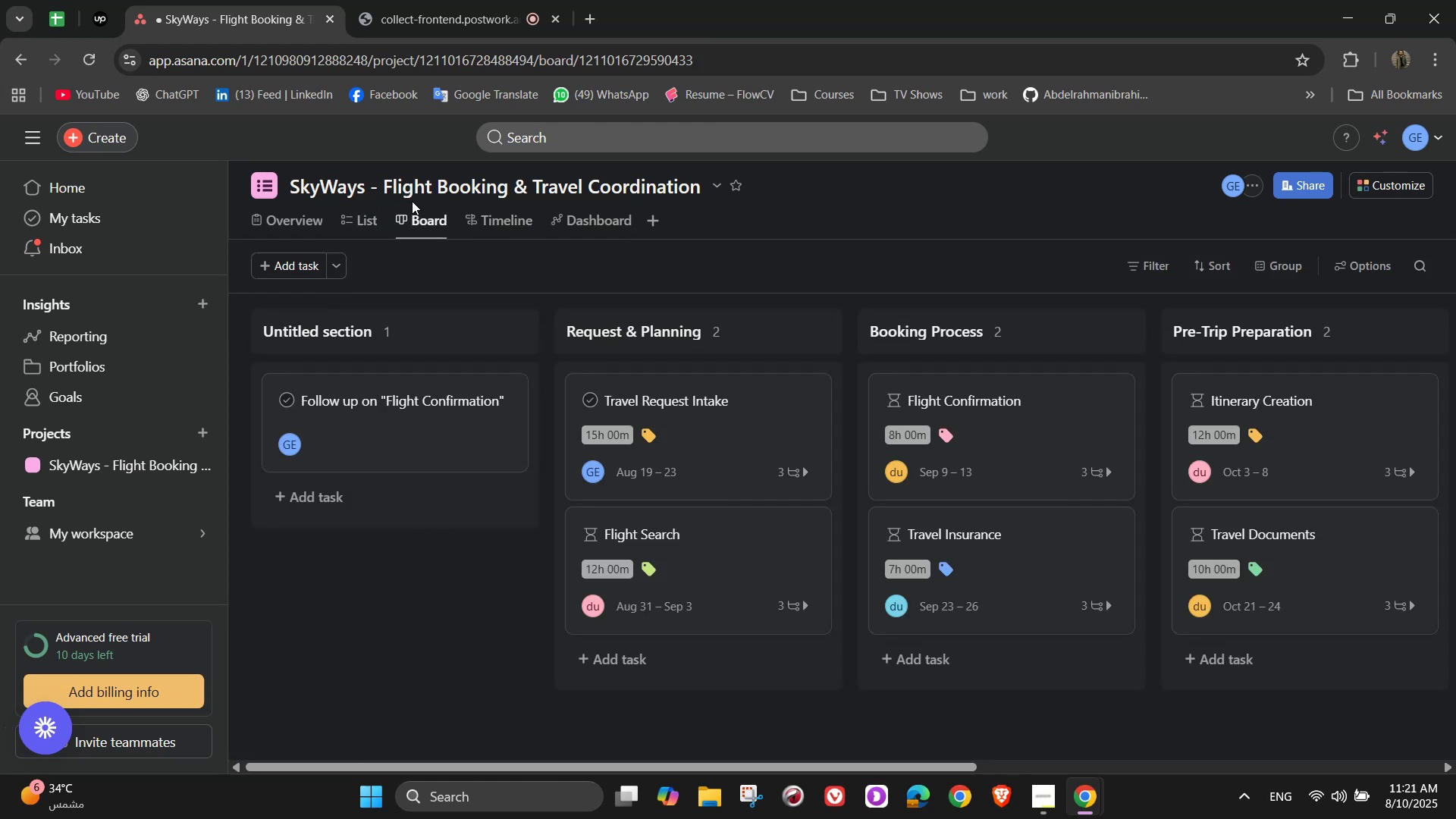 
left_click([344, 217])
 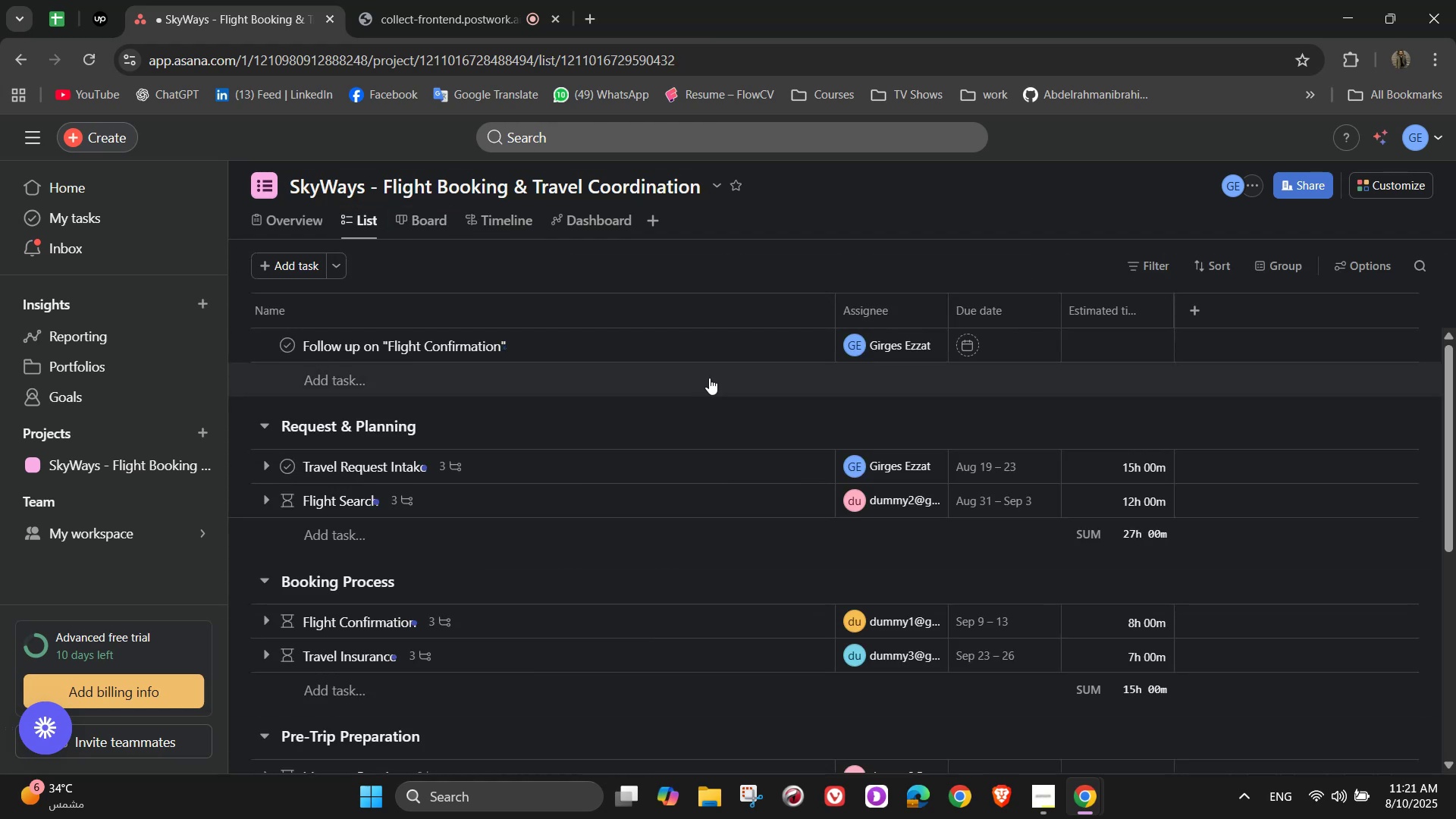 
scroll: coordinate [680, 425], scroll_direction: down, amount: 8.0
 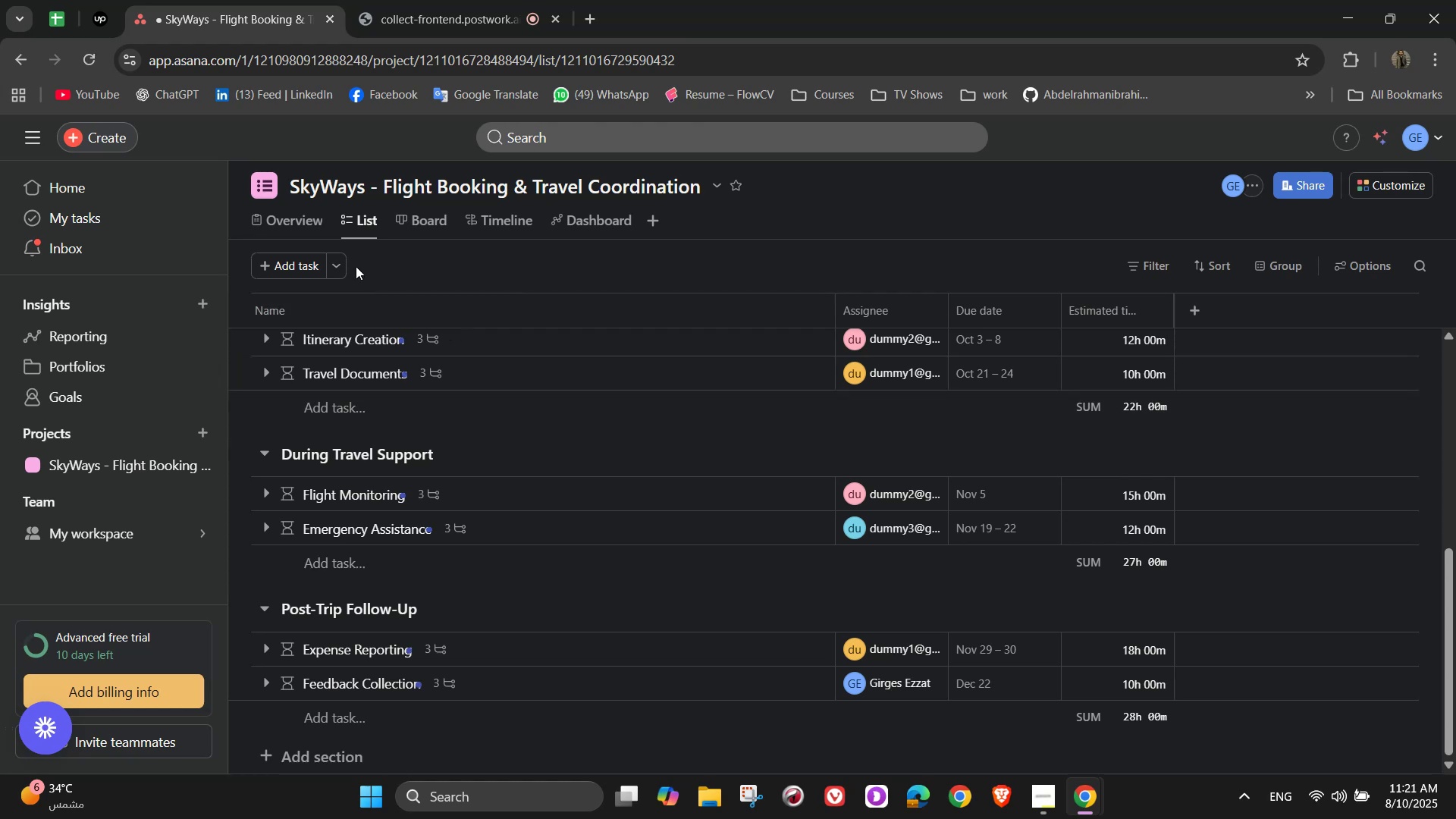 
wait(7.47)
 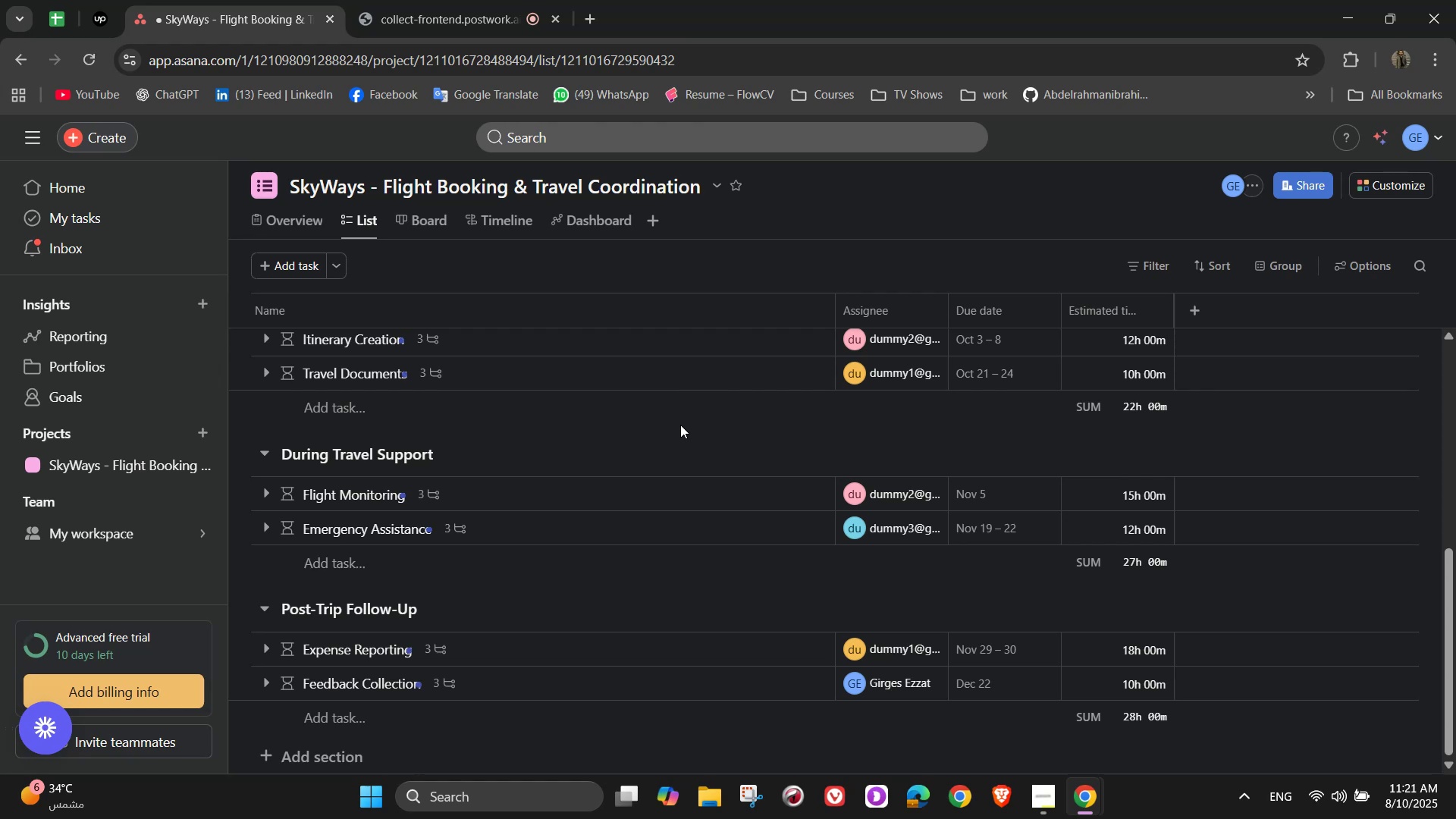 
mouse_move([318, 276])
 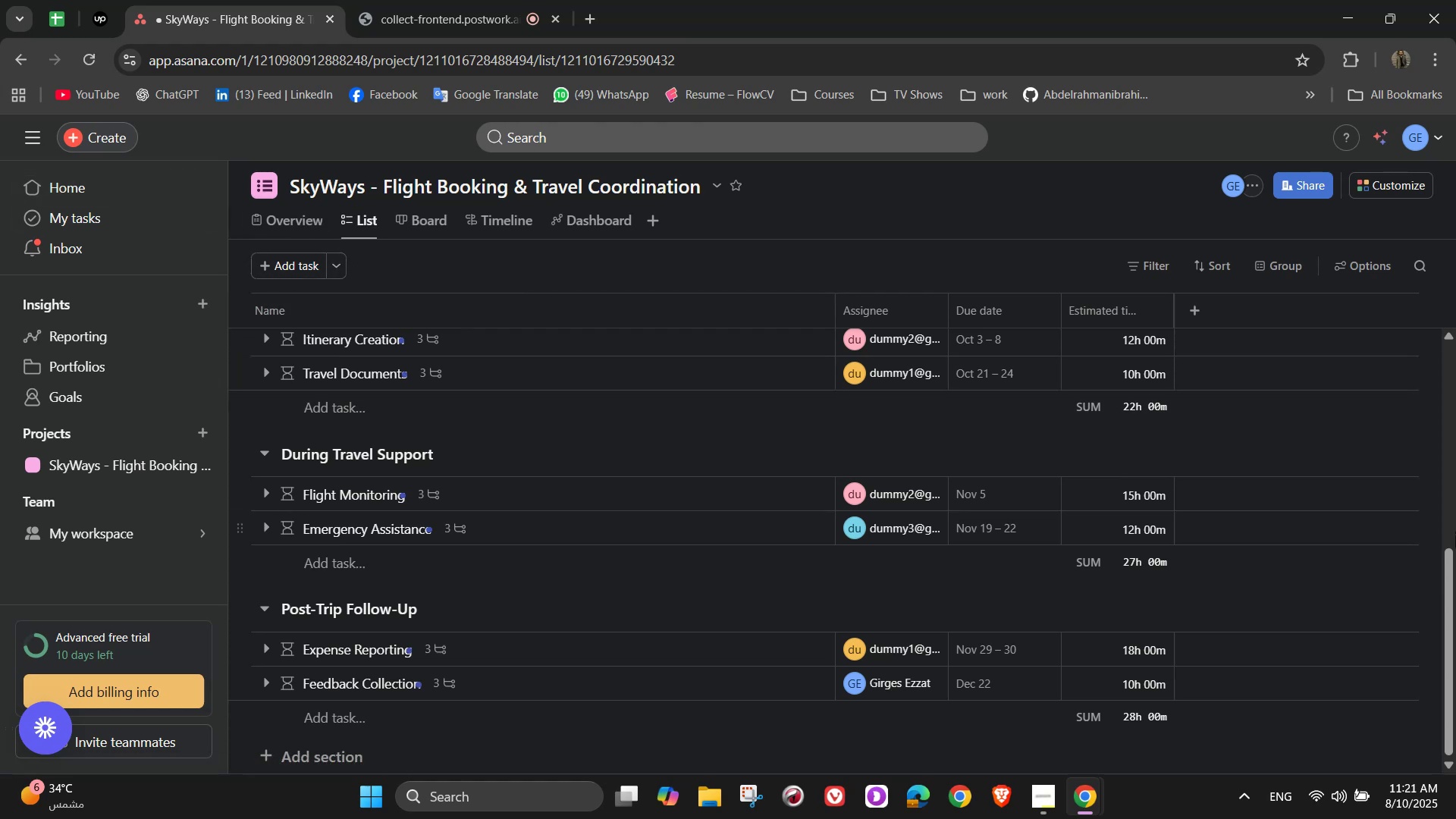 
scroll: coordinate [1172, 463], scroll_direction: up, amount: 2.0
 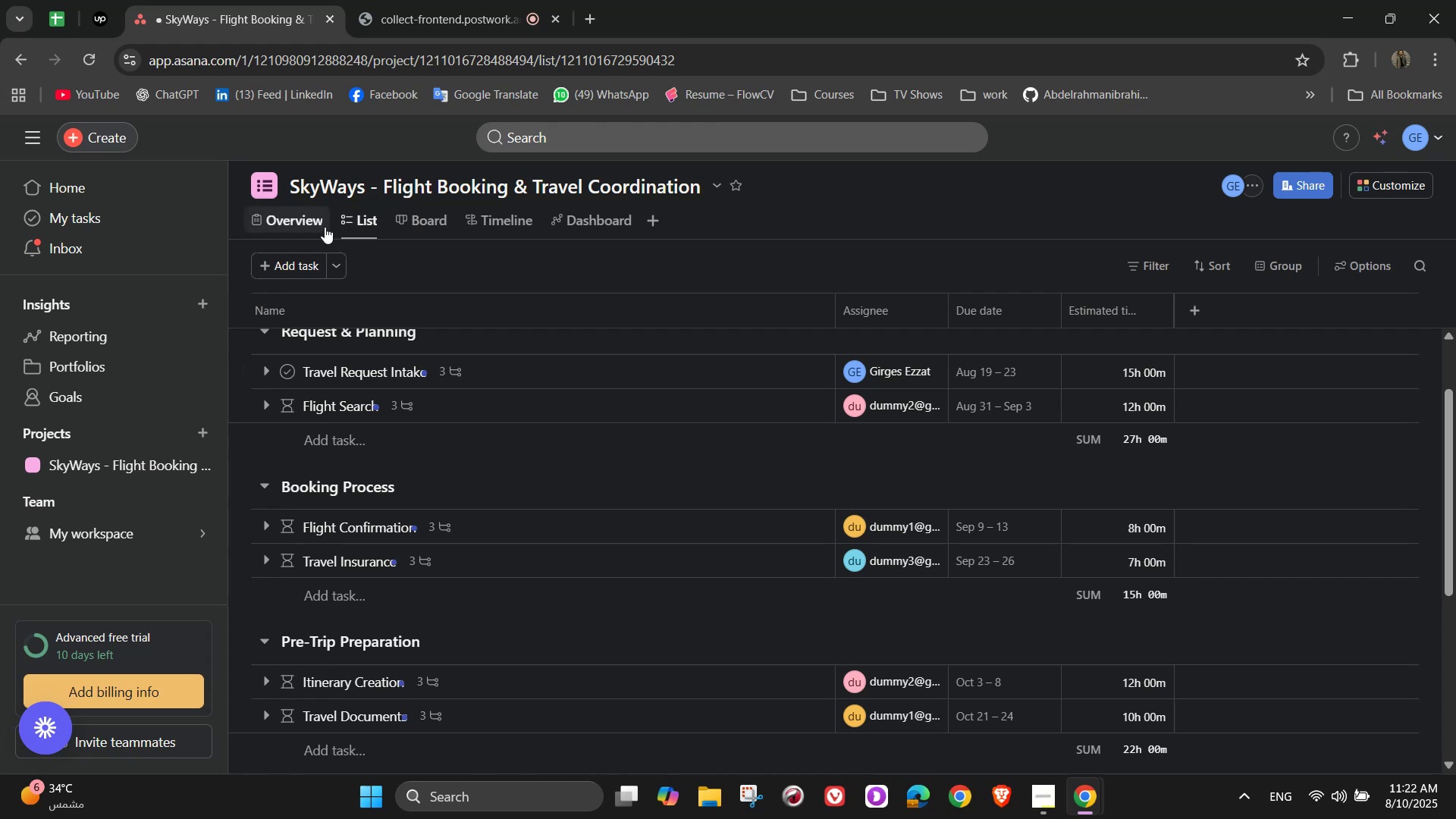 
wait(25.35)
 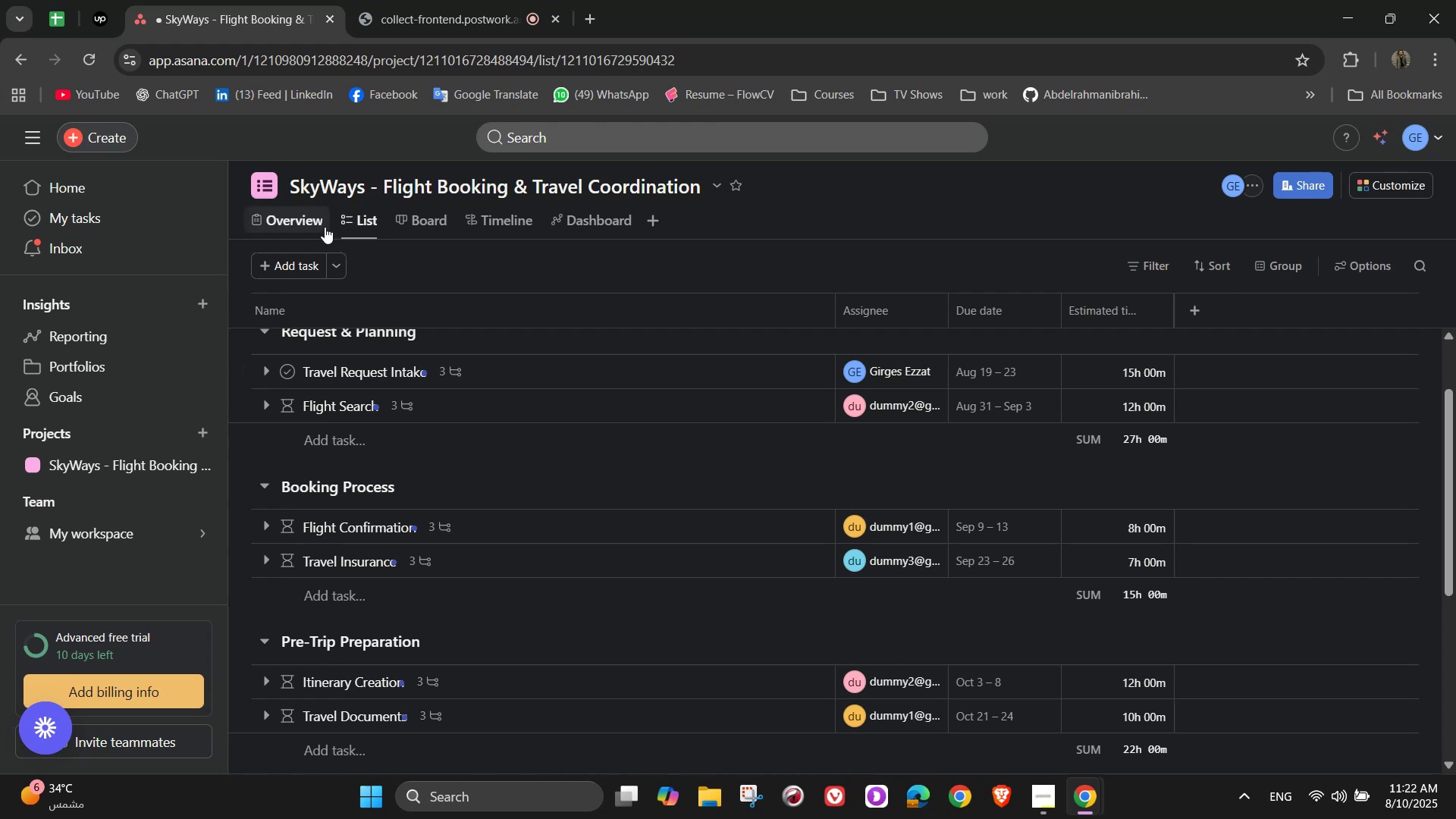 
left_click([259, 227])
 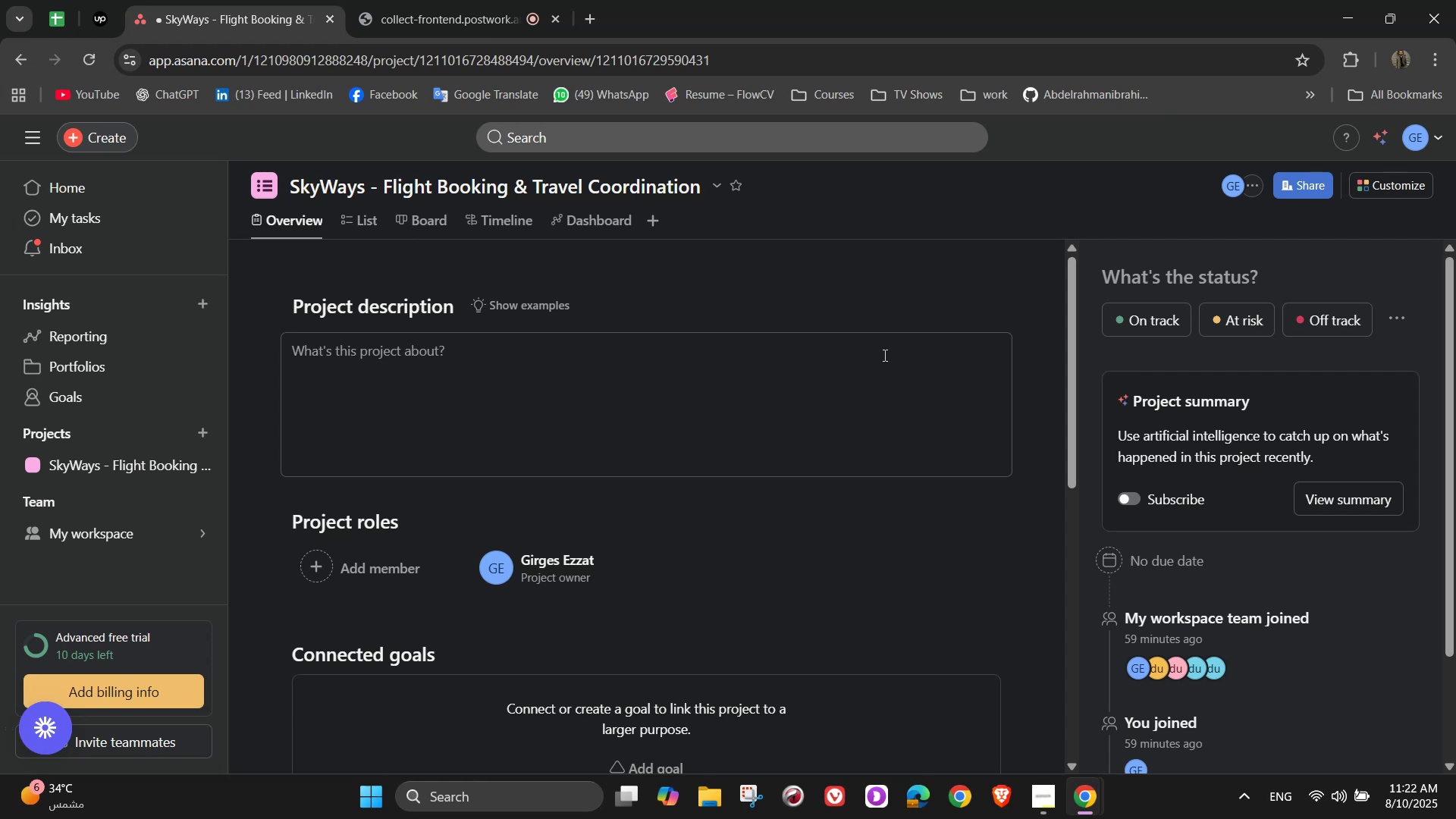 
left_click([868, 355])
 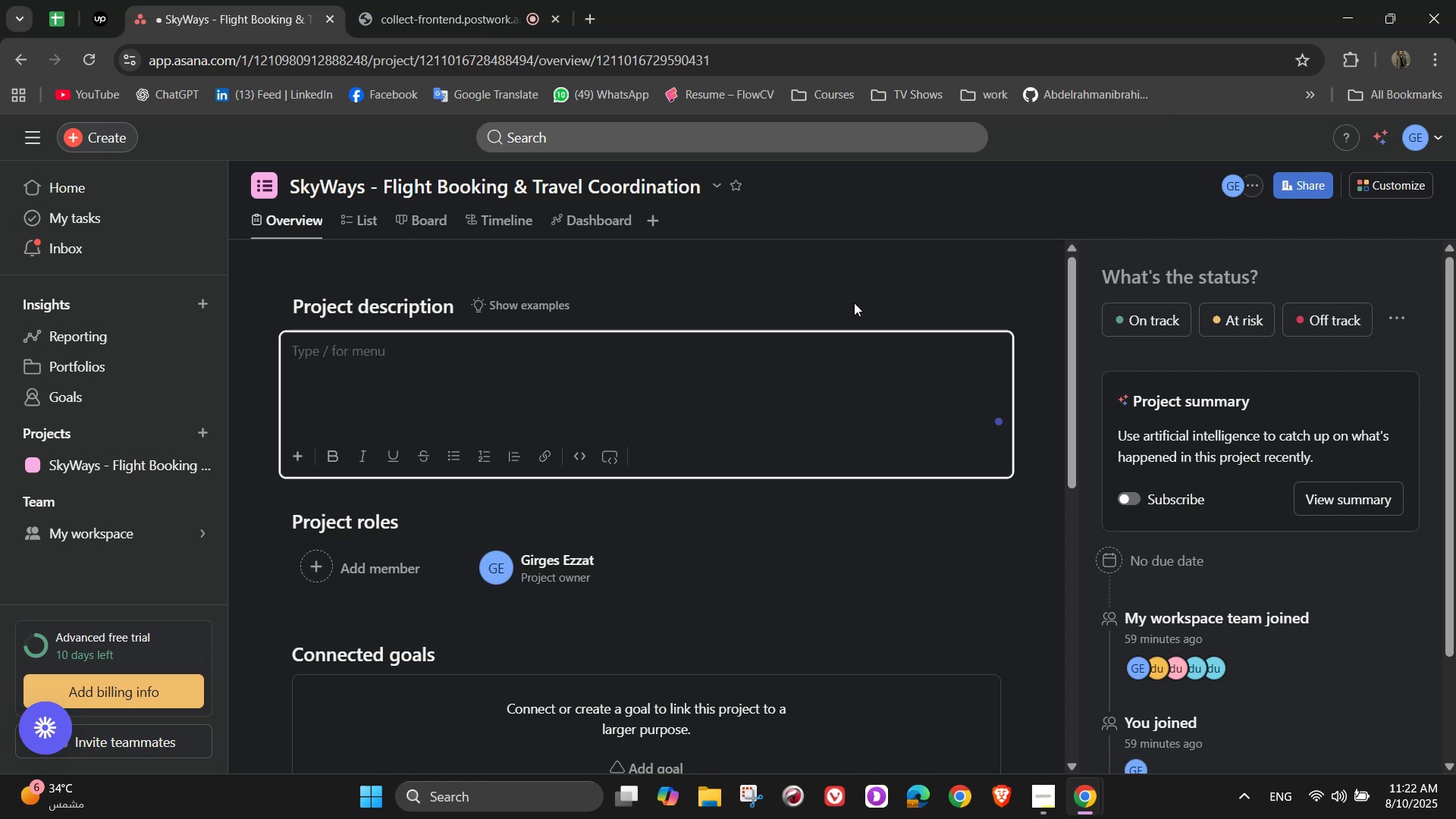 
type(This project handle a)
key(Backspace)
key(Backspace)
type(s all steps of flight)
 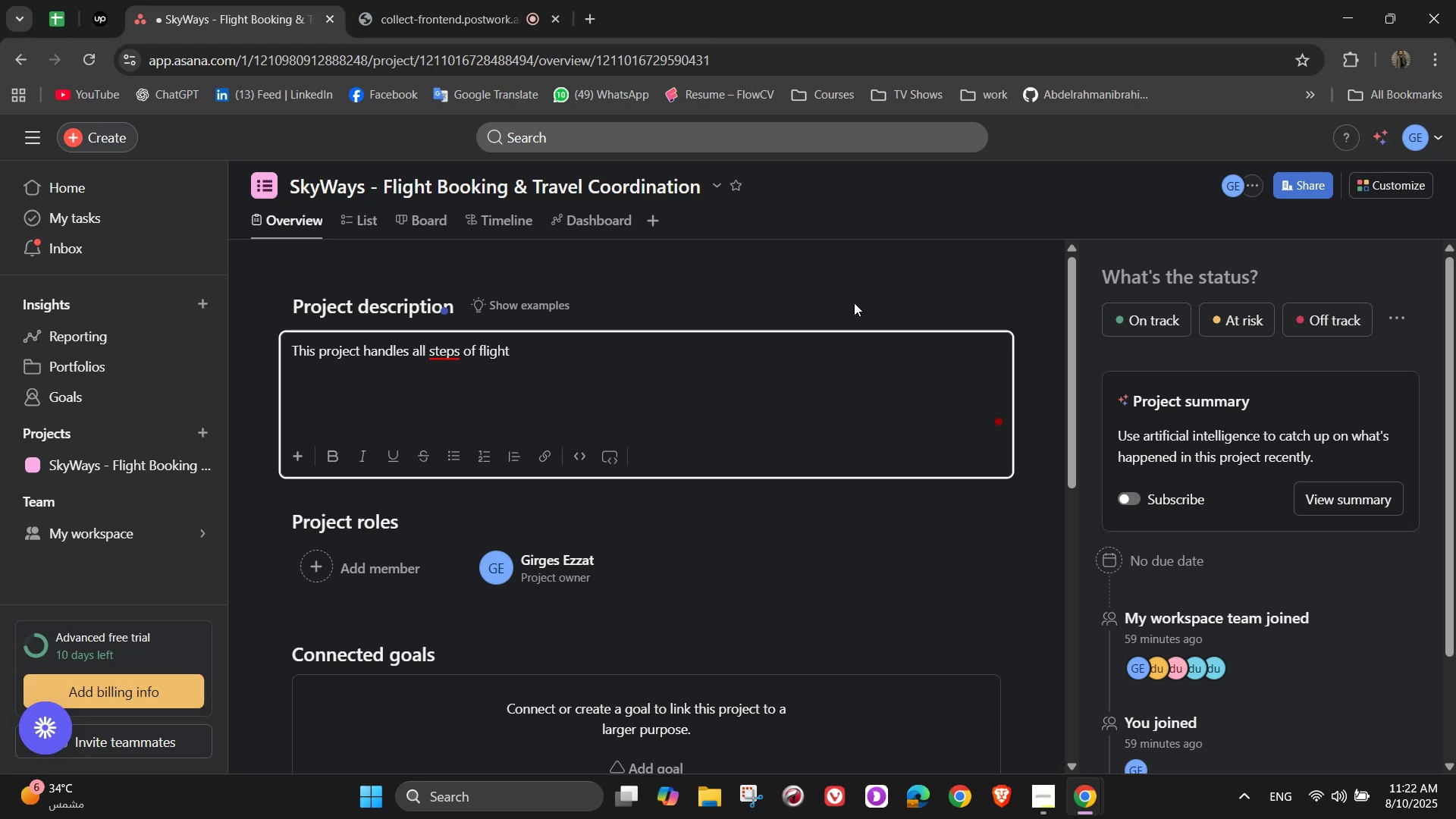 
key(Space)
 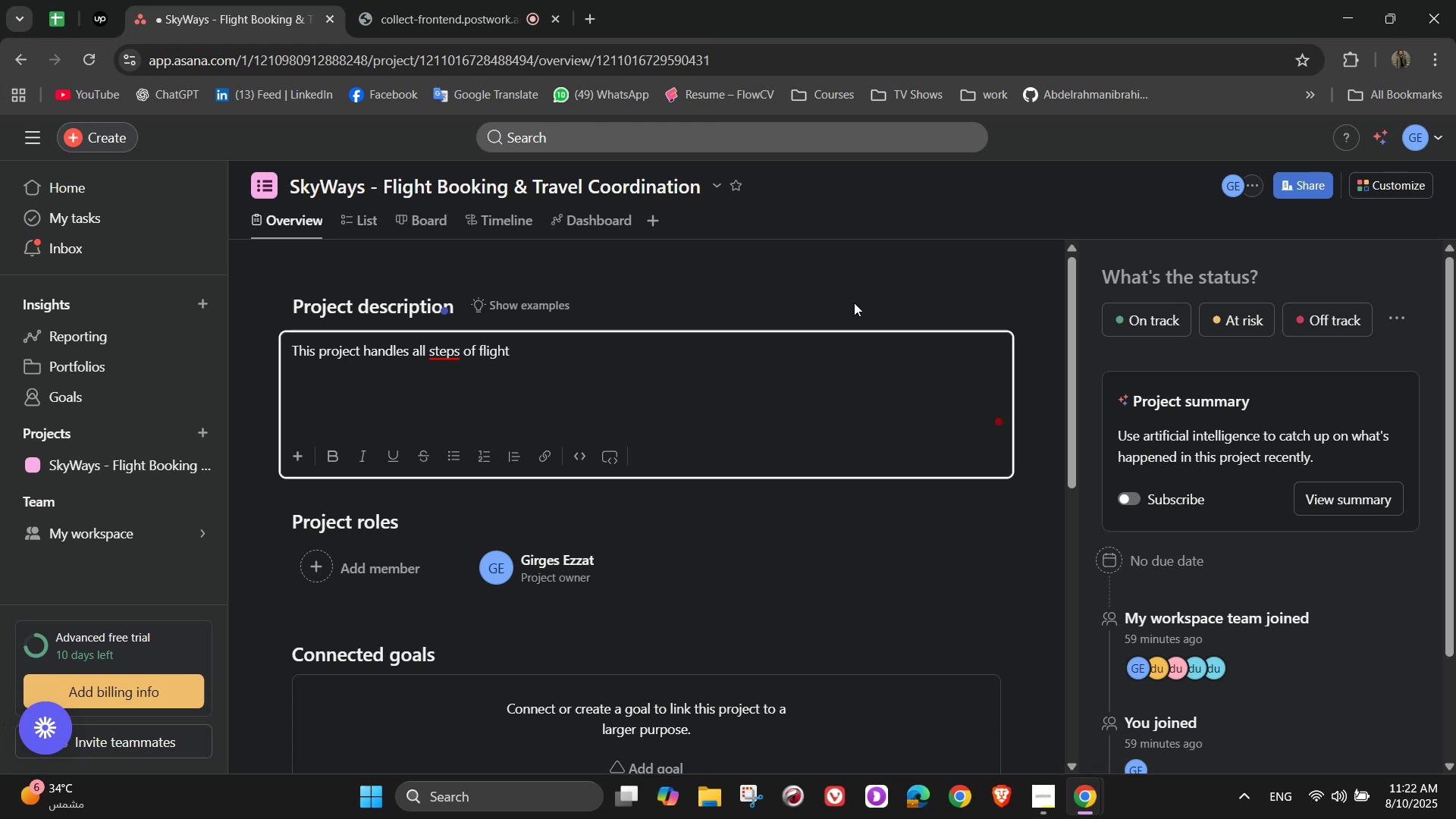 
wait(11.34)
 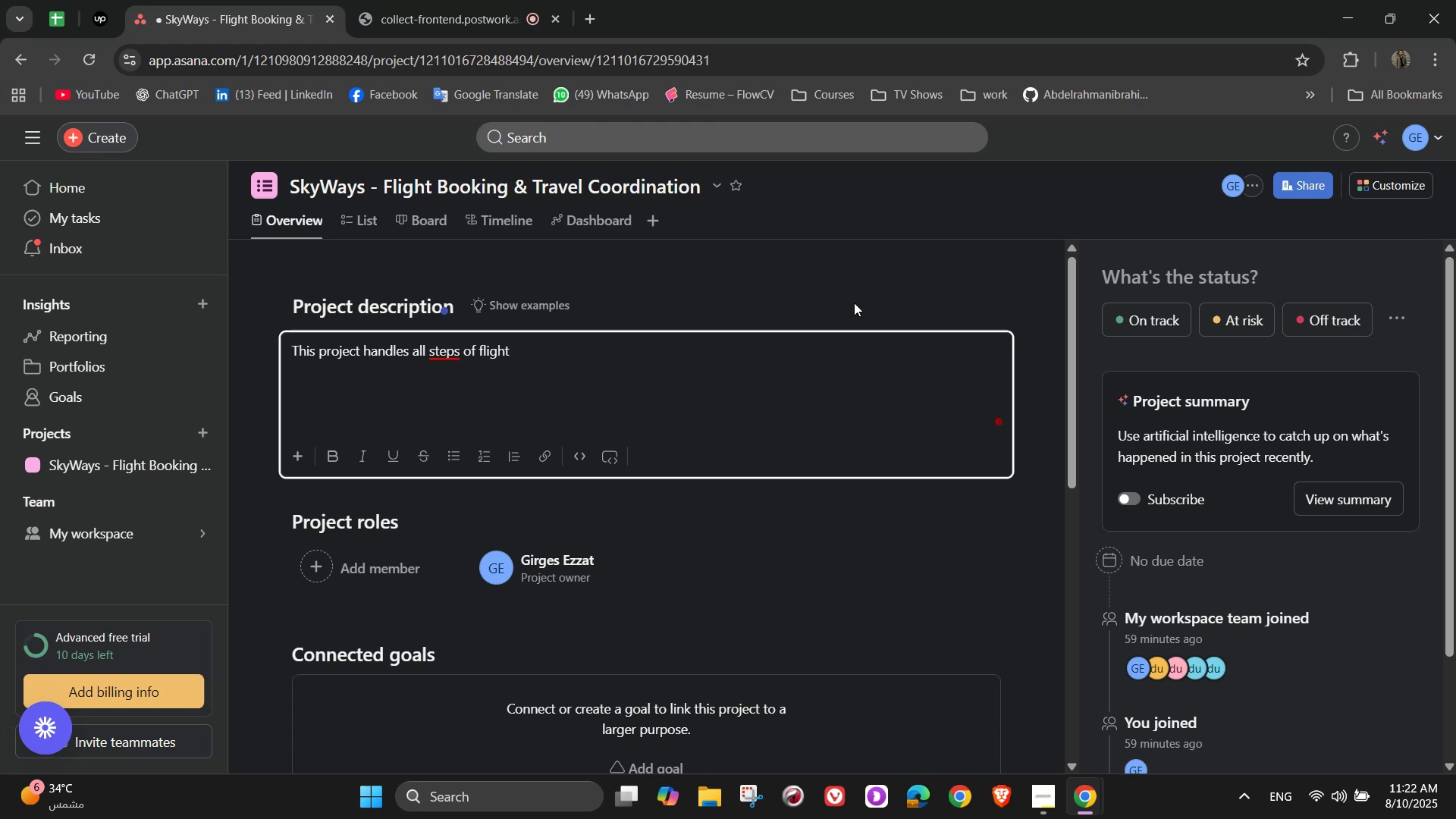 
type(booking and travel coordinate)
key(Backspace)
type(ion)
 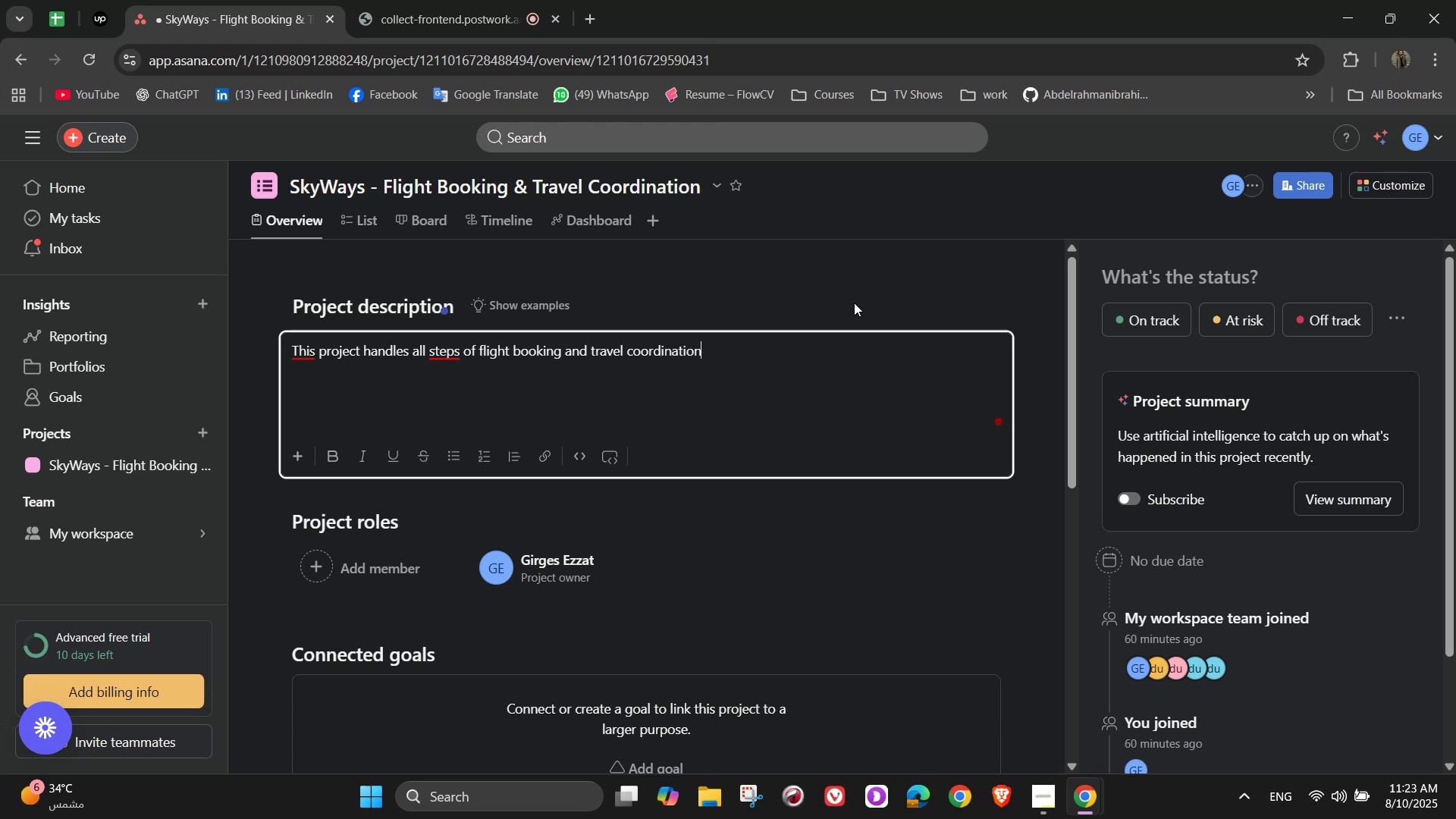 
wait(5.83)
 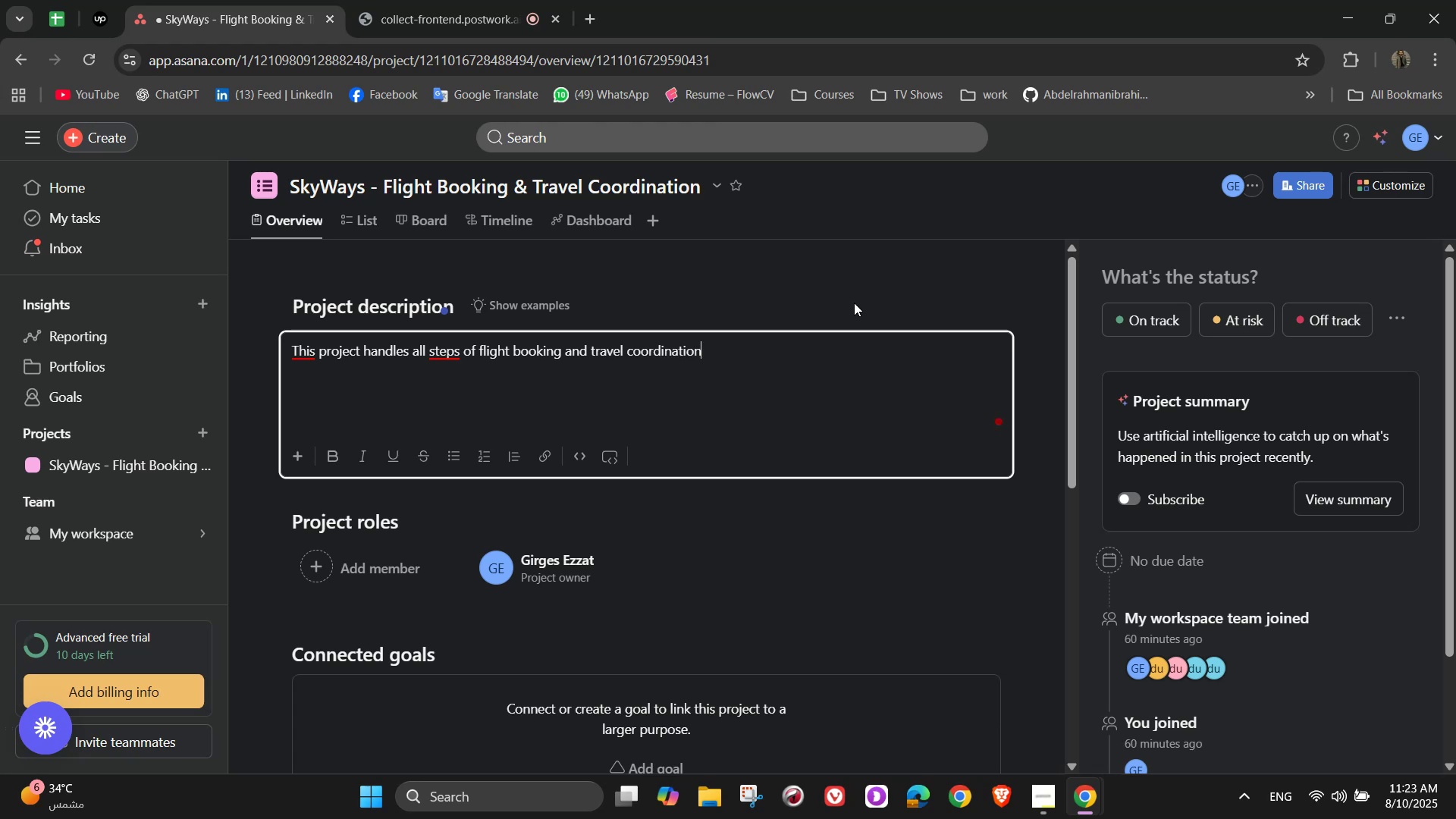 
type(, ensure)
 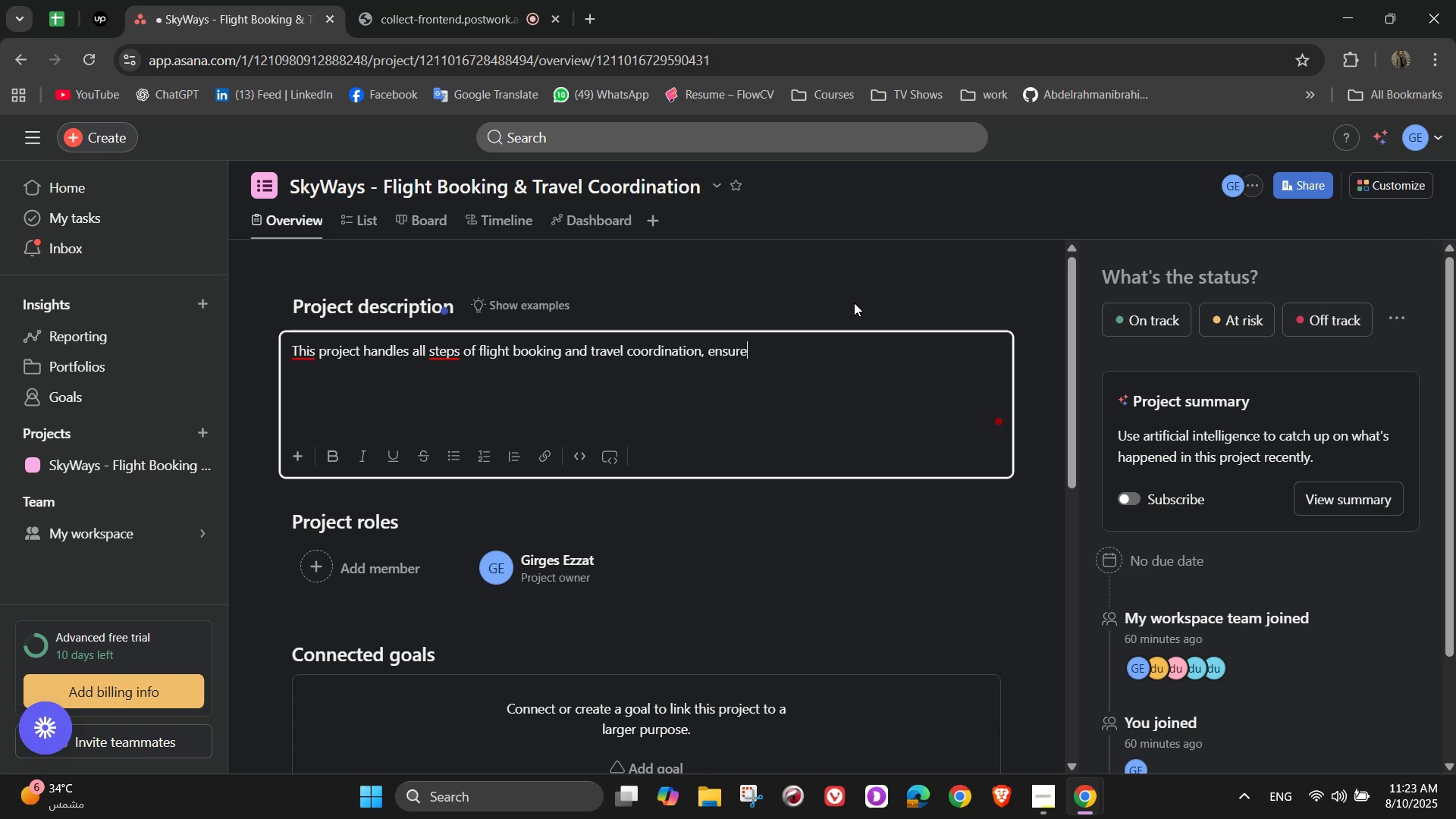 
key(Backspace)
type(ing every)
 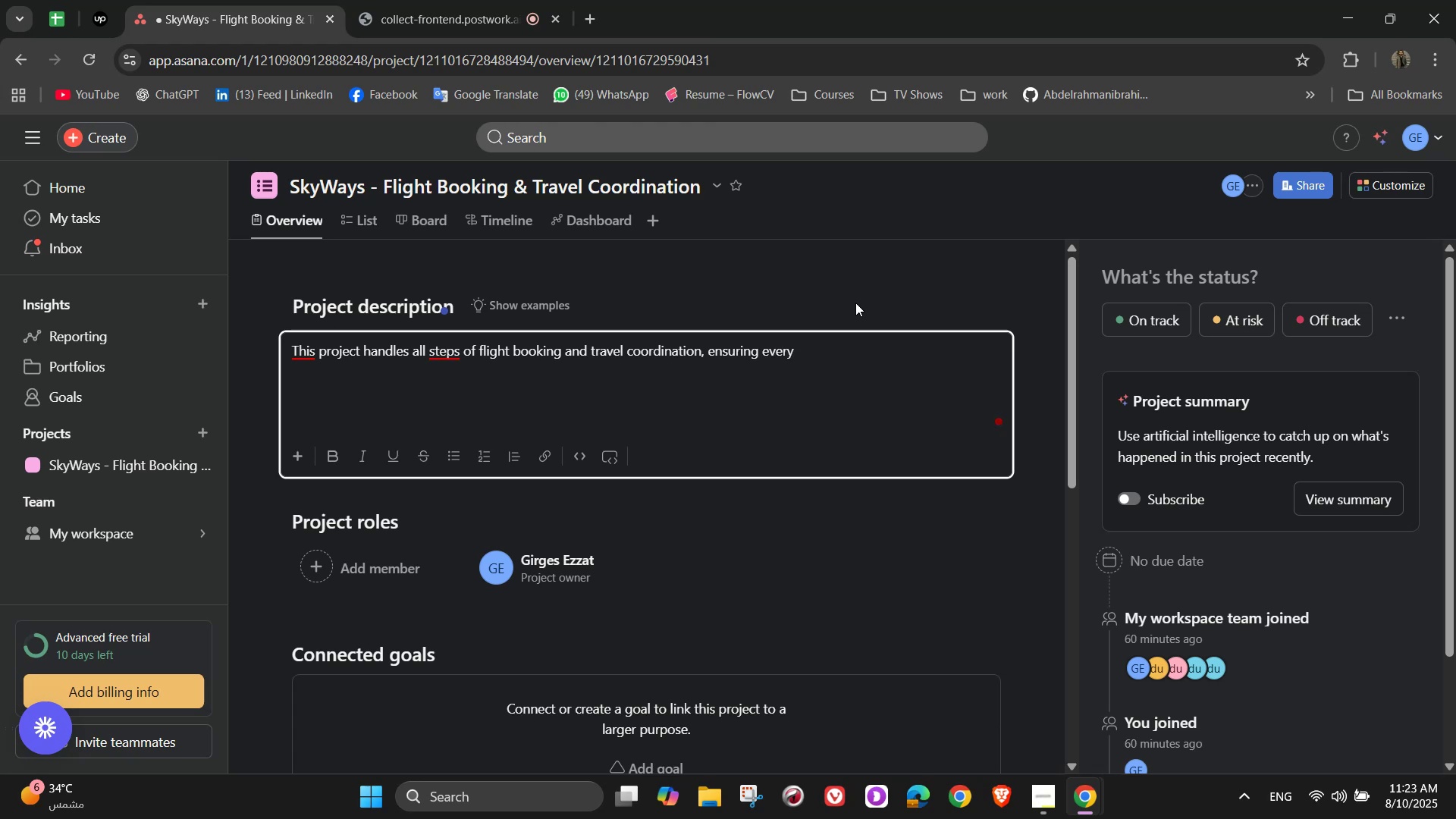 
wait(5.11)
 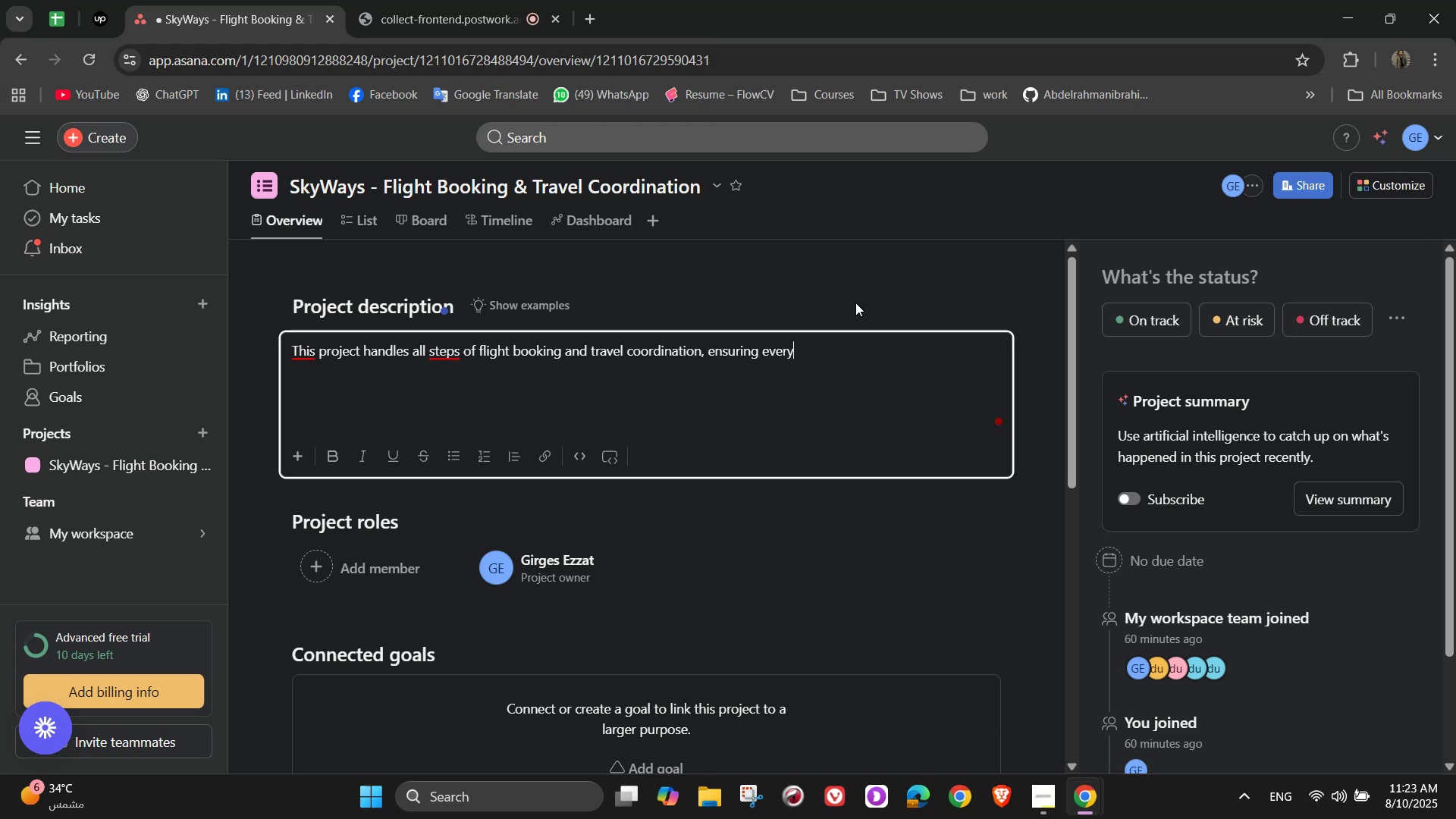 
type( trip is efficient, cost-es)
key(Backspace)
type(ffe)
 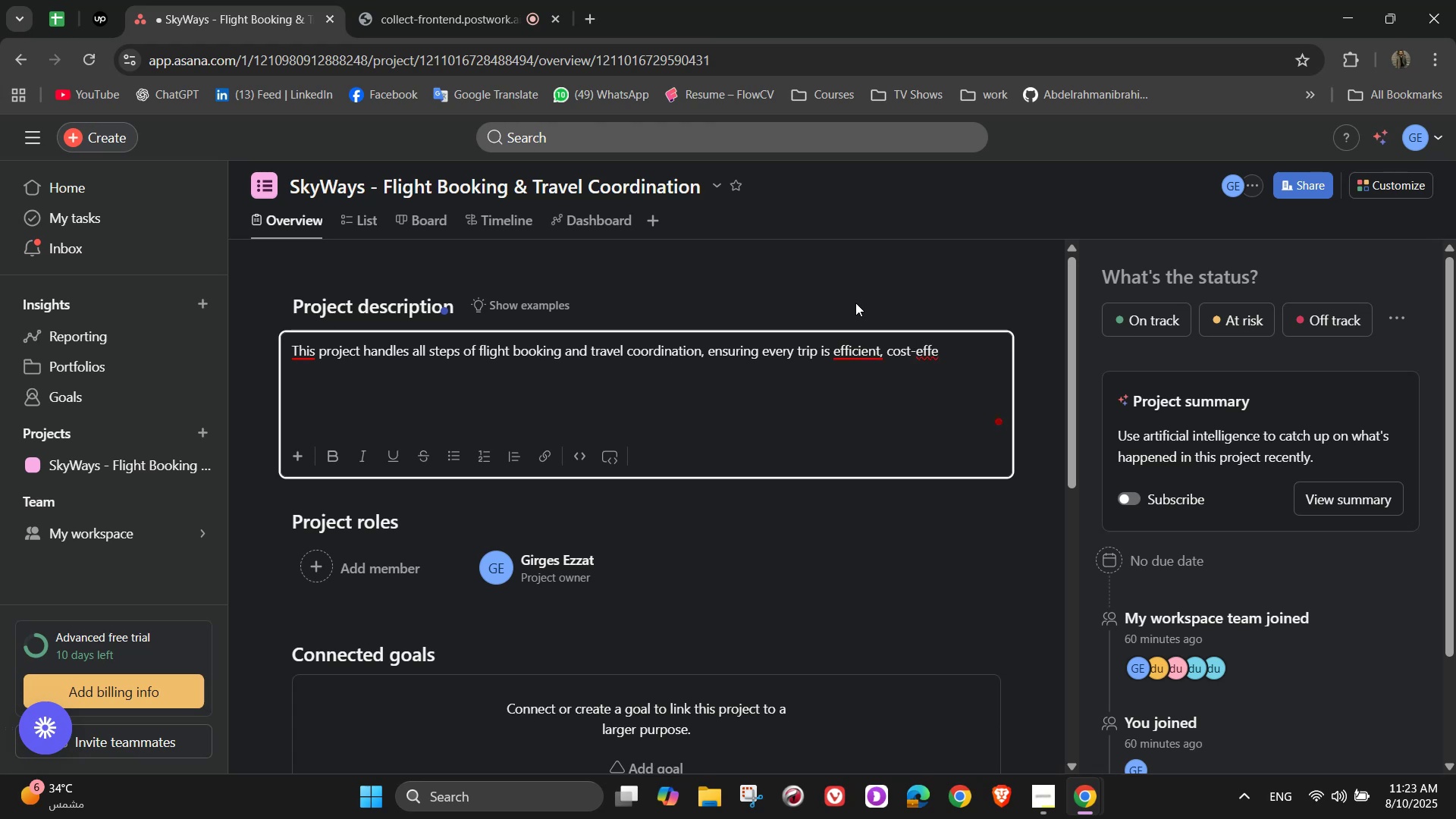 
type(ctive )
 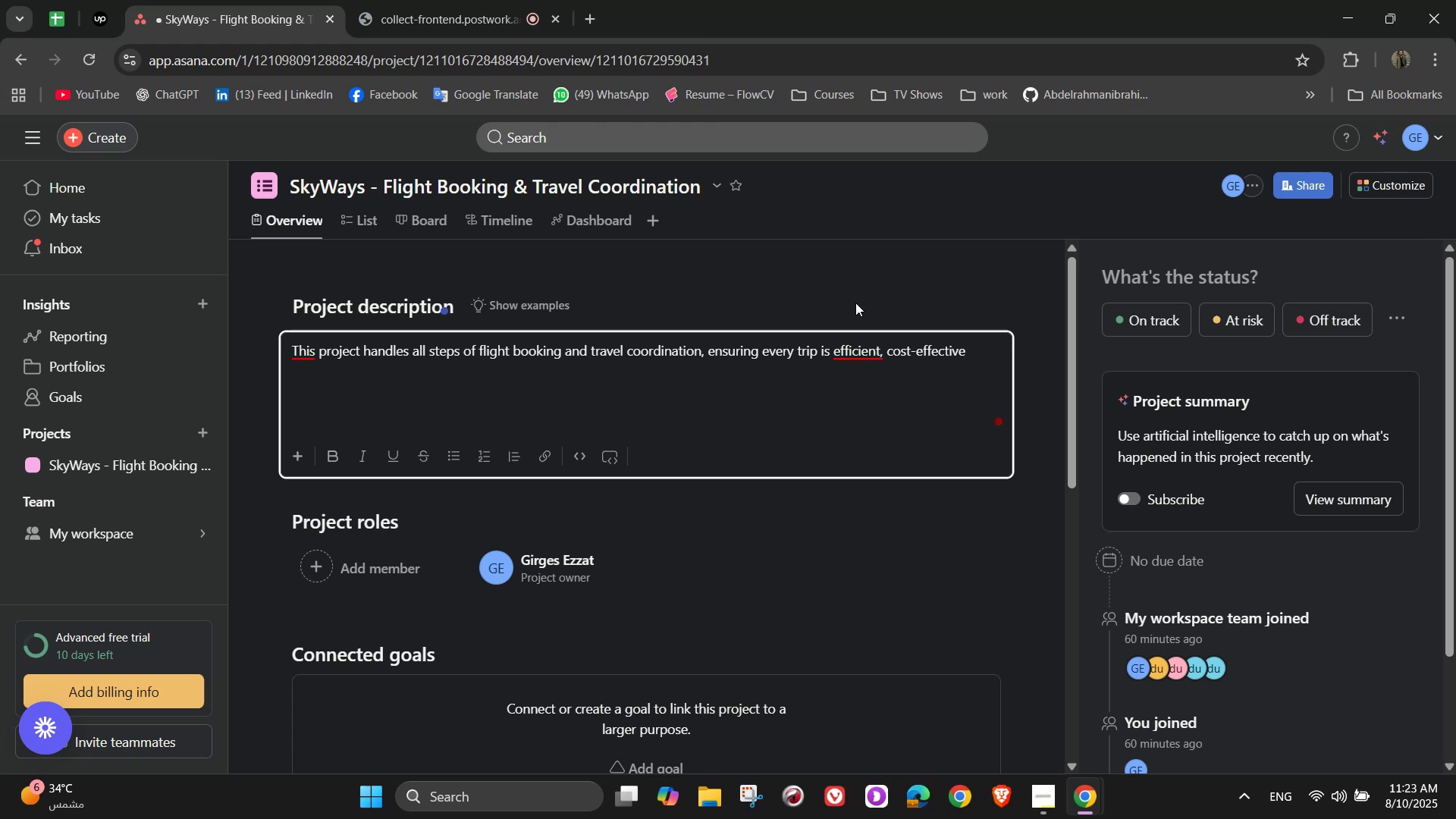 
wait(7.85)
 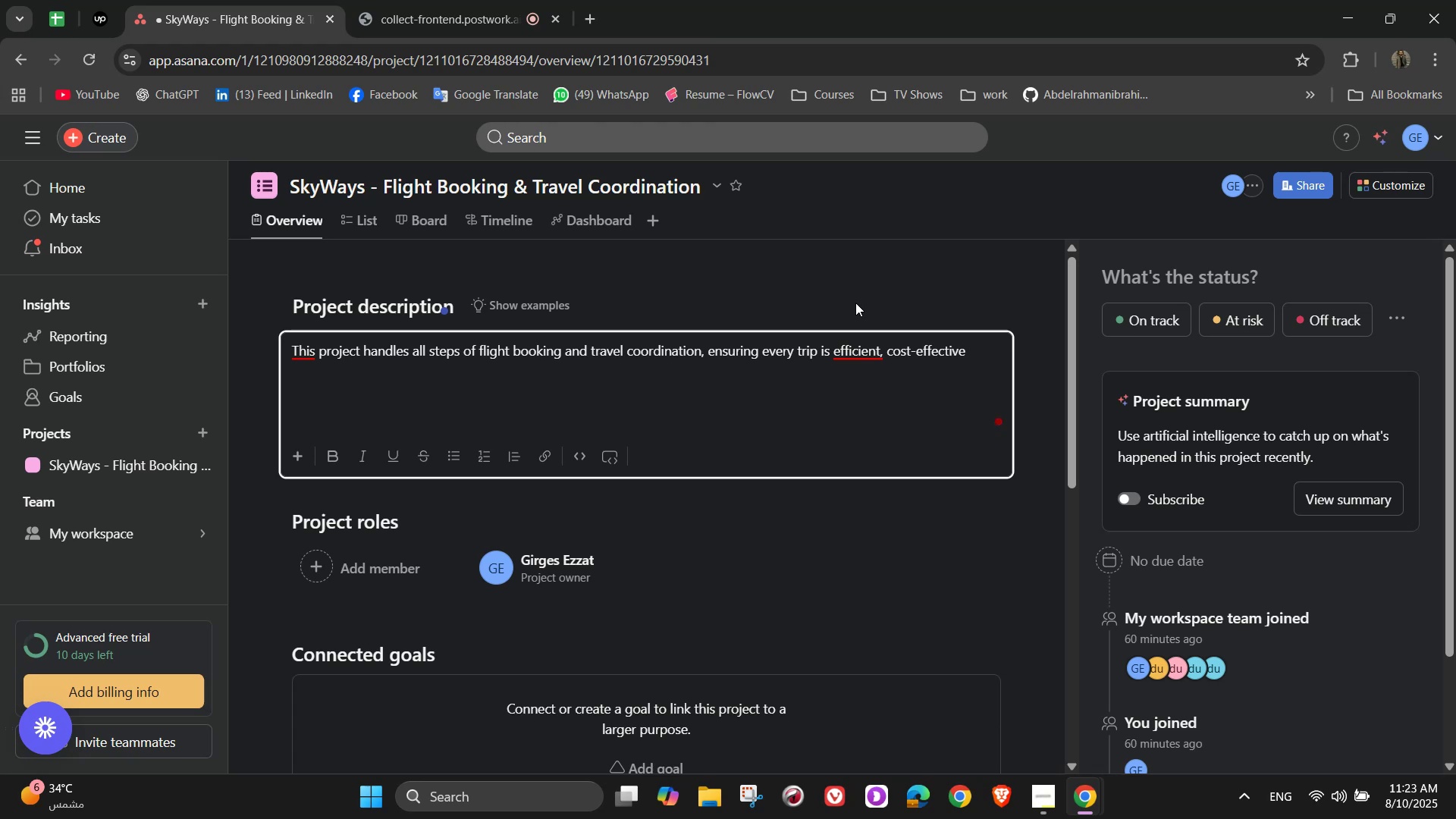 
key(Backspace)
type(, and hassle-free)
 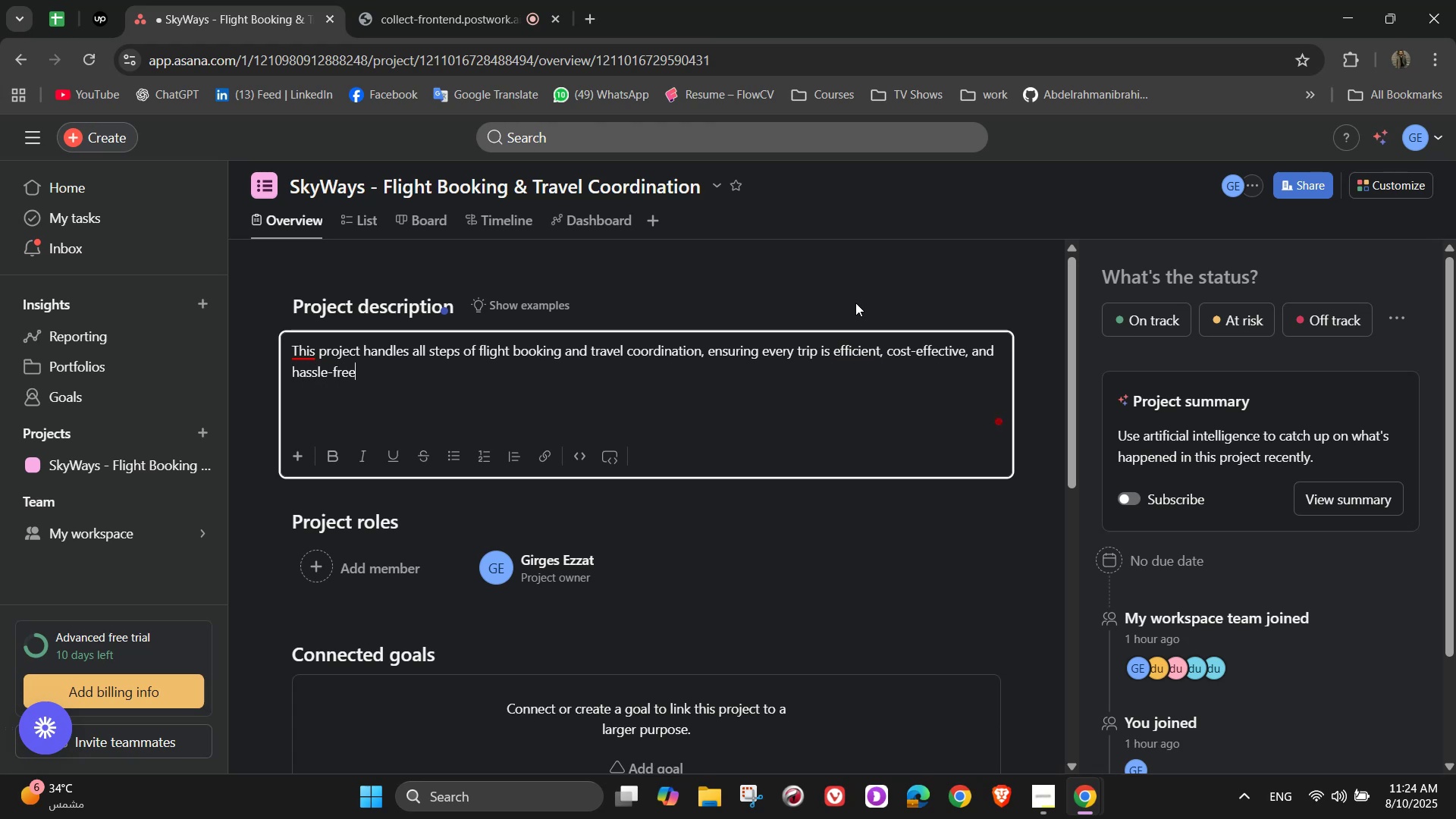 
wait(5.94)
 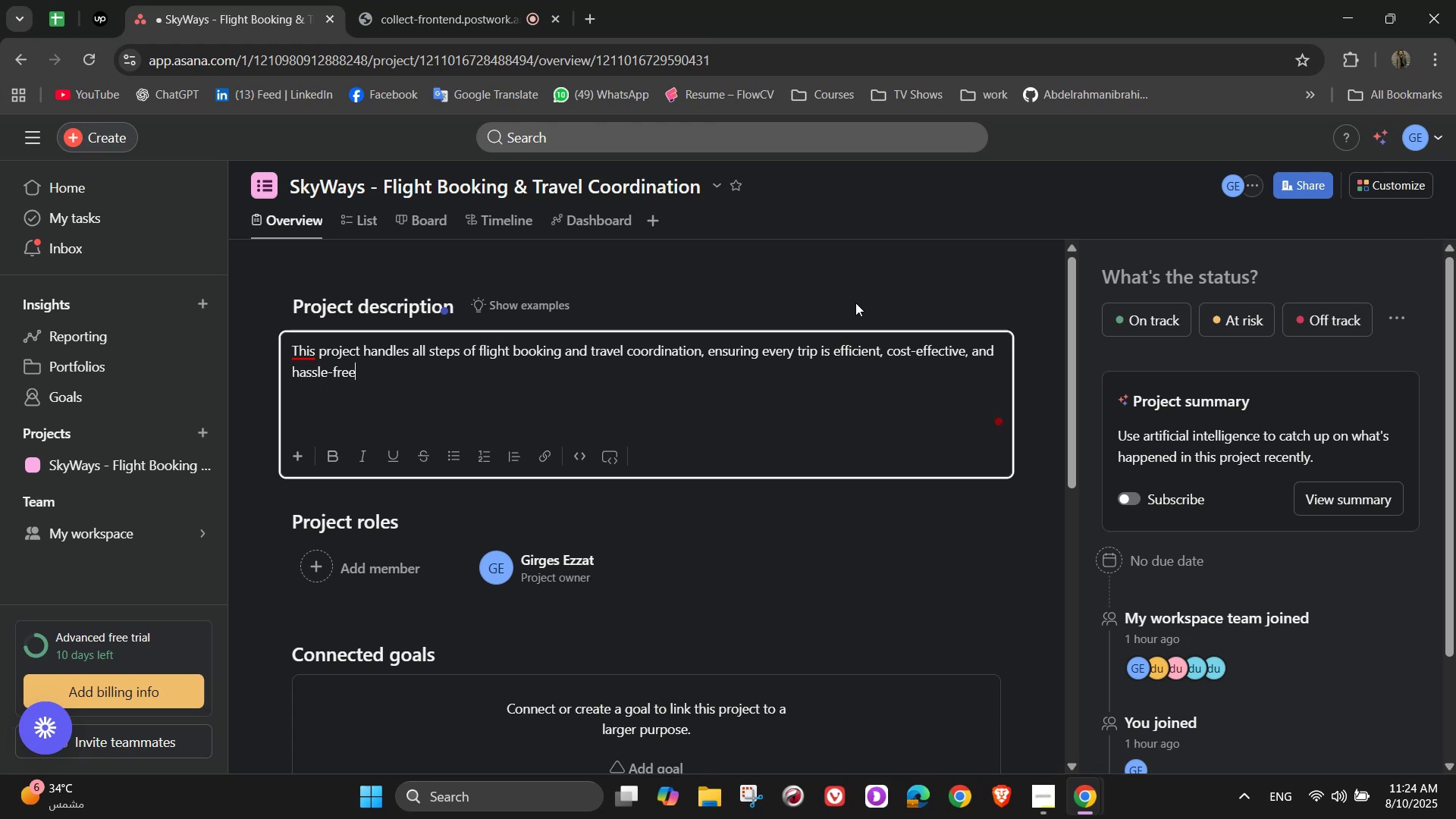 
type(. From receiving a booking requs)
key(Backspace)
 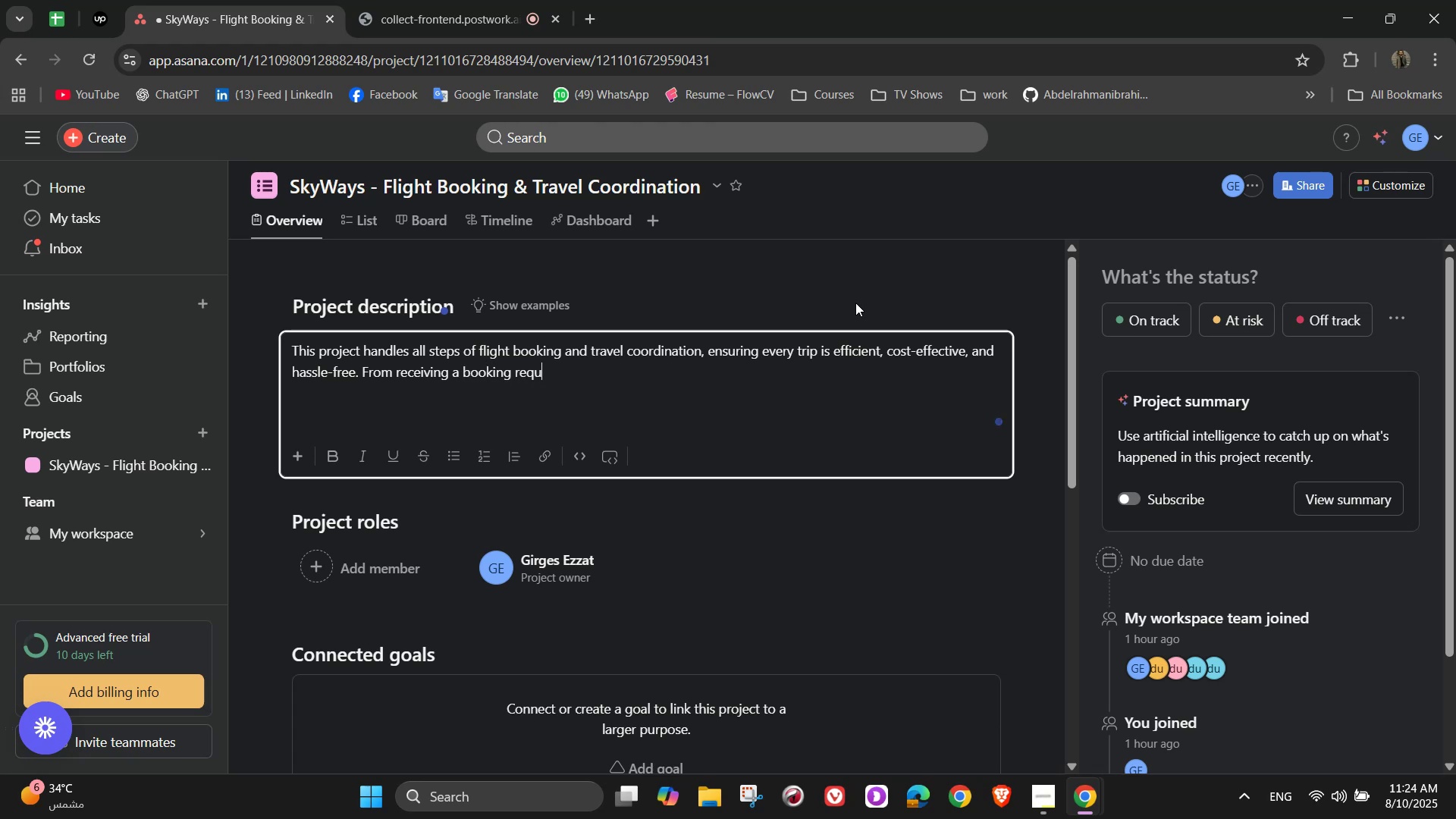 
wait(7.8)
 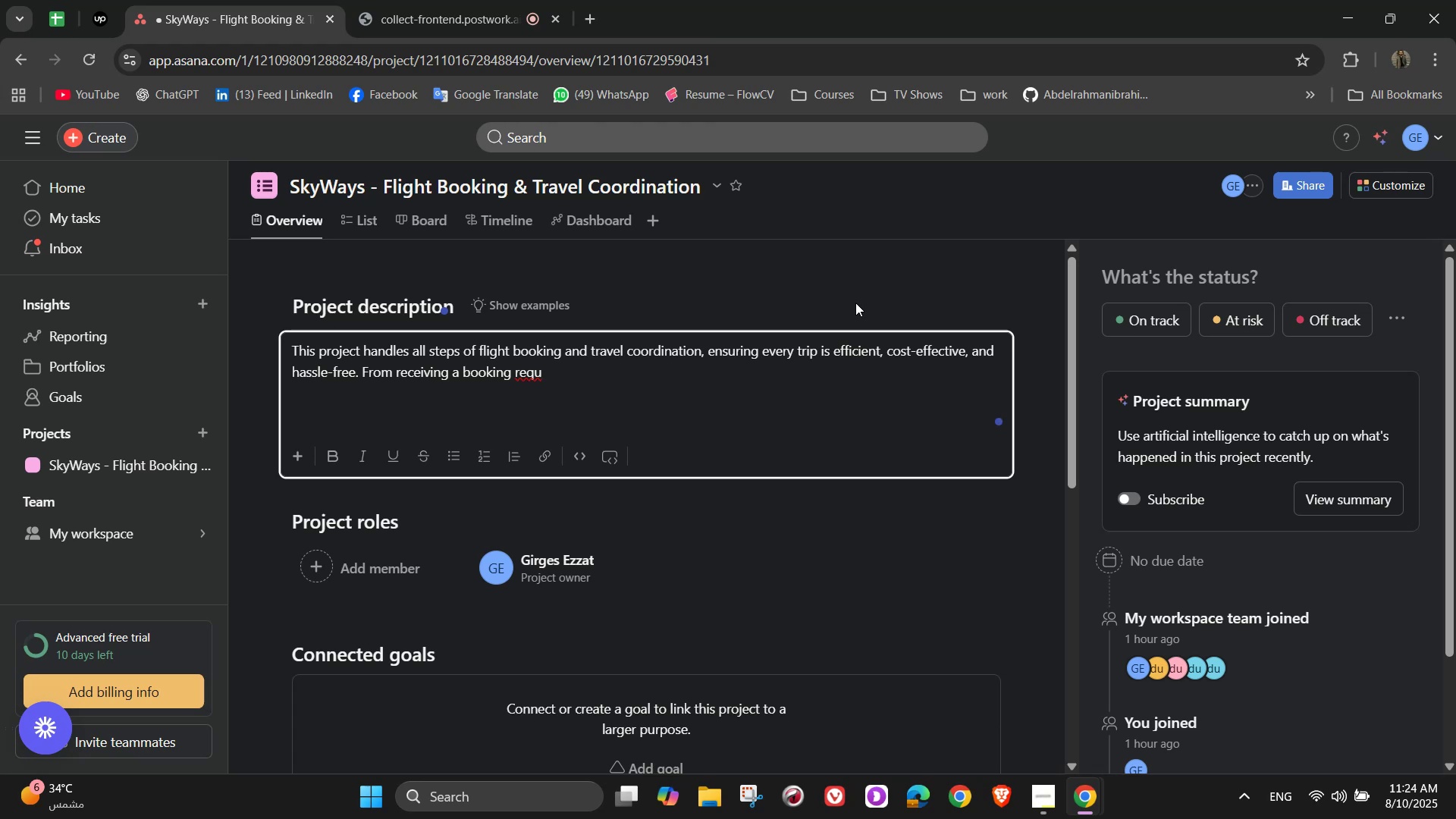 
type(est to researching flight)
 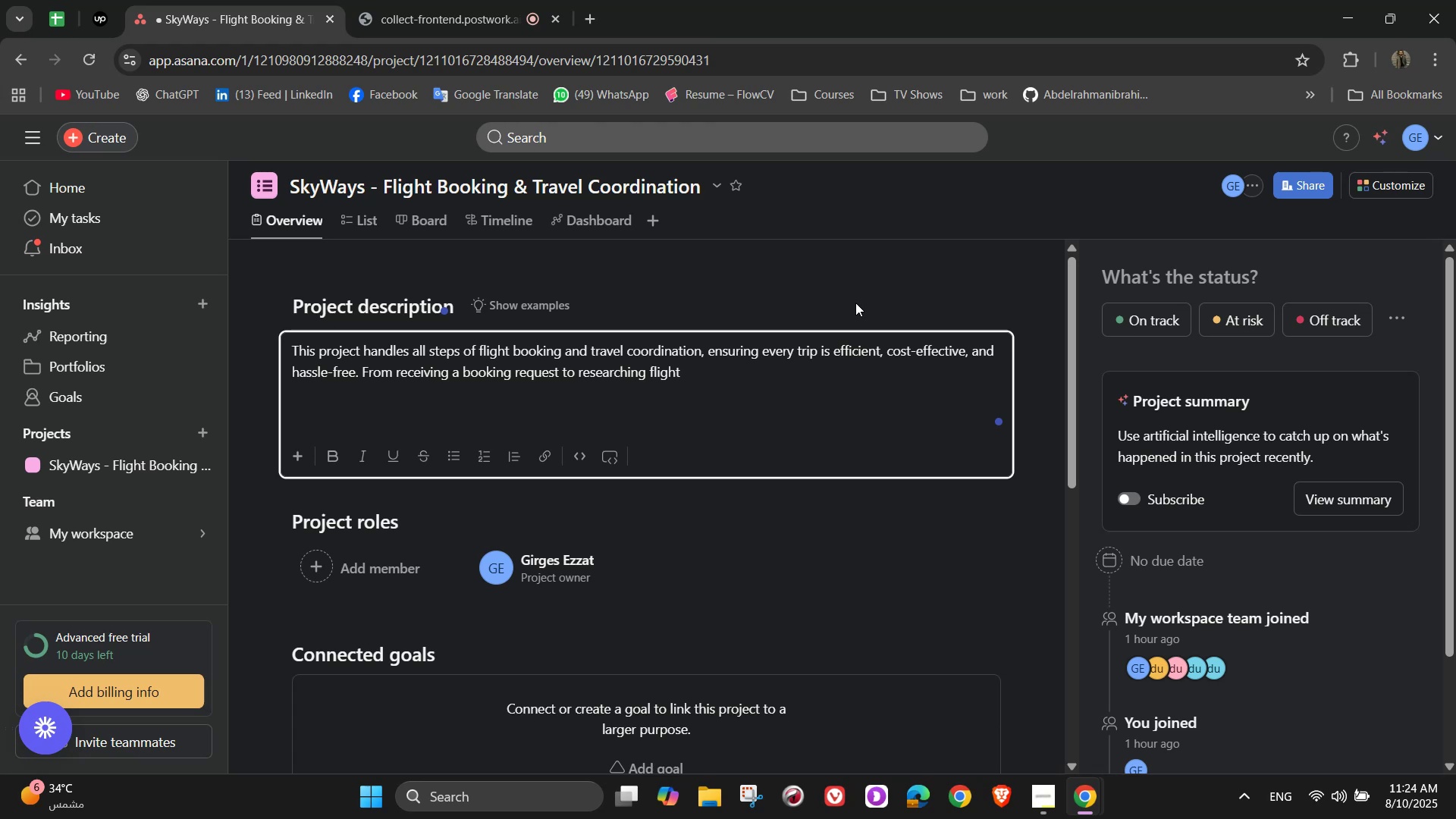 
type( options, purchasing )
key(Backspace)
type( tickets, preparing itineraries, and providing)
 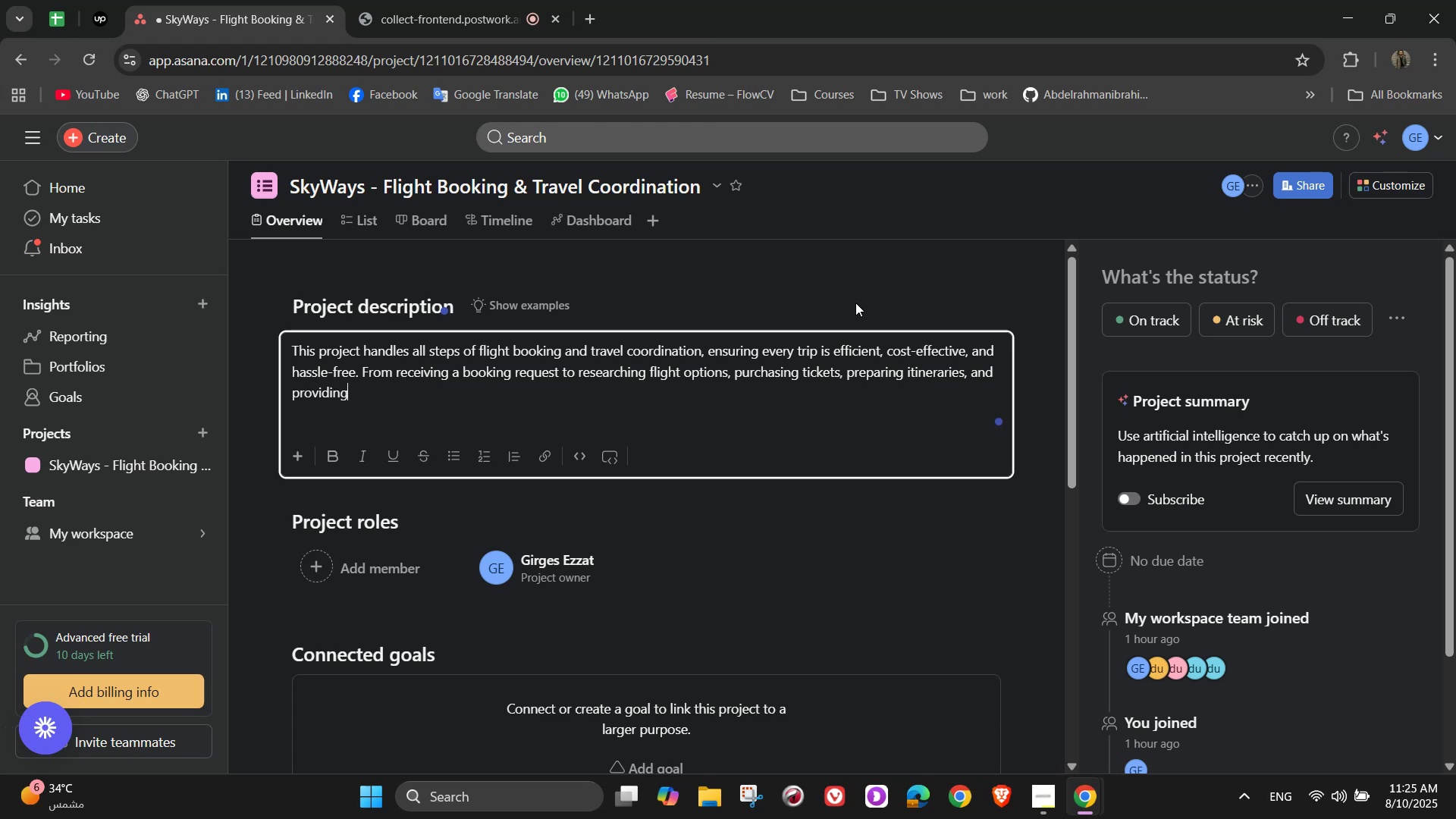 
wait(7.83)
 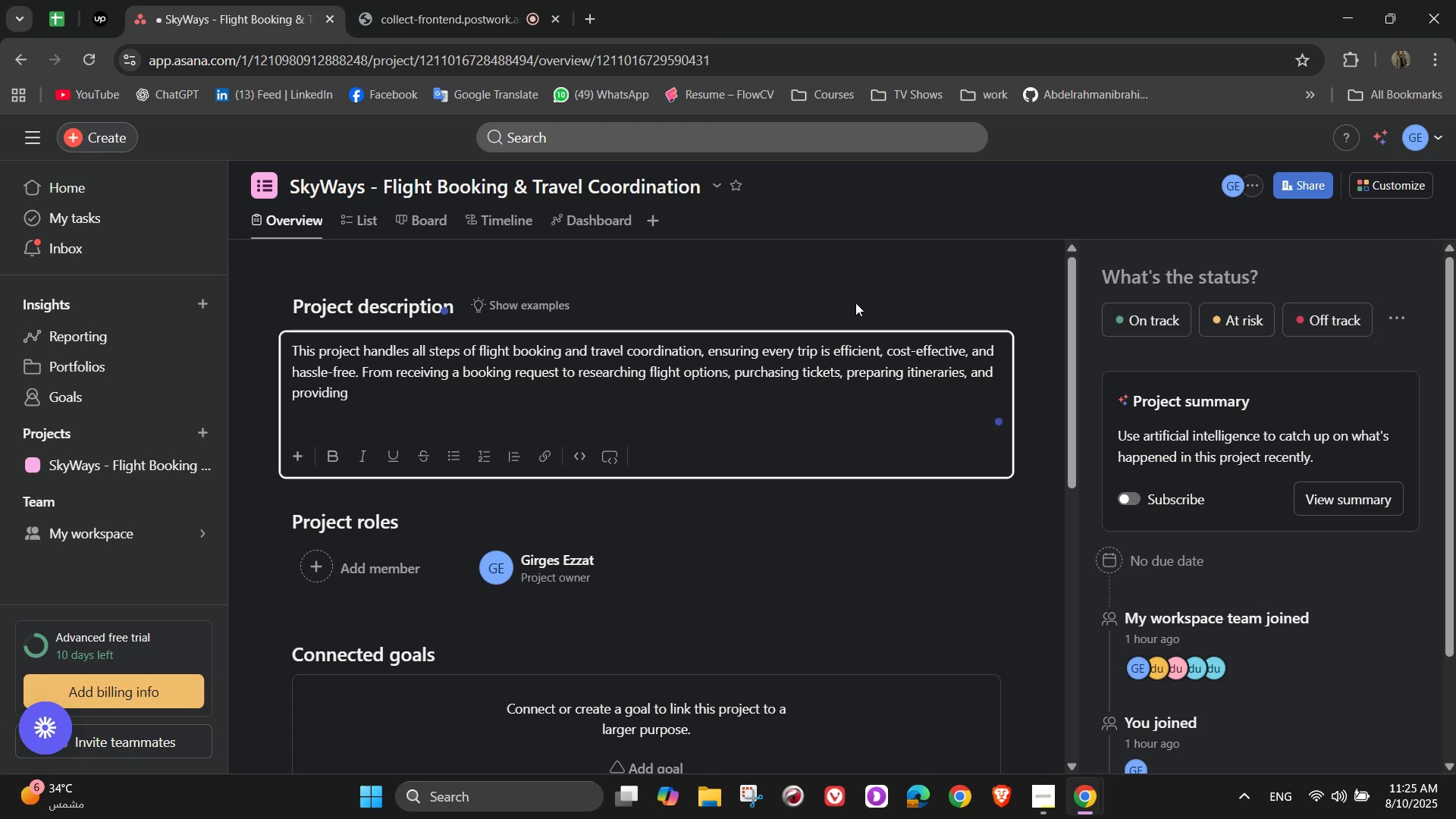 
type( in-trip assistance, the process in)
 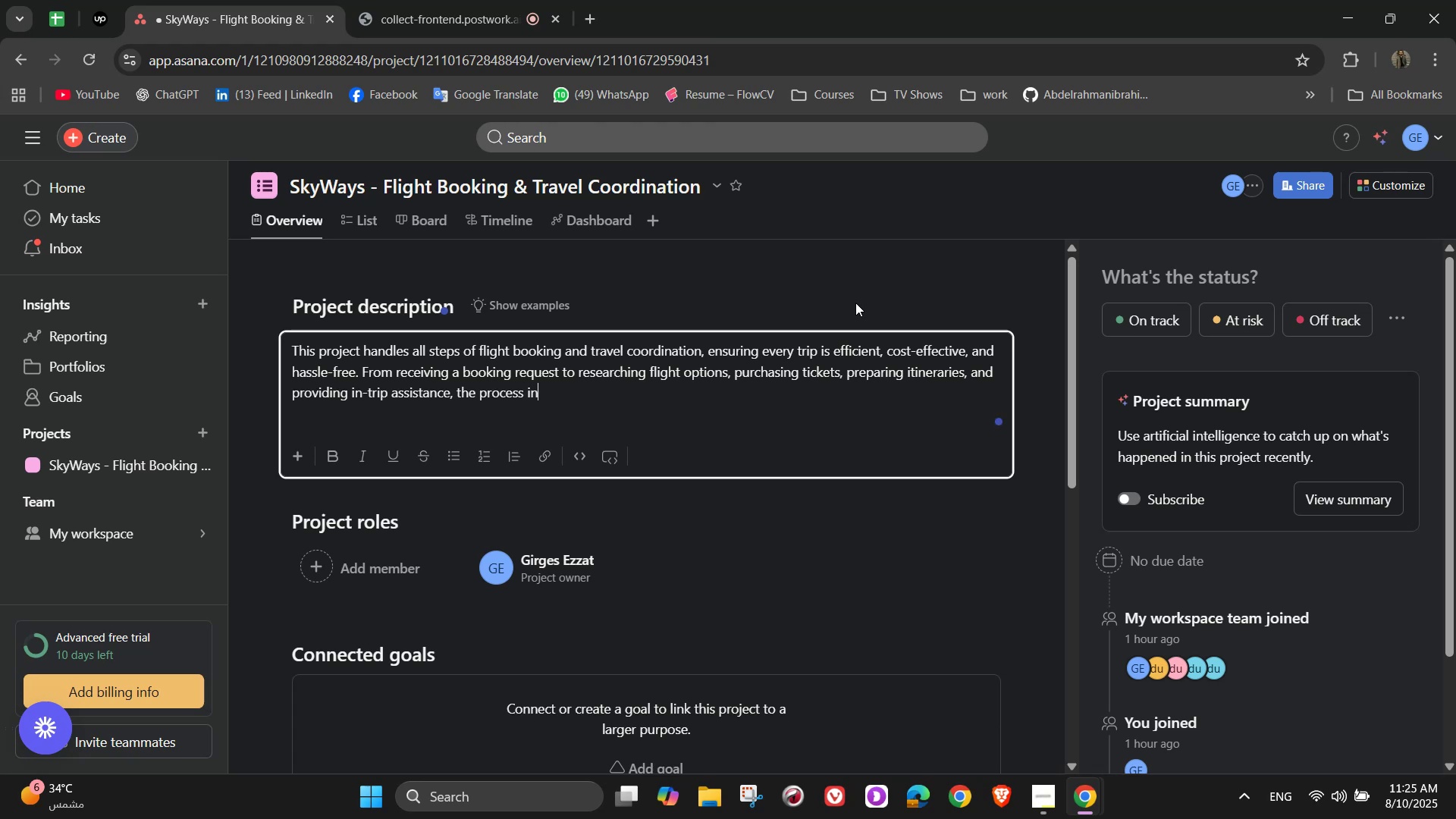 
key(Backspace)
type(s design)
 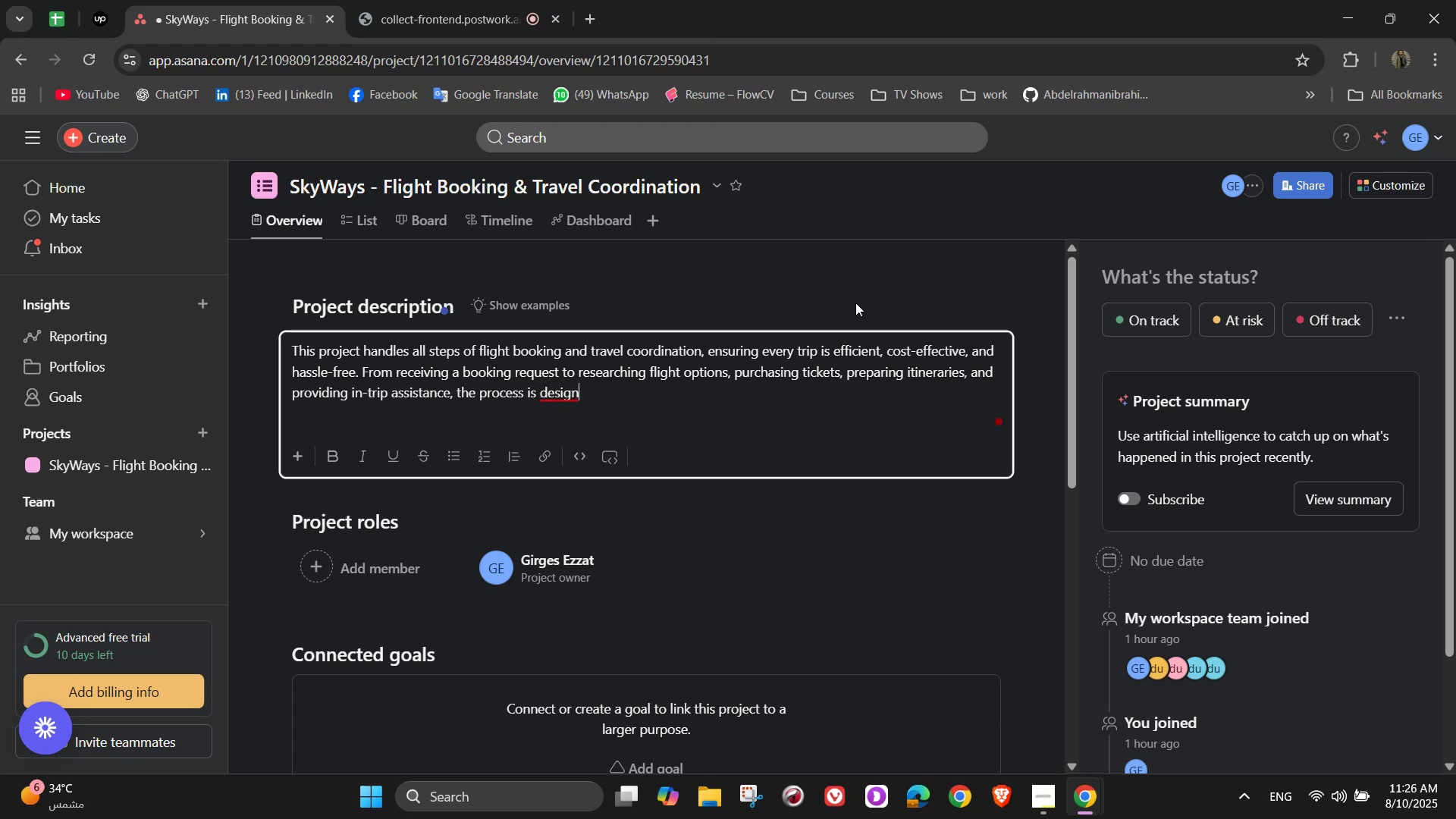 
type(ed to keep travl)
key(Backspace)
type(elers informed)
 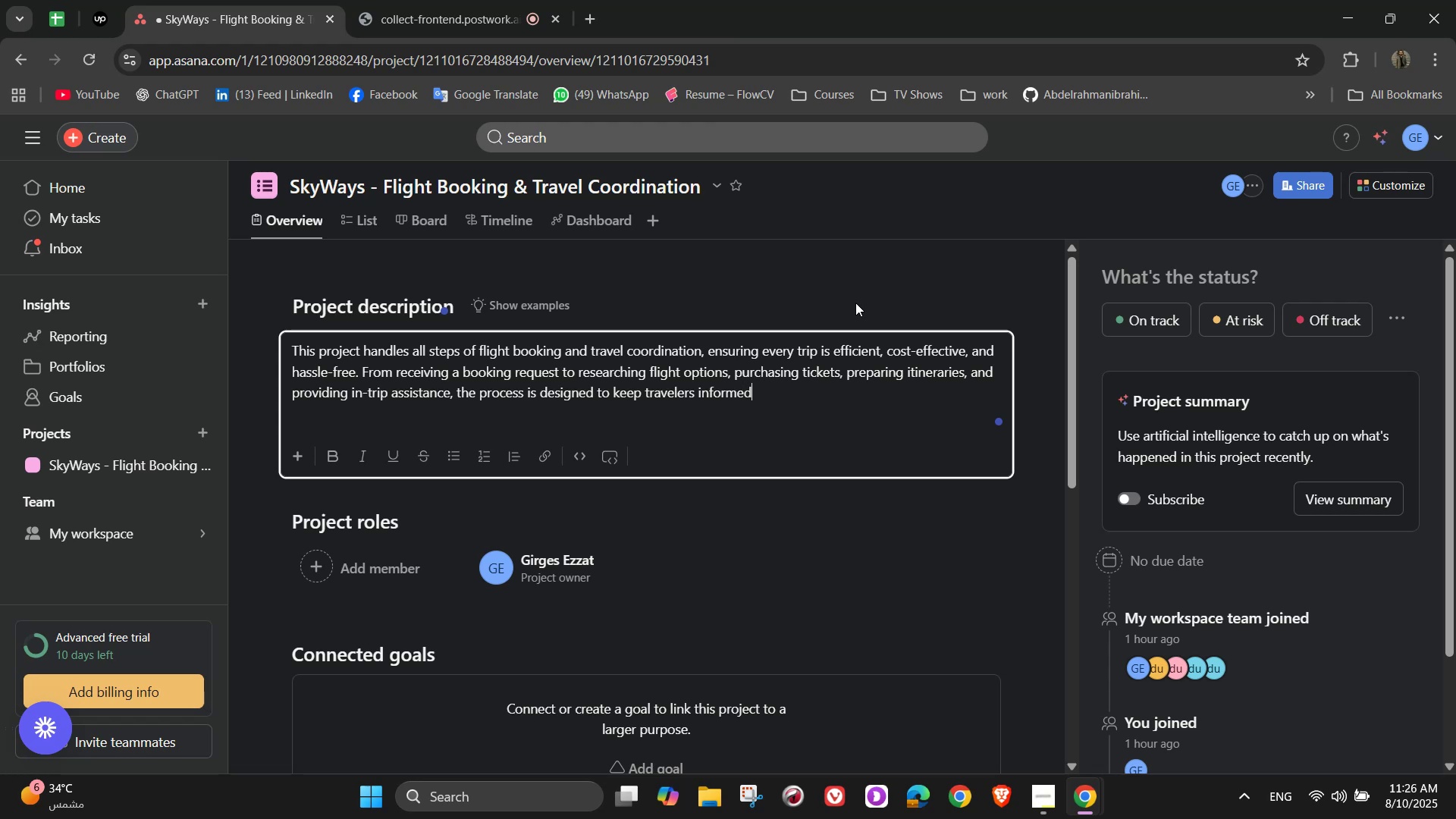 
wait(5.81)
 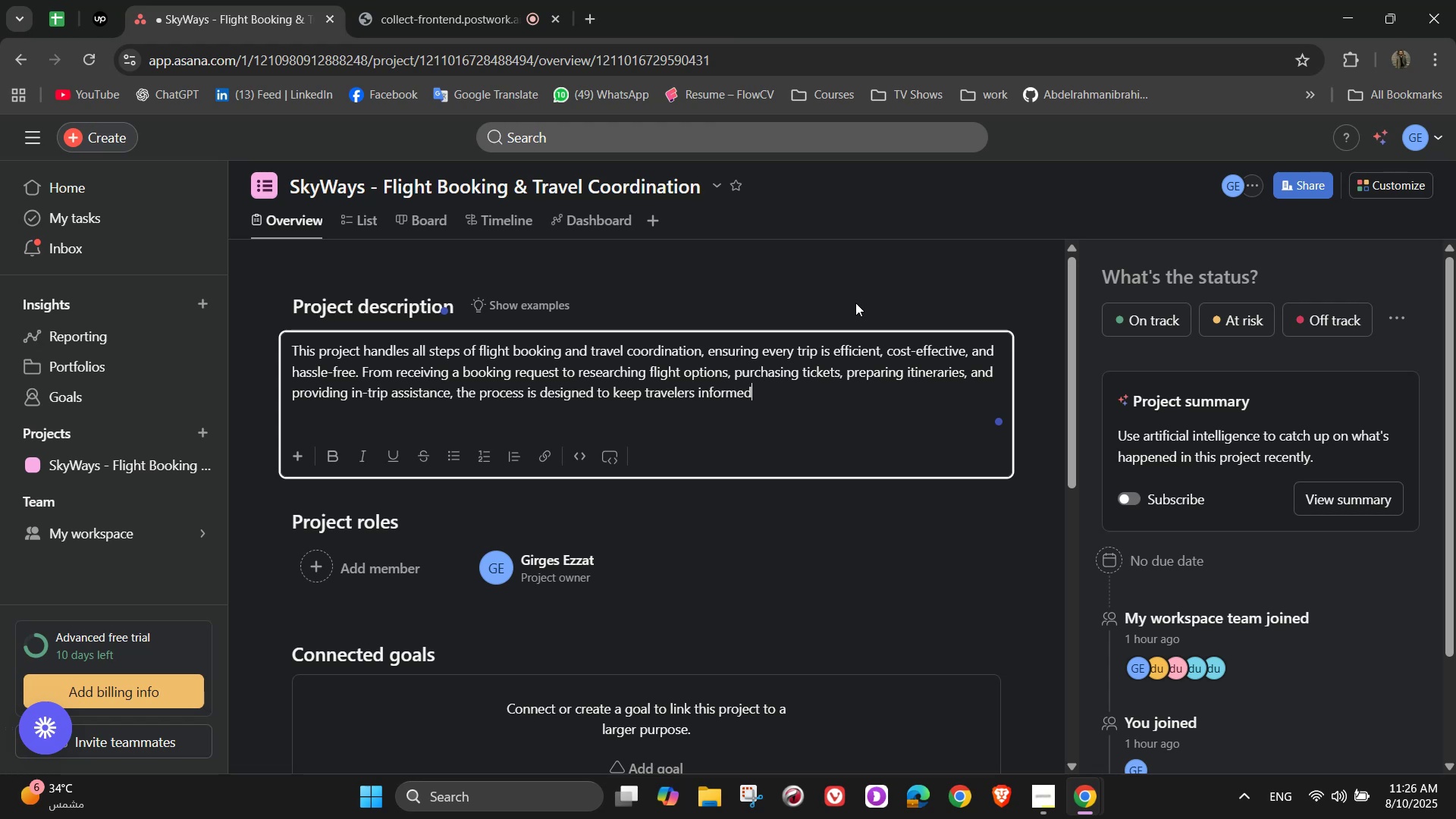 
type( and supported at every stage)
 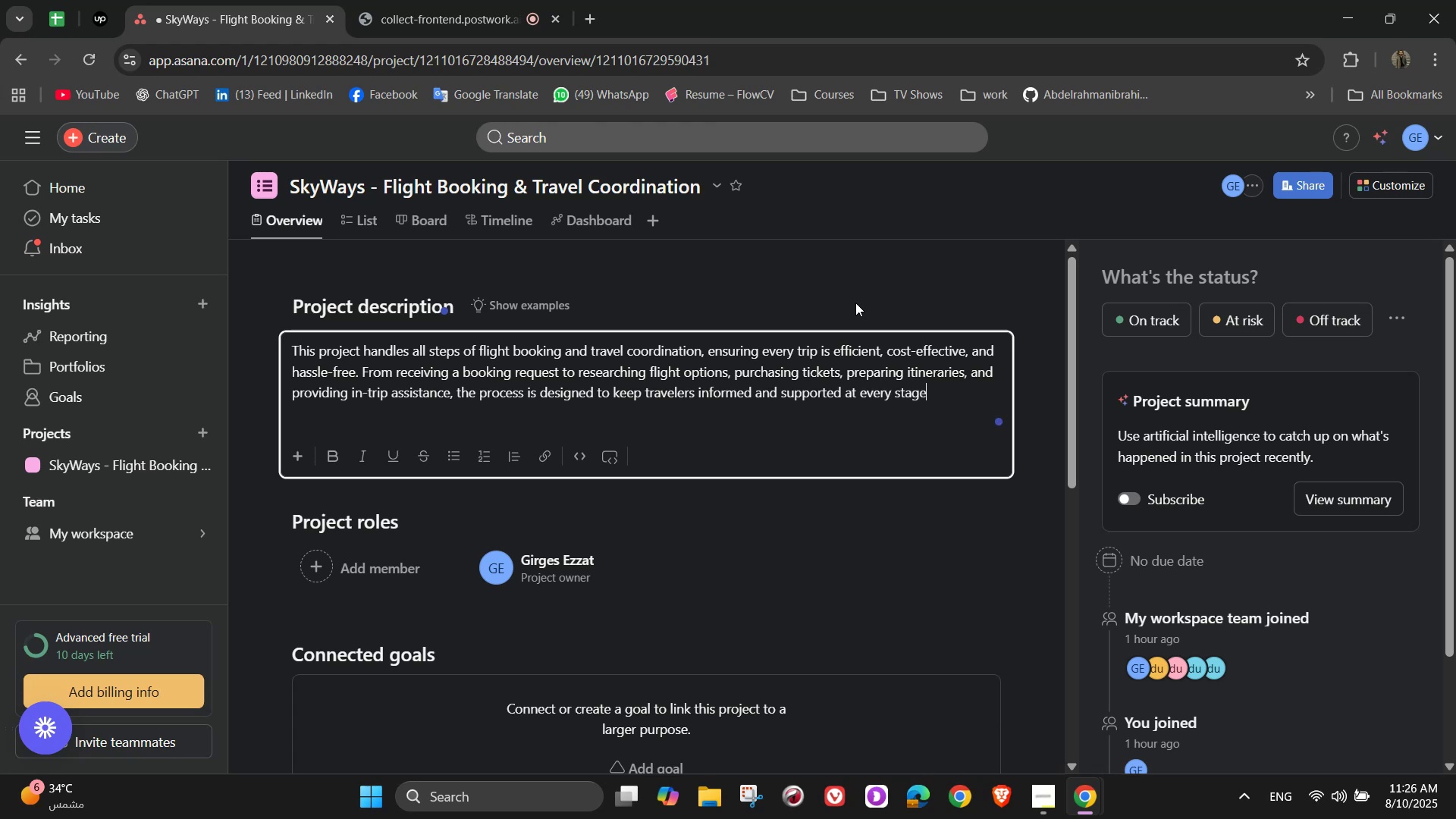 
key(Period)
 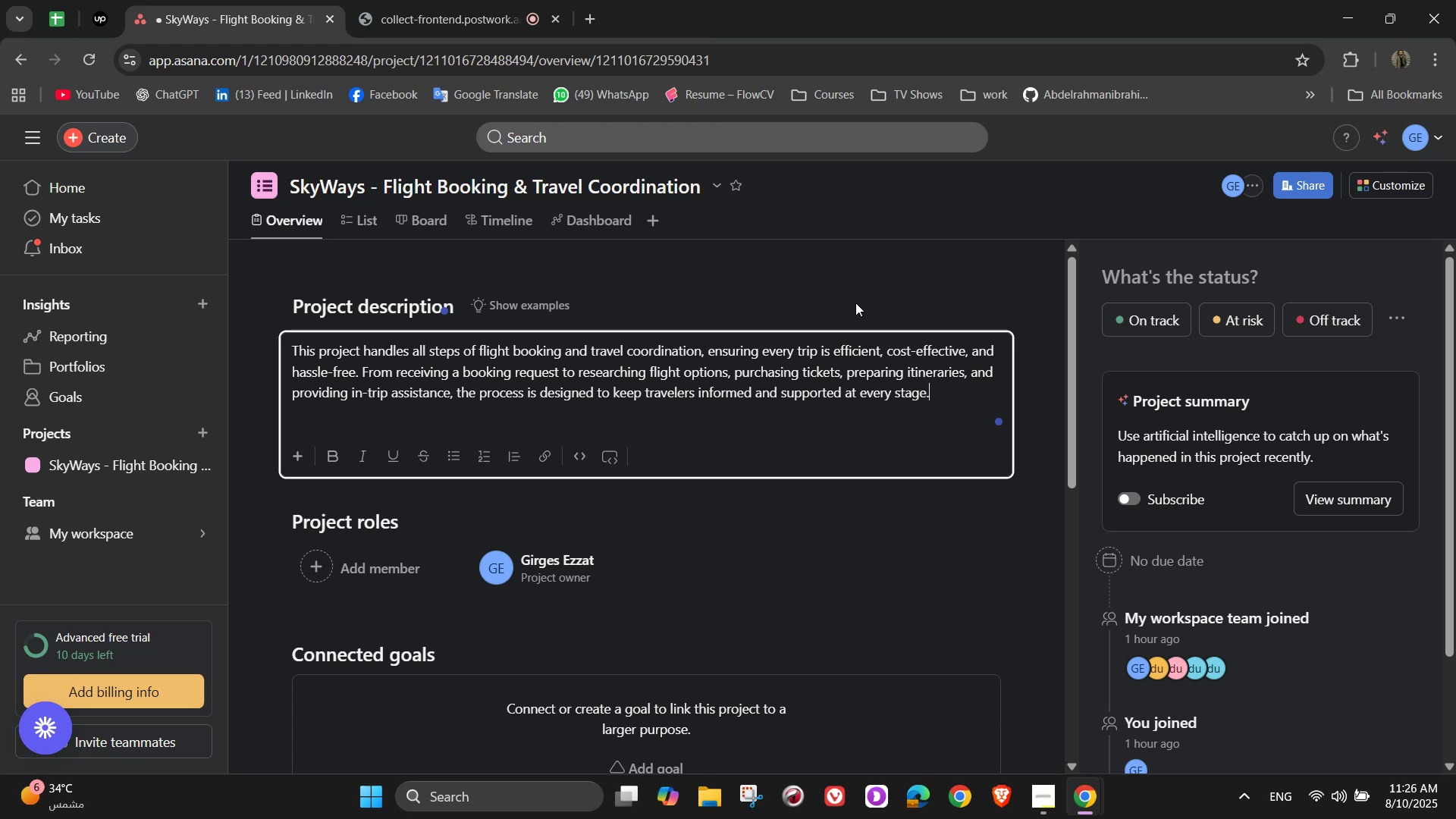 
key(Space)
 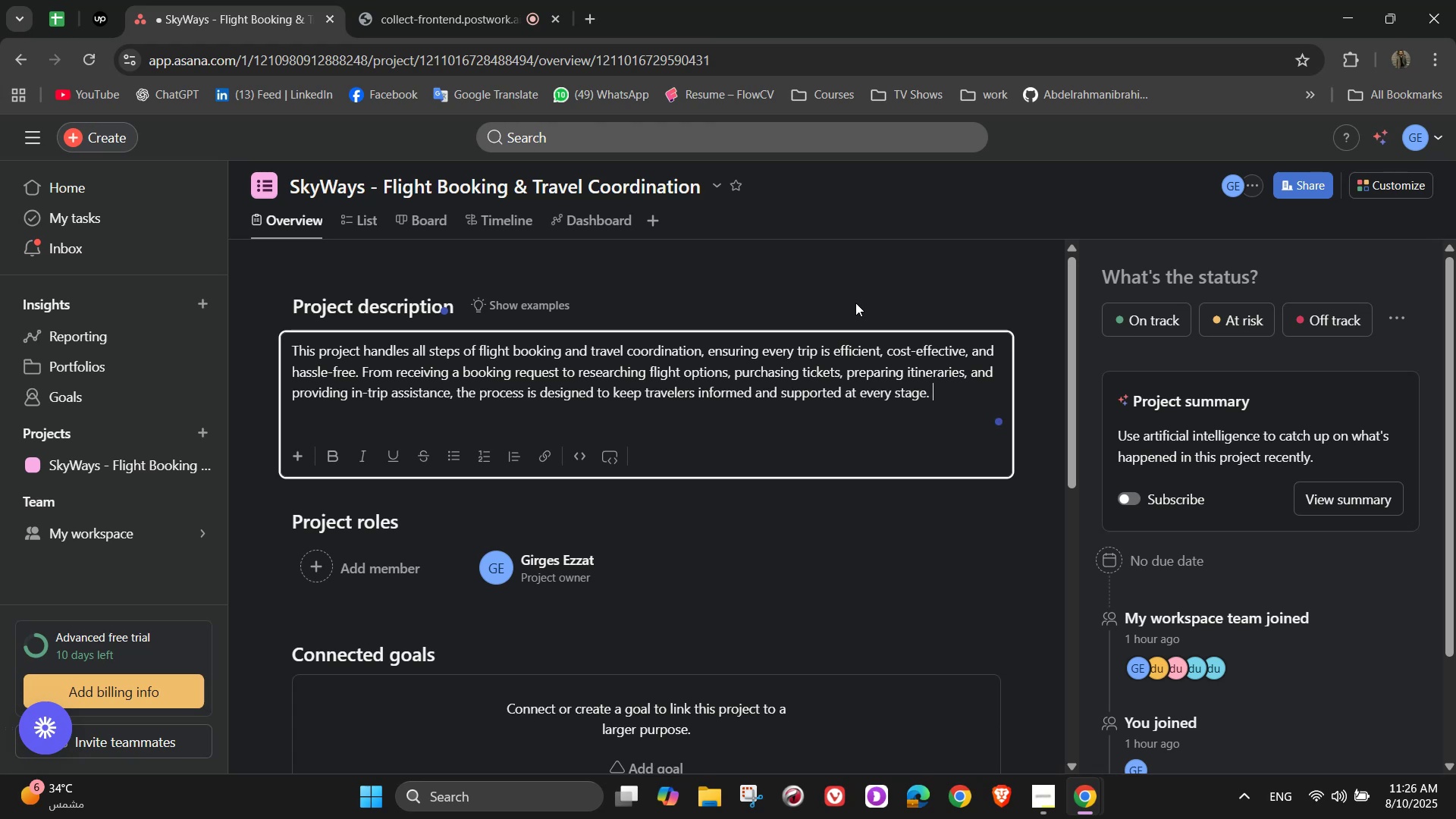 
wait(6.16)
 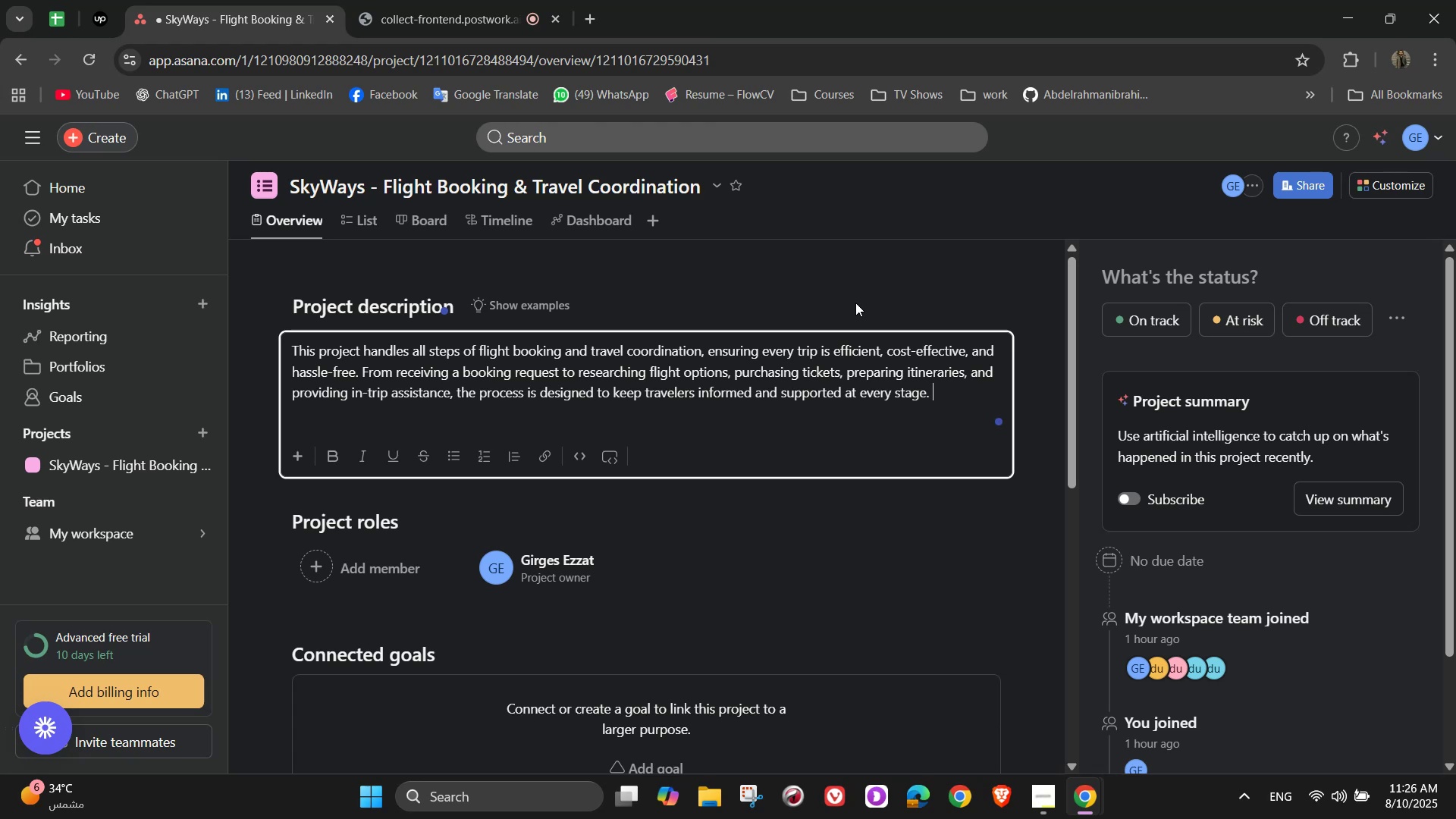 
type(Post-trip.)
key(Backspace)
type(, it collects feedback)
 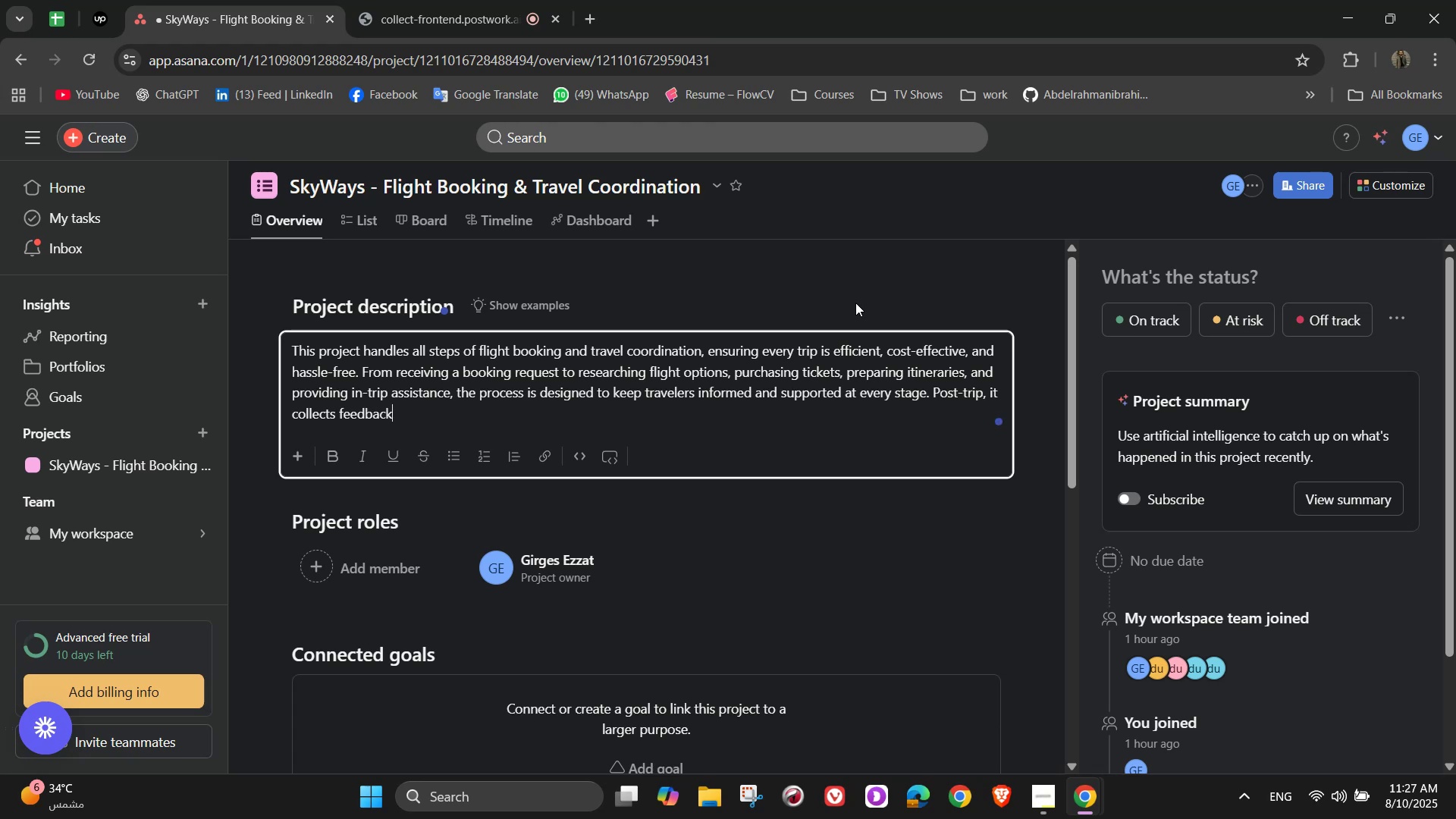 
wait(5.88)
 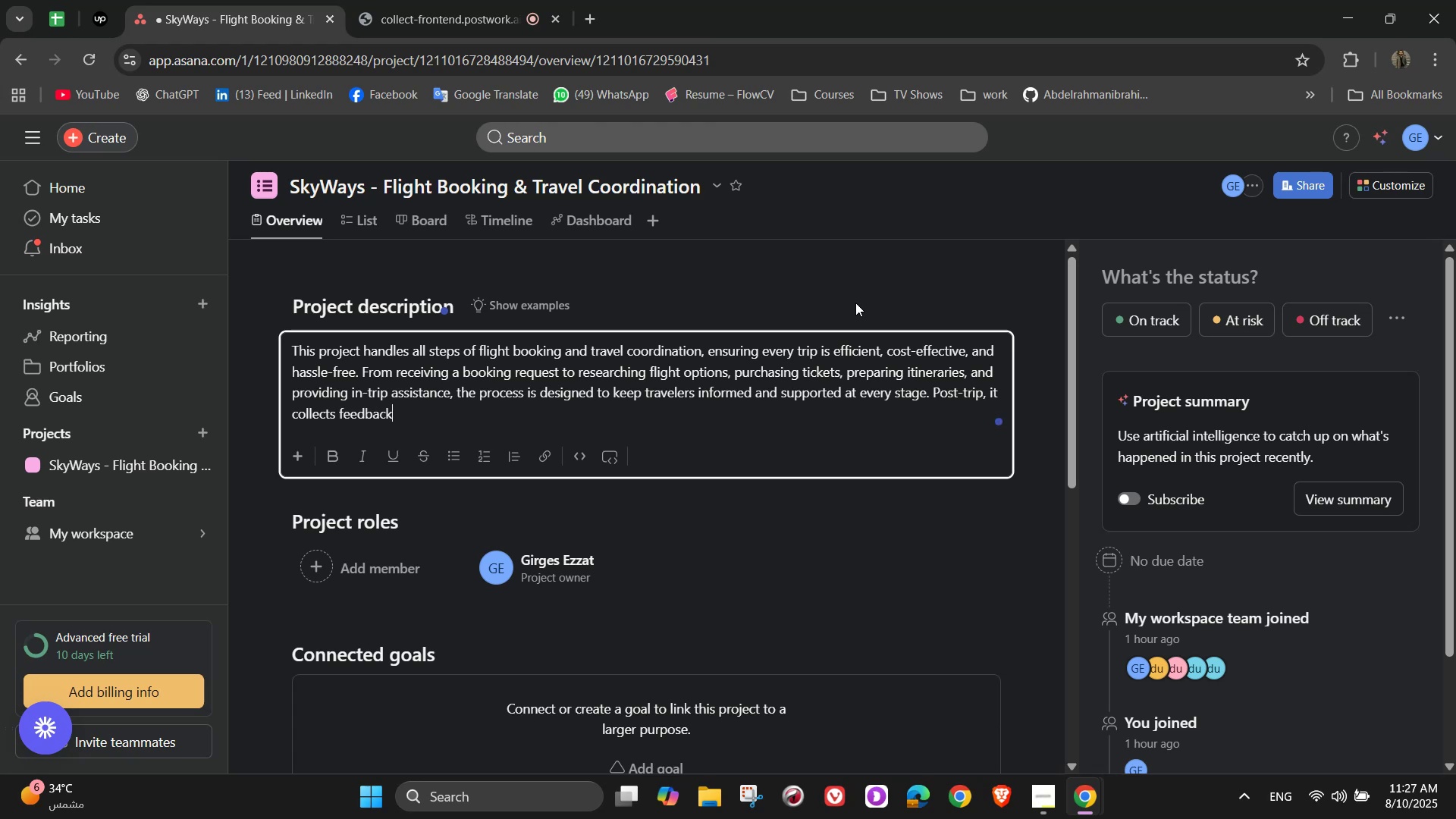 
type( to improve)
 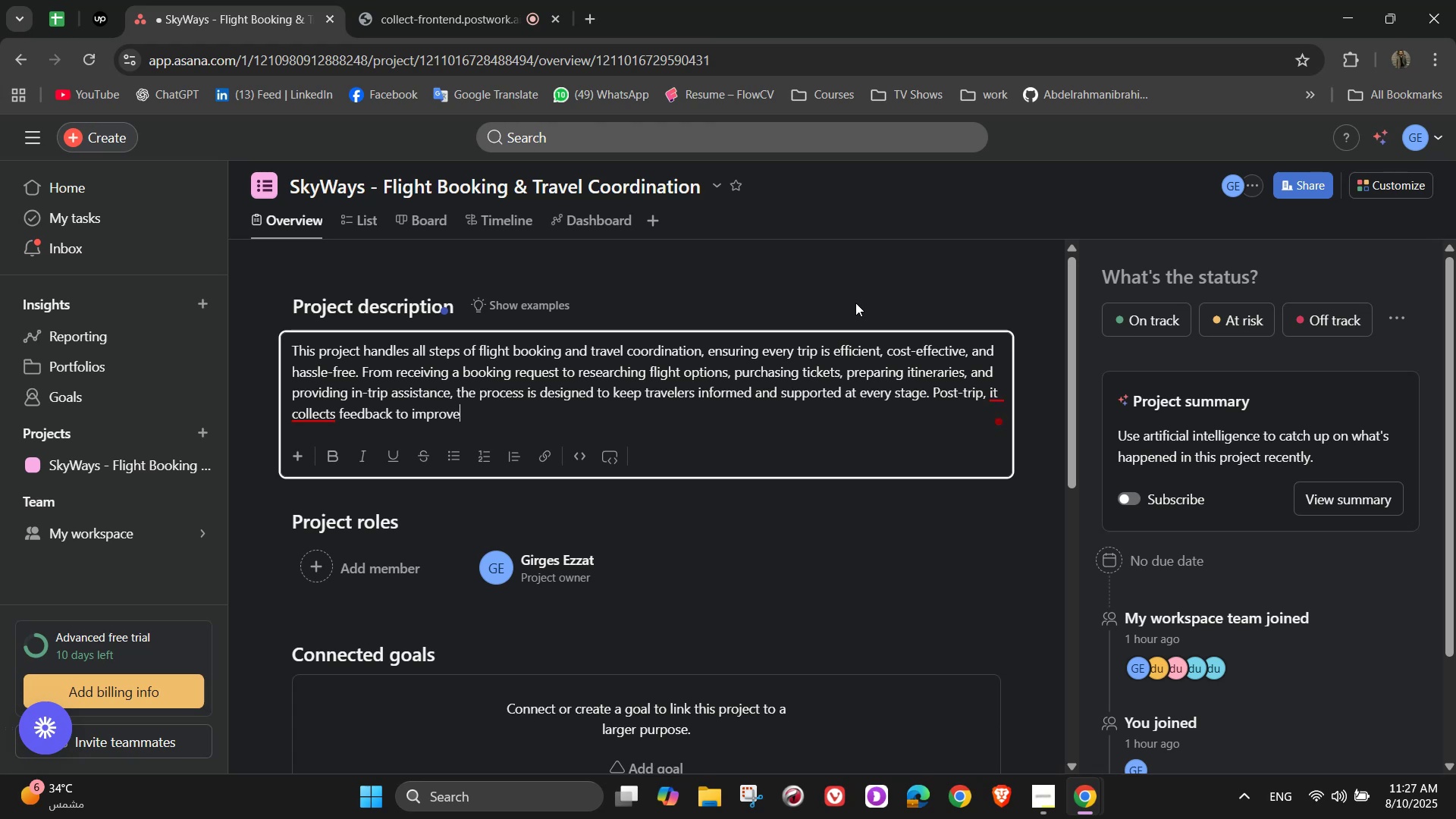 
type( fute)
key(Backspace)
type(ure )
 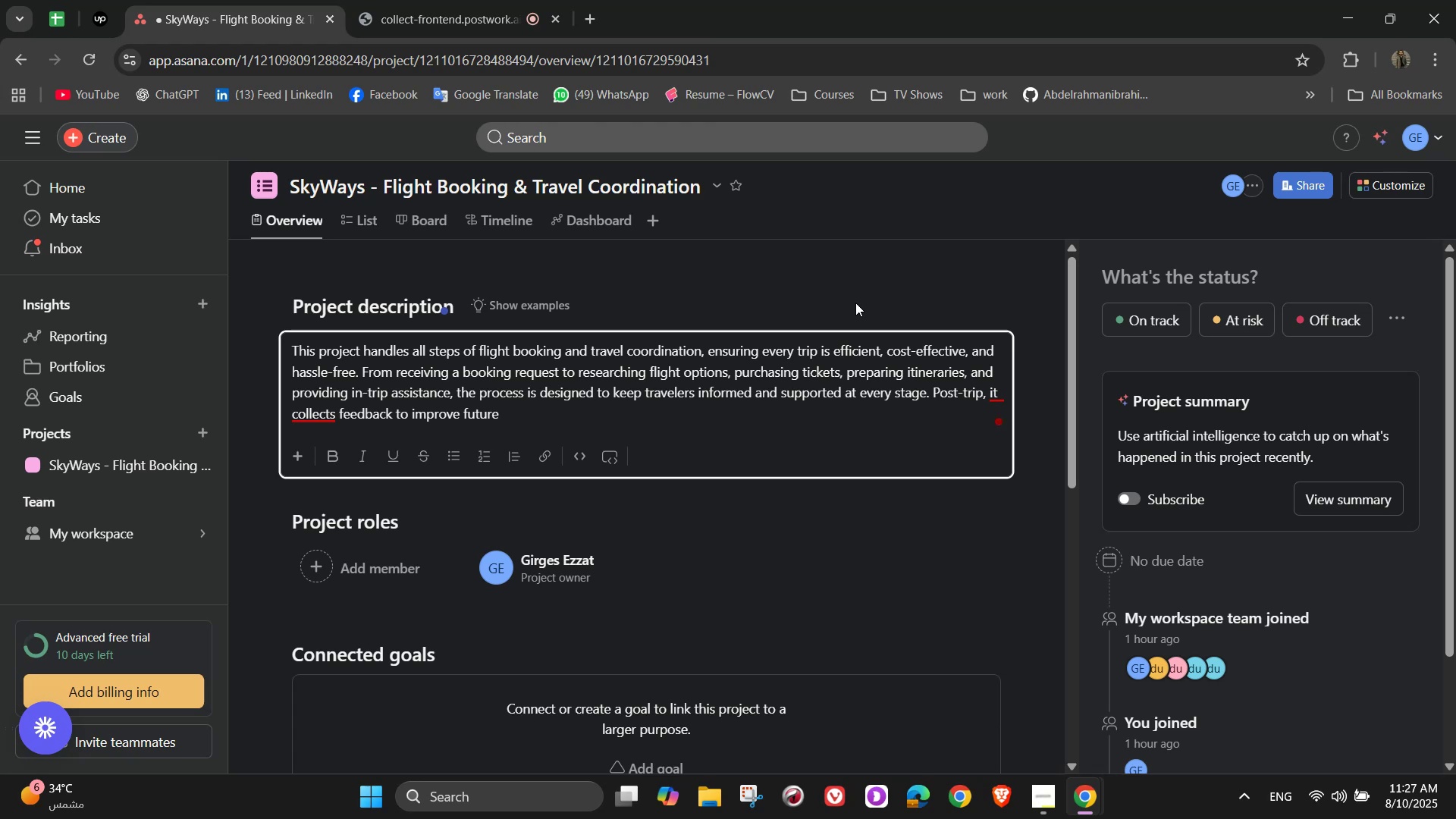 
wait(6.46)
 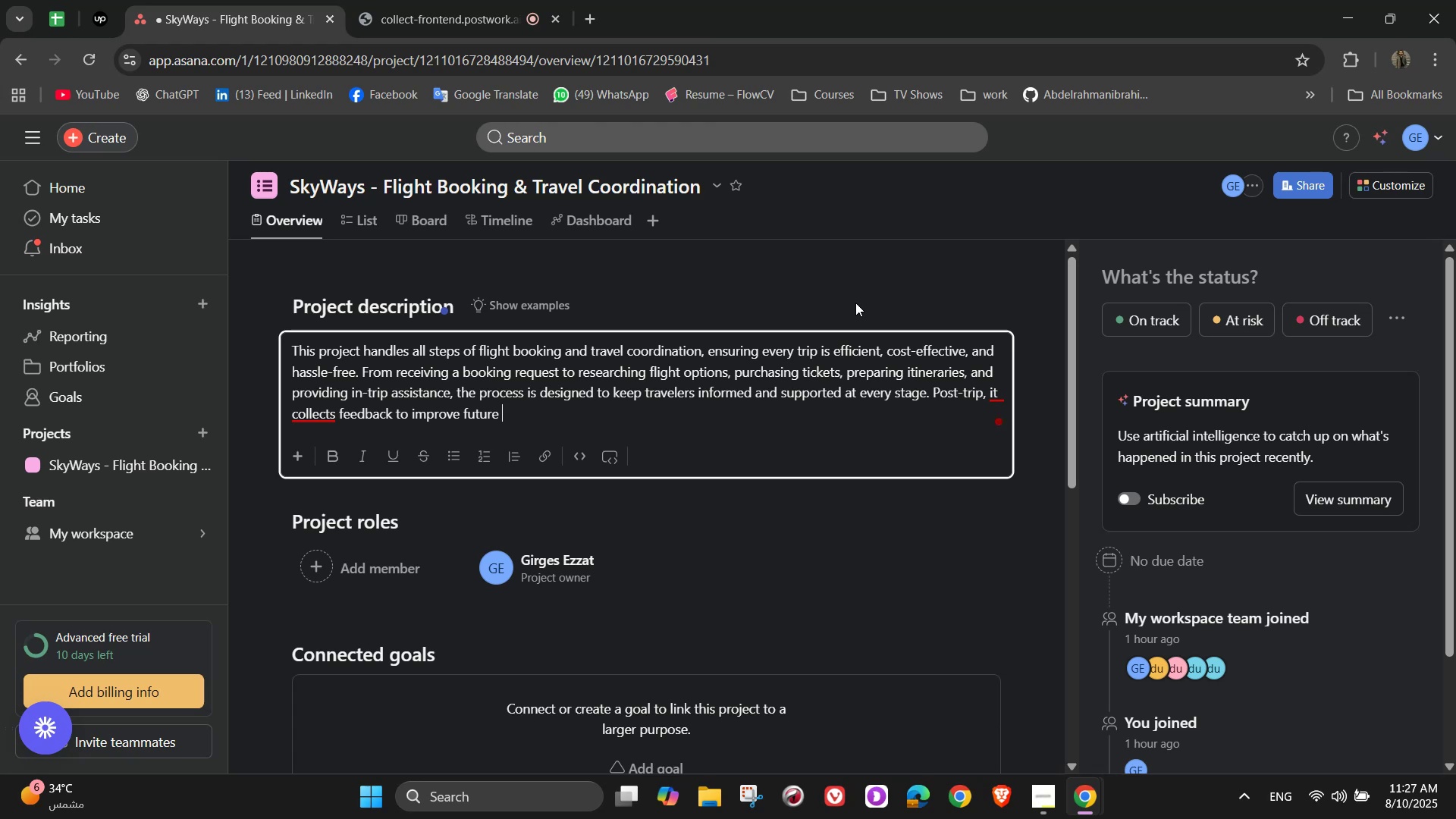 
type(booking and maintain)
 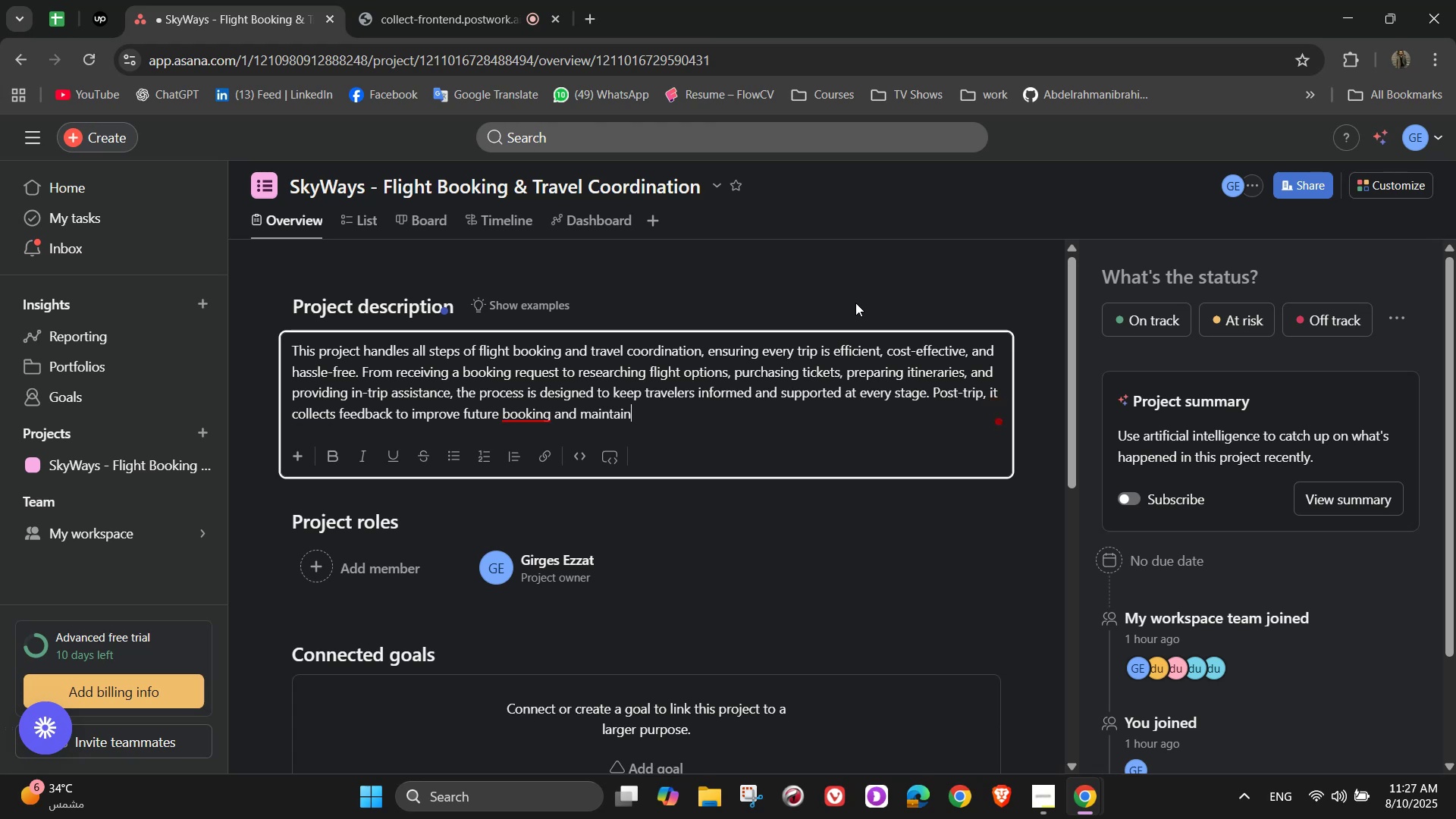 
key(Control+ControlRight)
 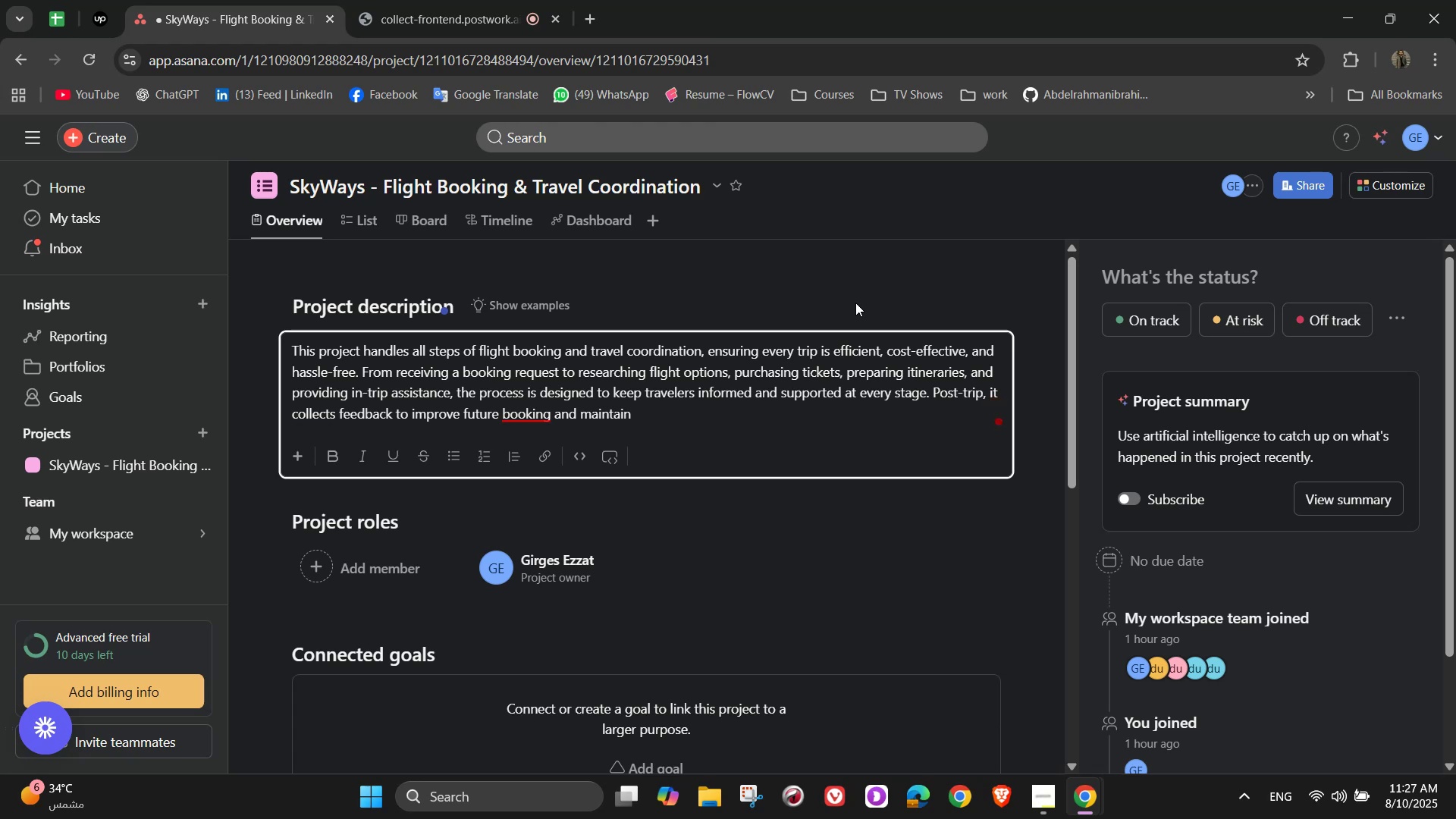 
key(ArrowLeft)
 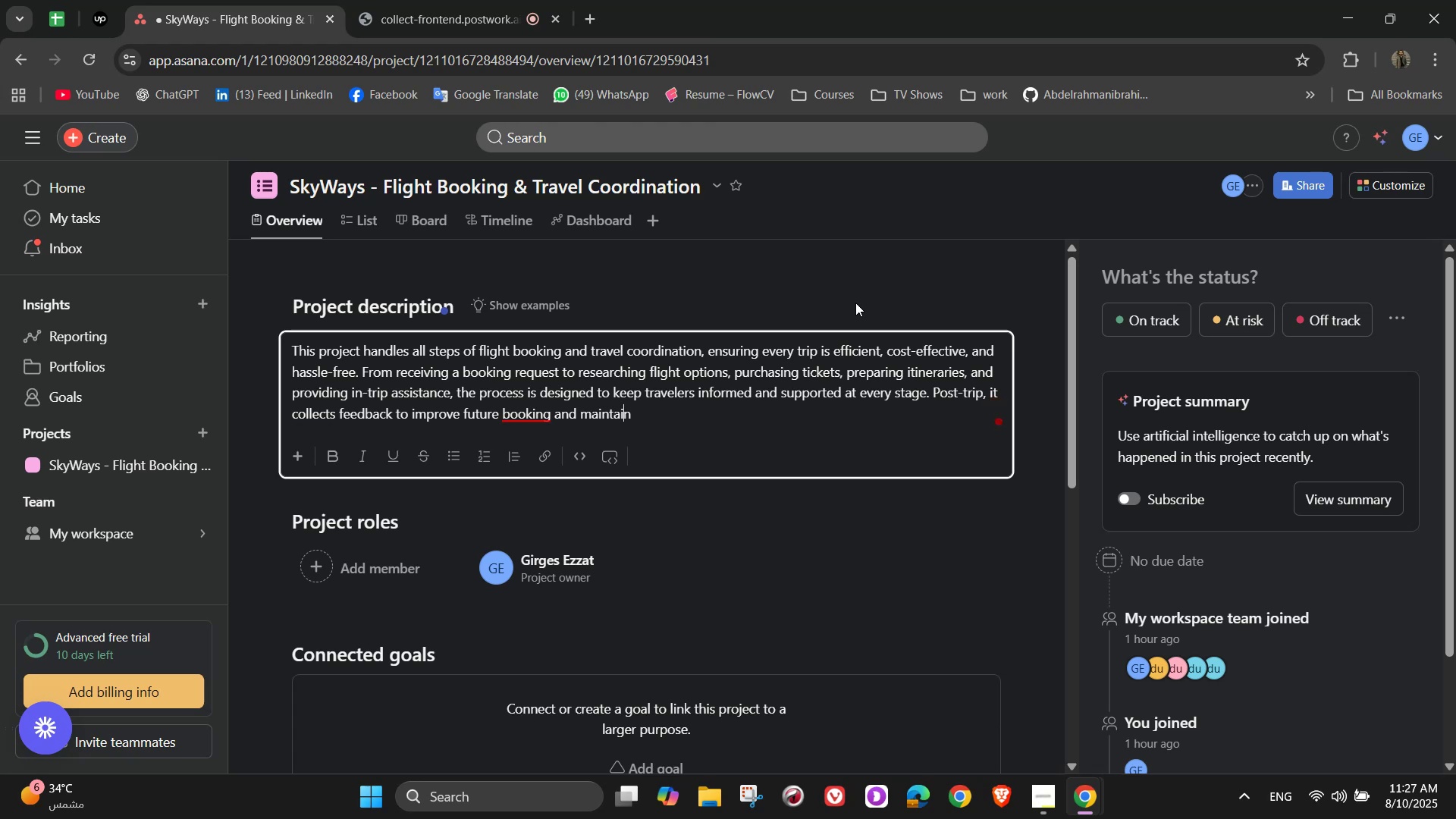 
key(ArrowLeft)
 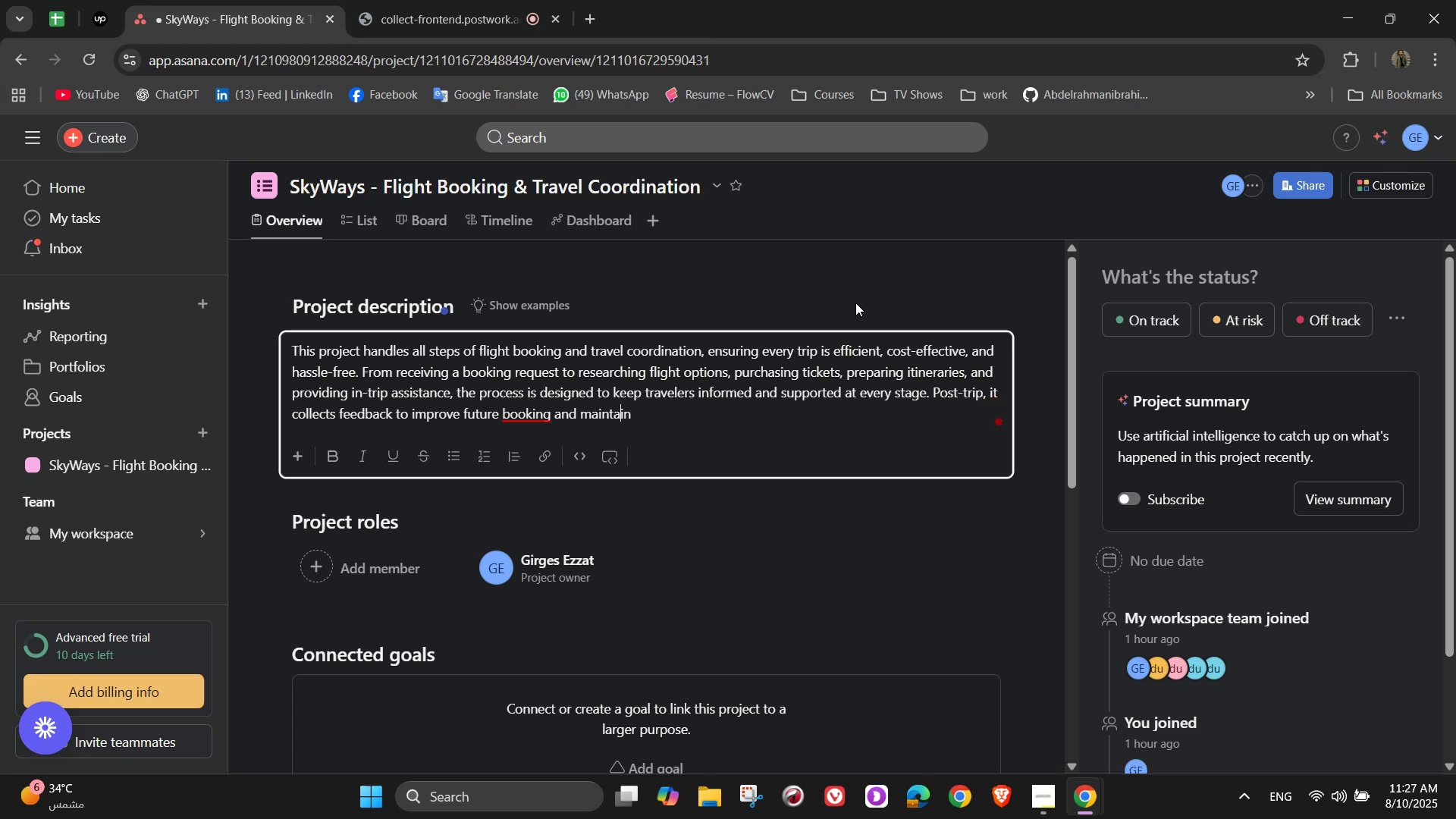 
key(ArrowLeft)
 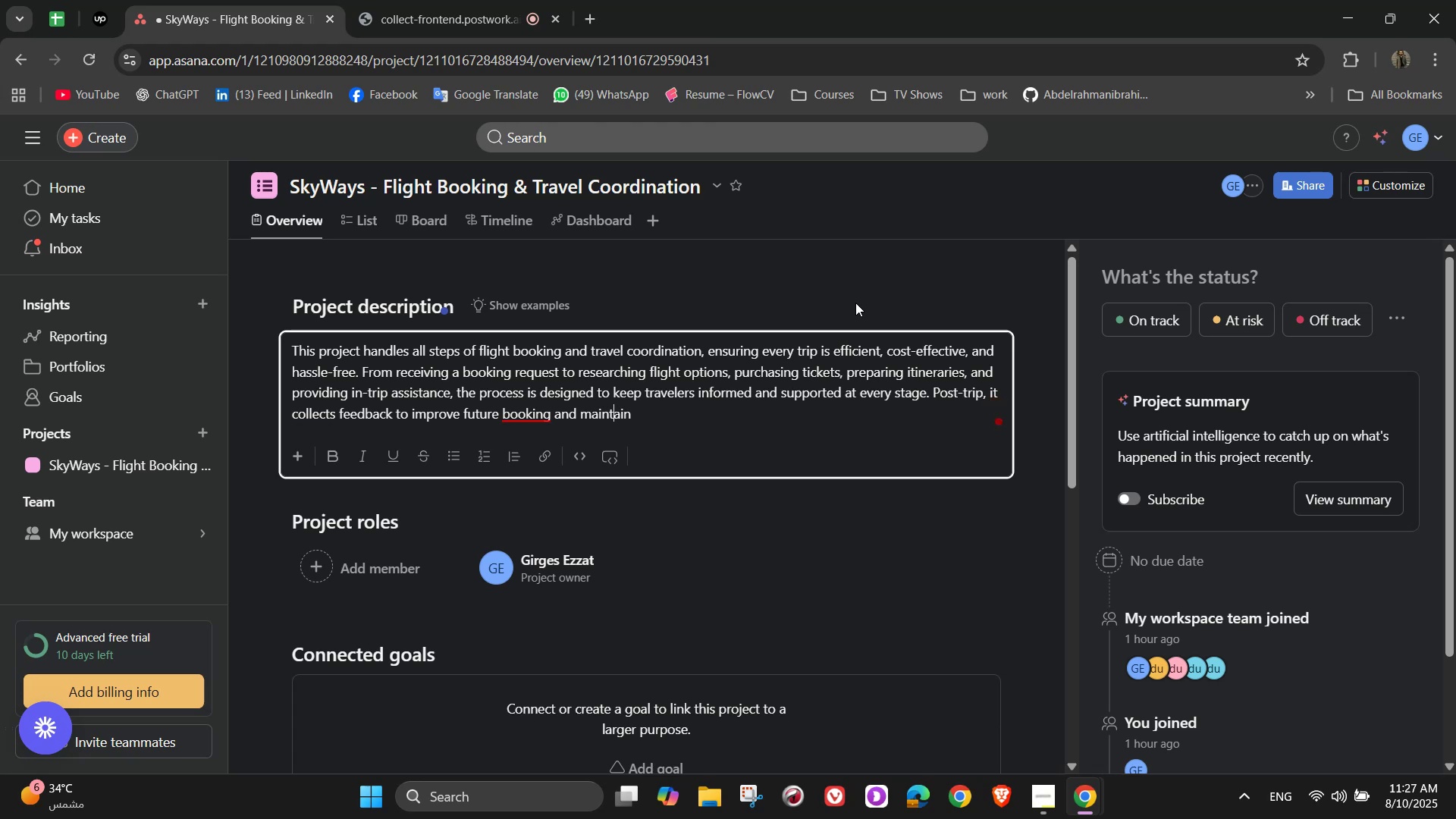 
key(ArrowLeft)
 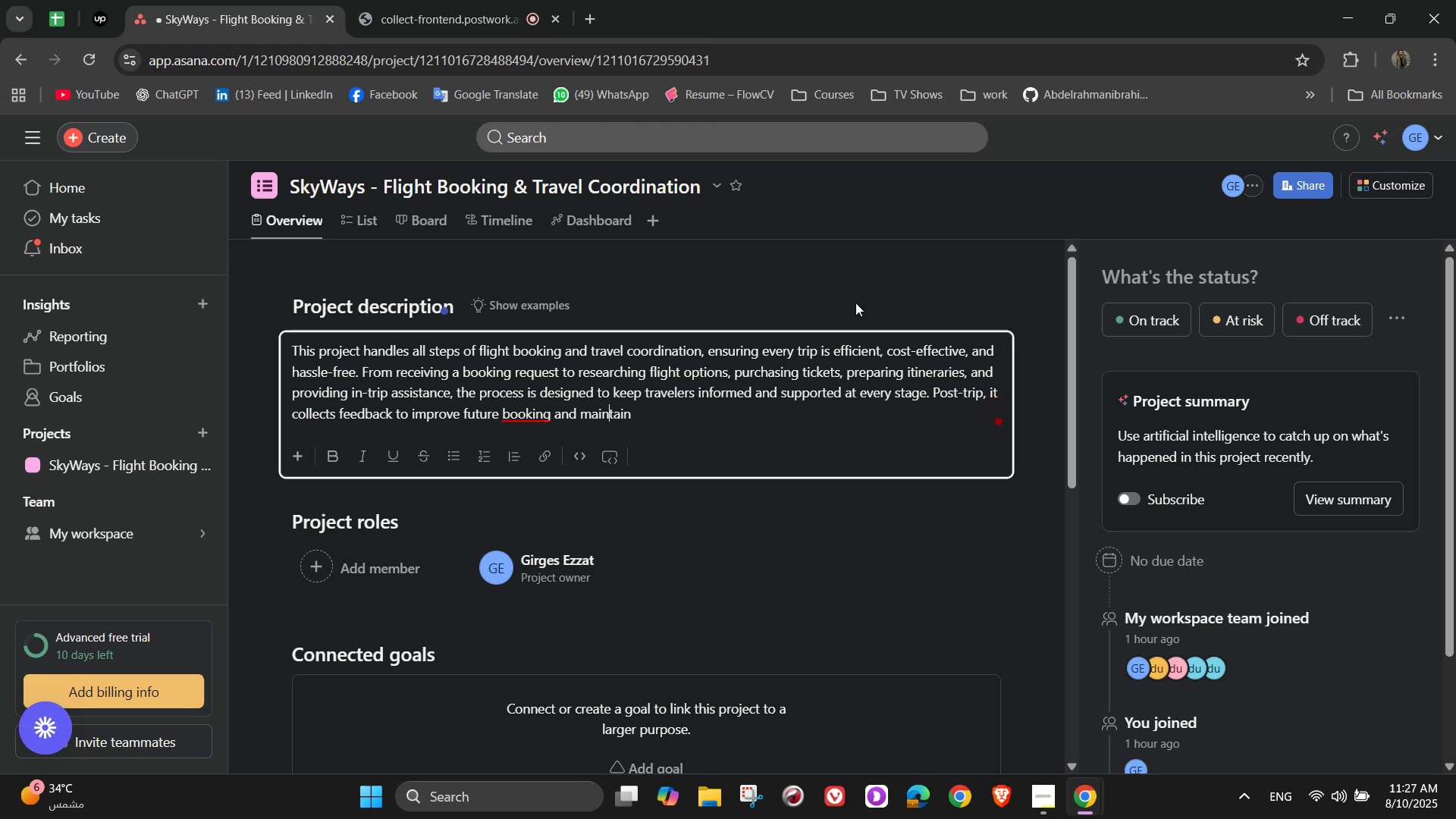 
key(ArrowLeft)
 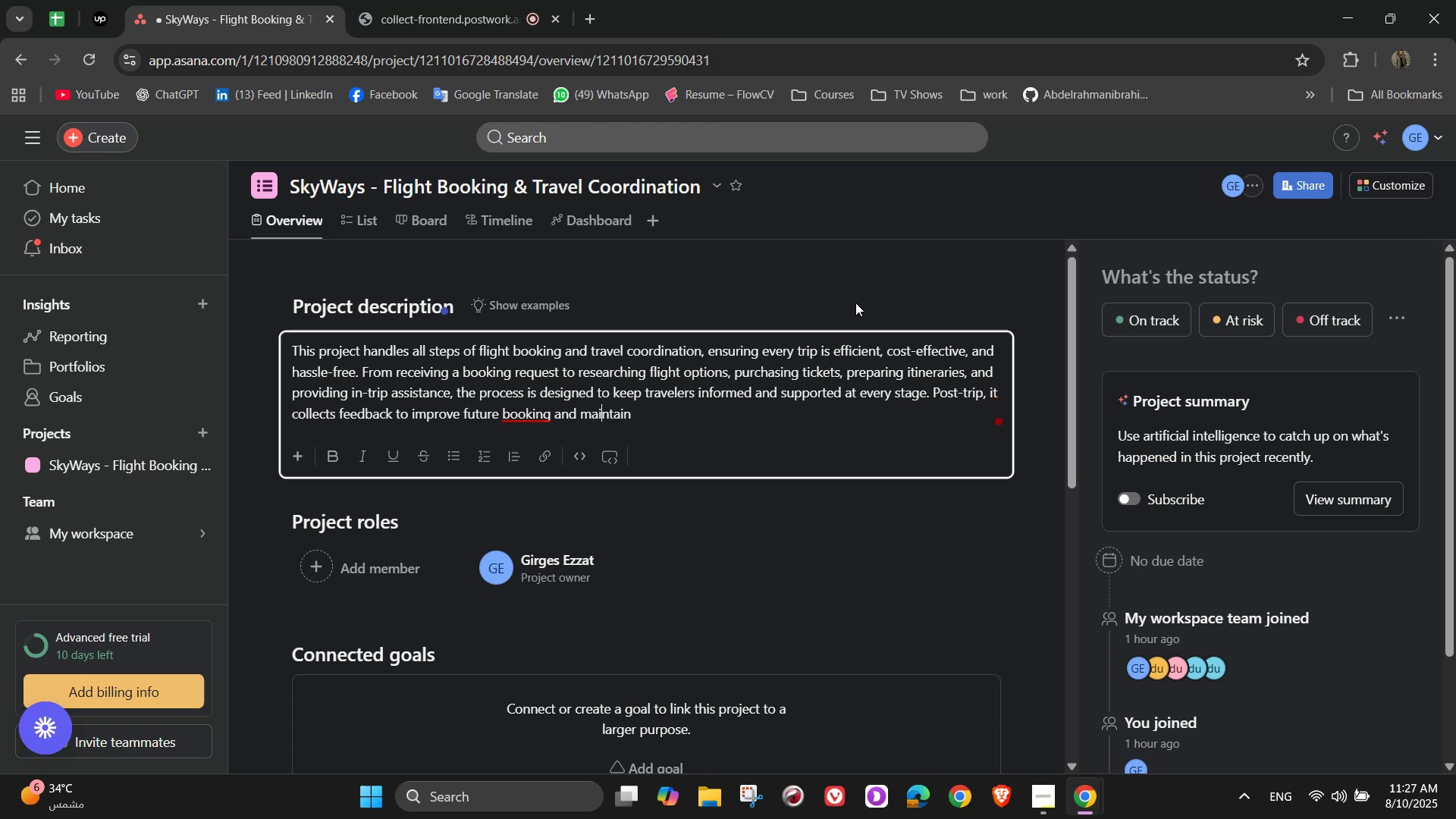 
key(ArrowLeft)
 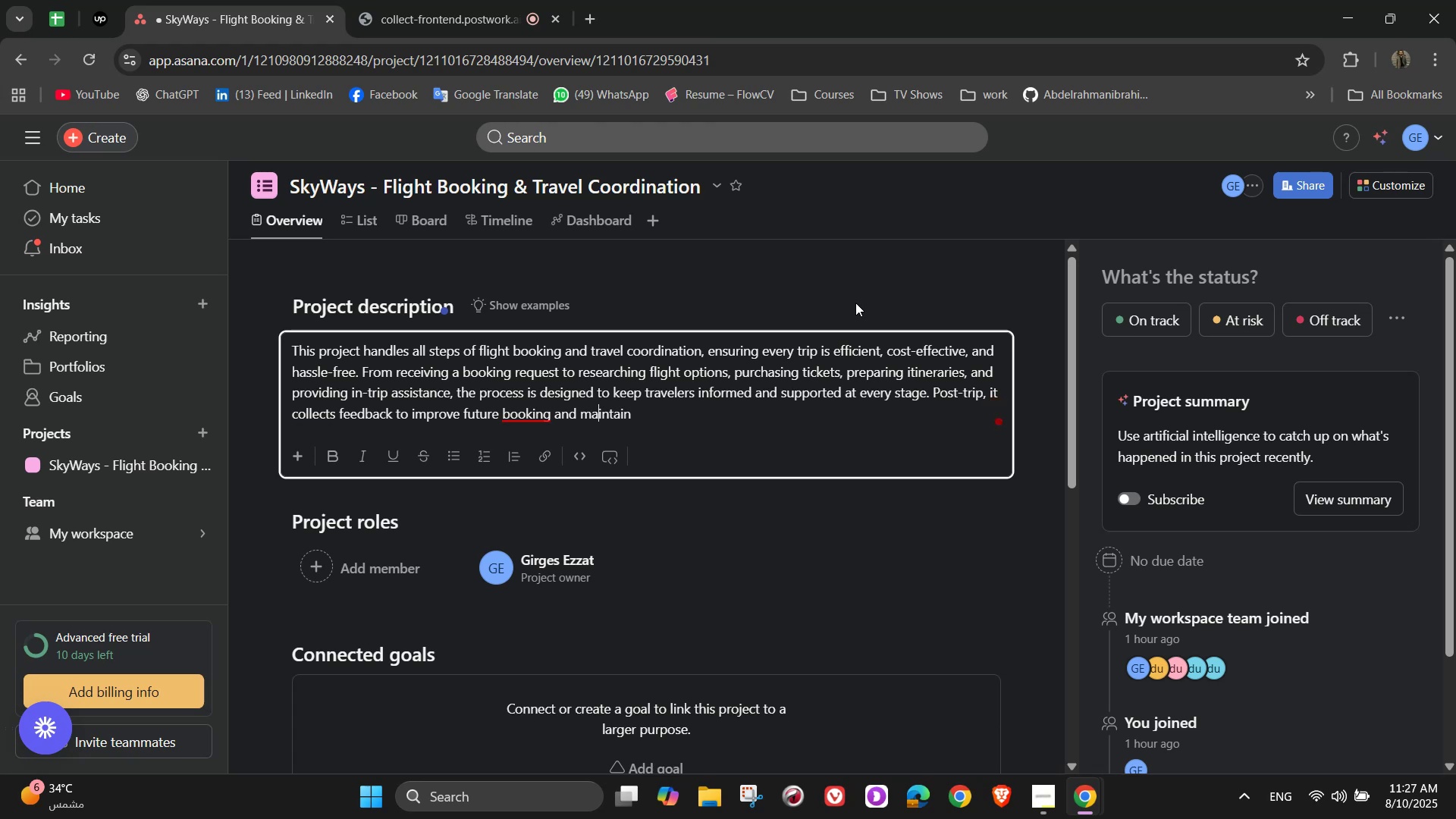 
key(ArrowLeft)
 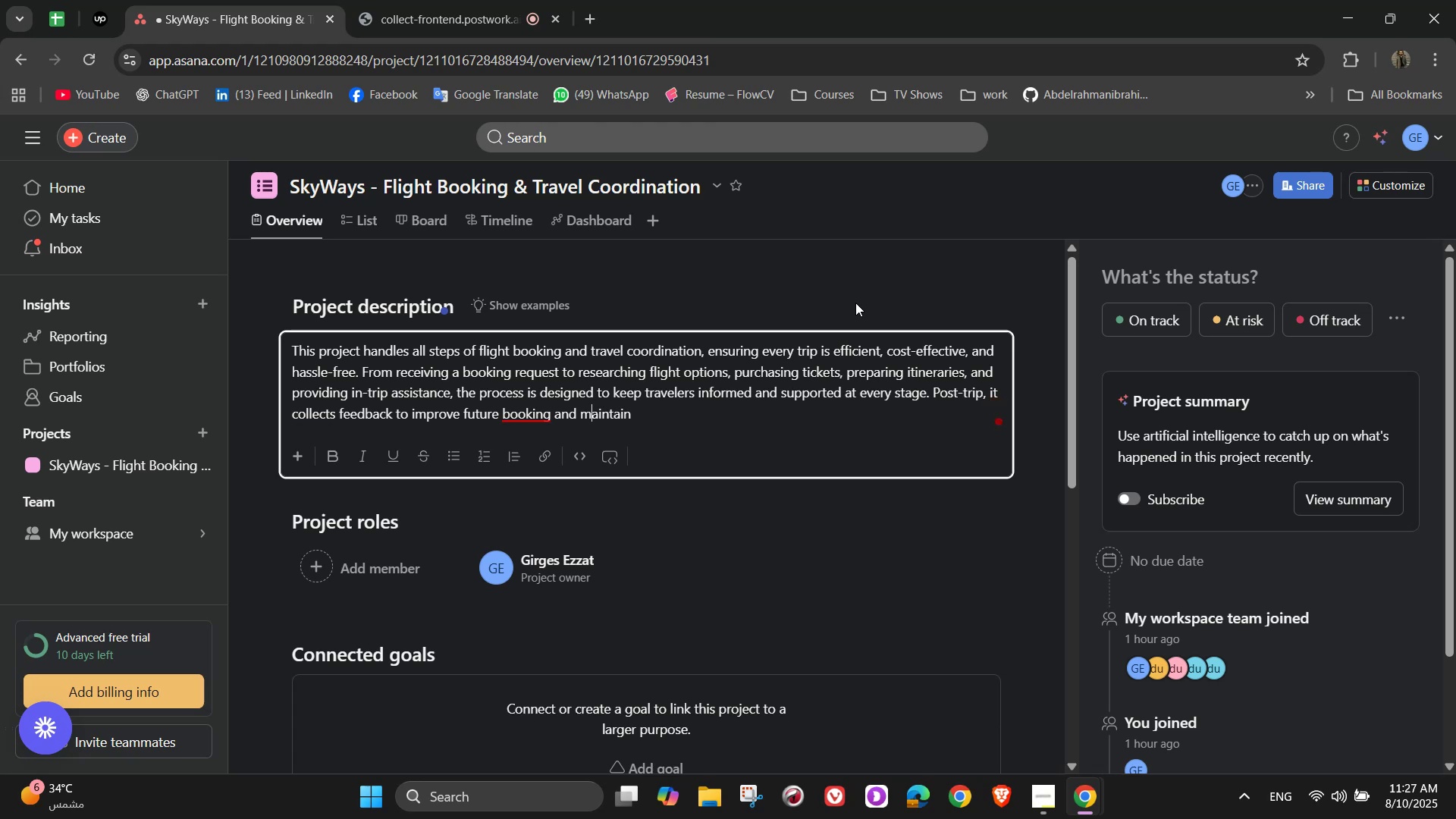 
key(ArrowLeft)
 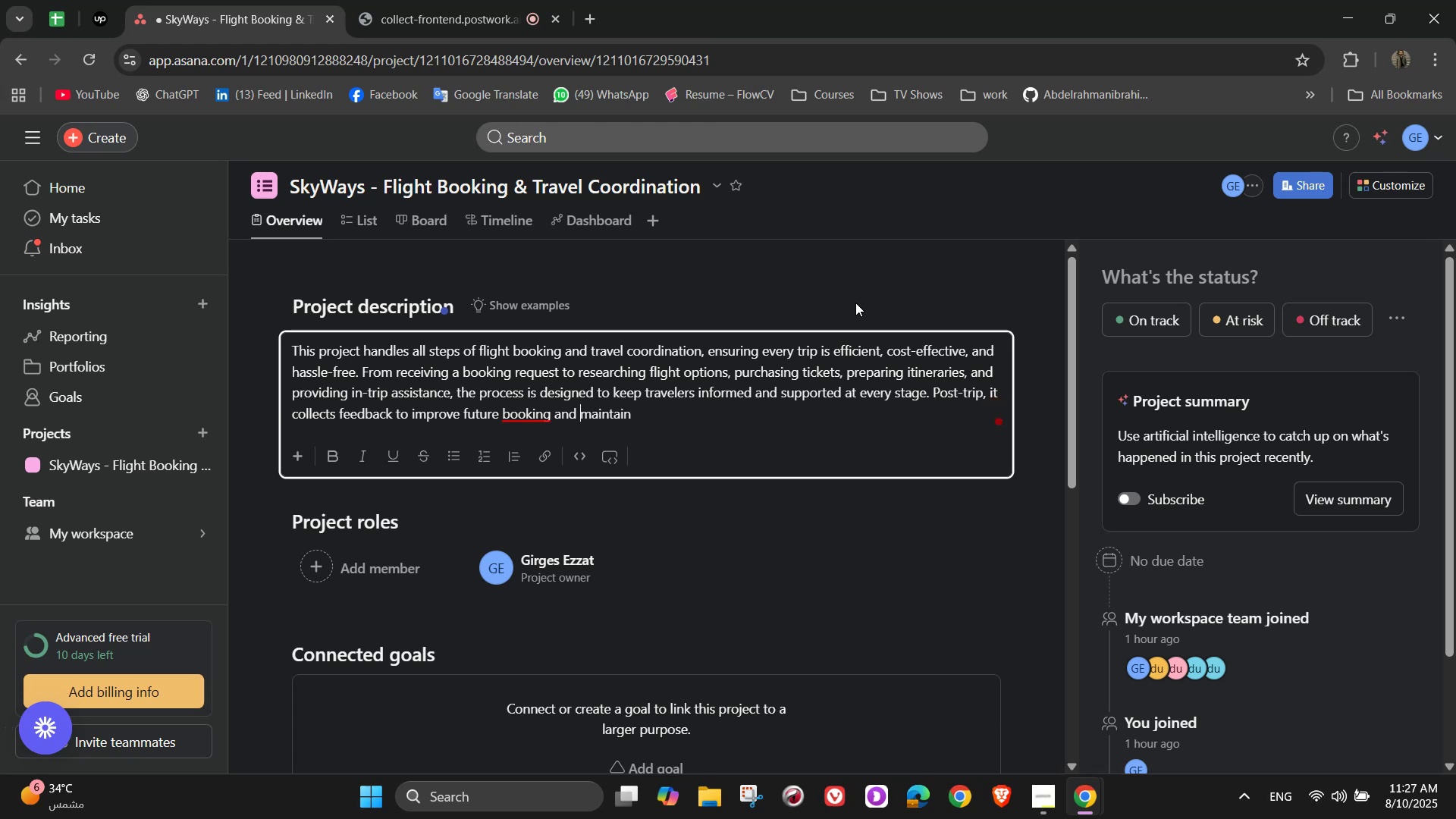 
key(ArrowLeft)
 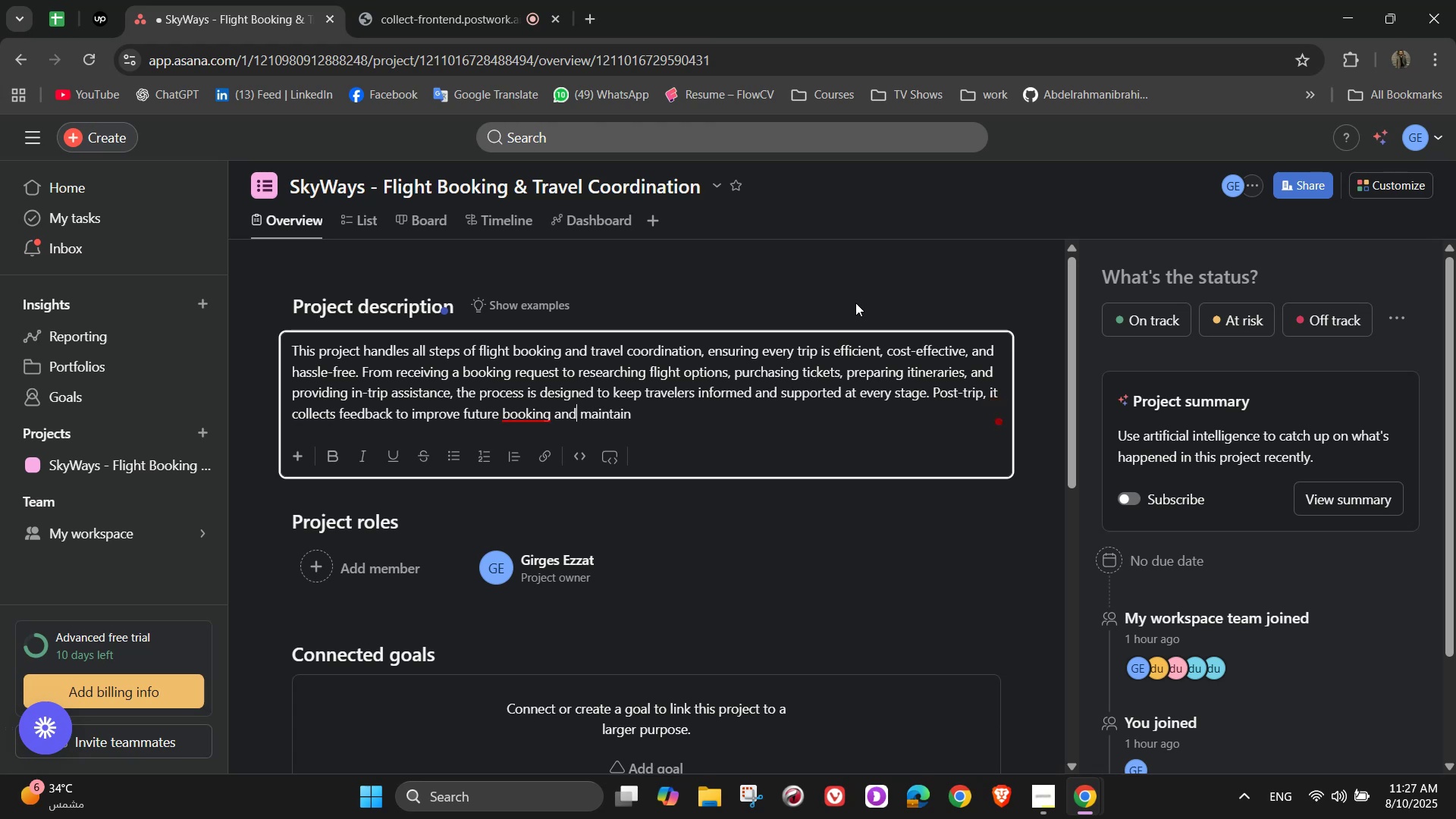 
key(ArrowLeft)
 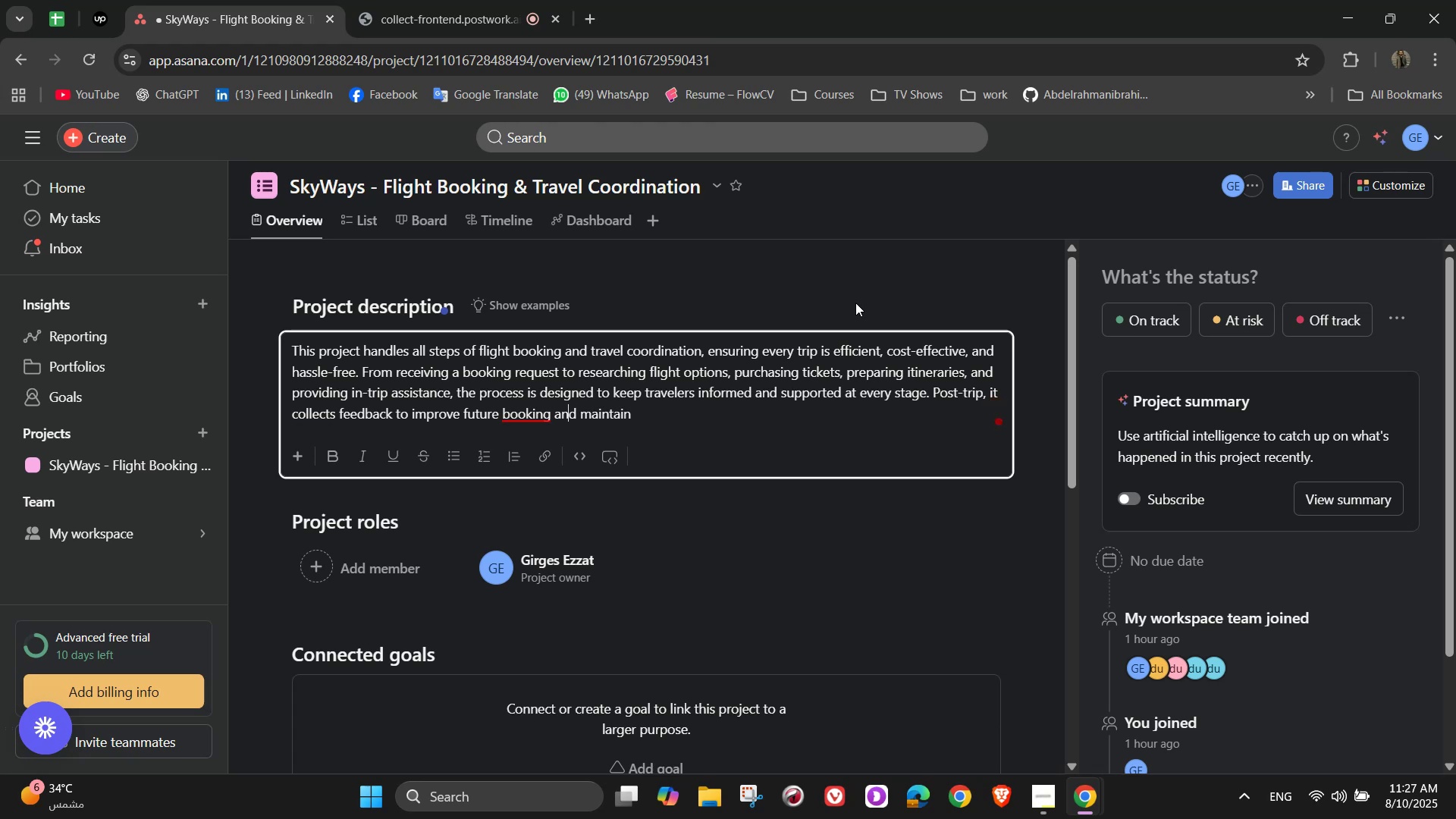 
key(ArrowLeft)
 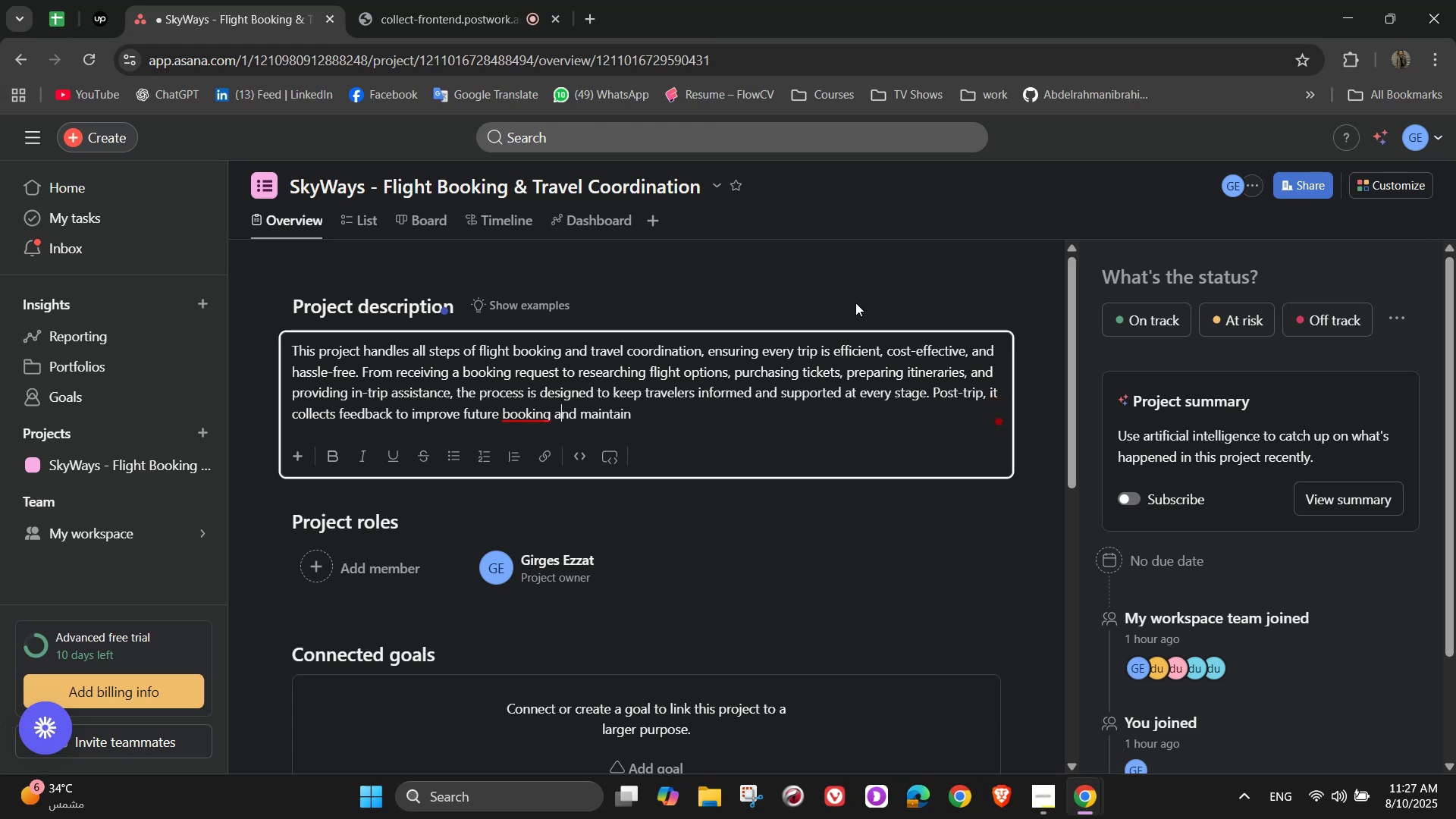 
key(ArrowLeft)
 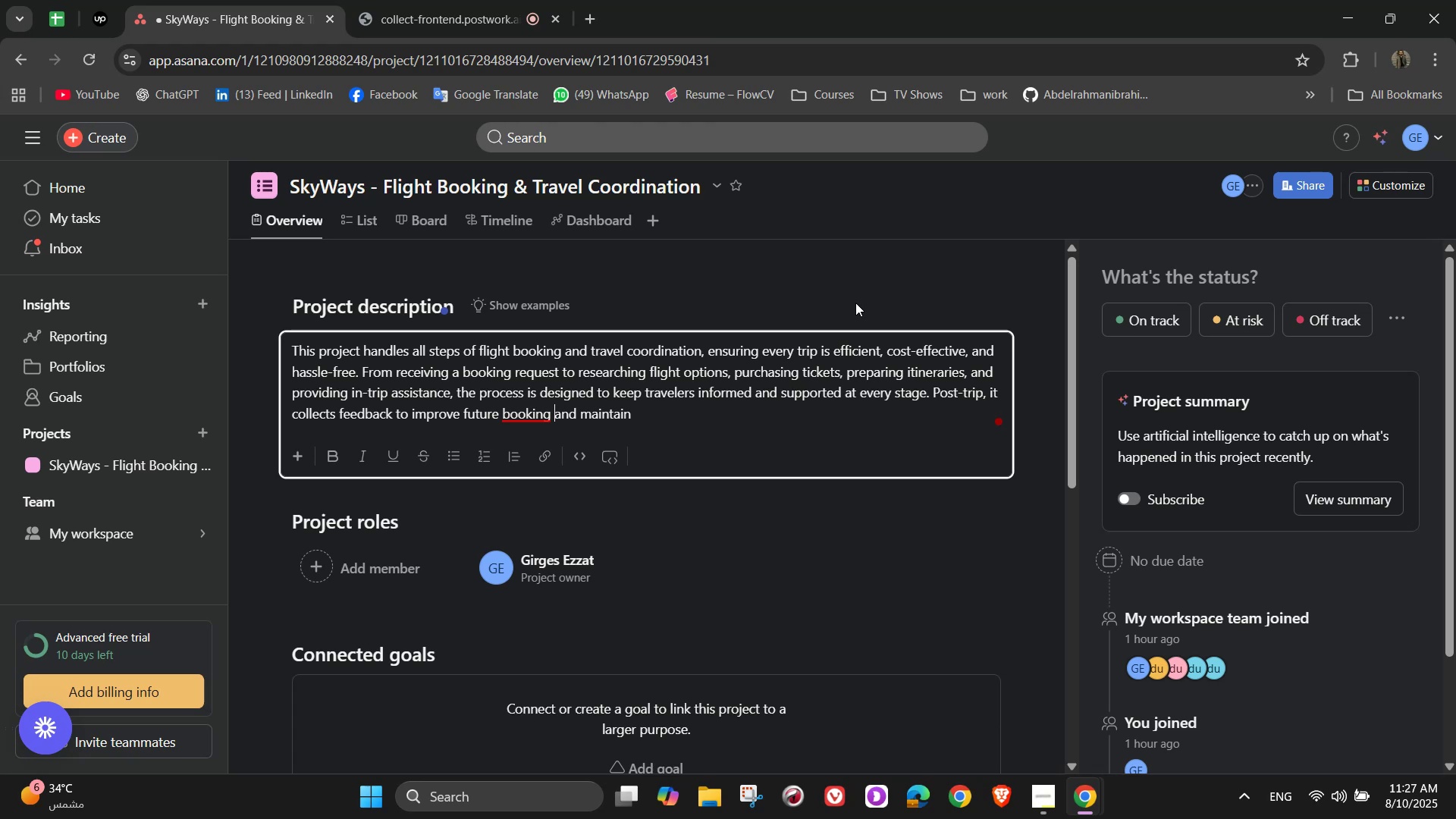 
key(S)
 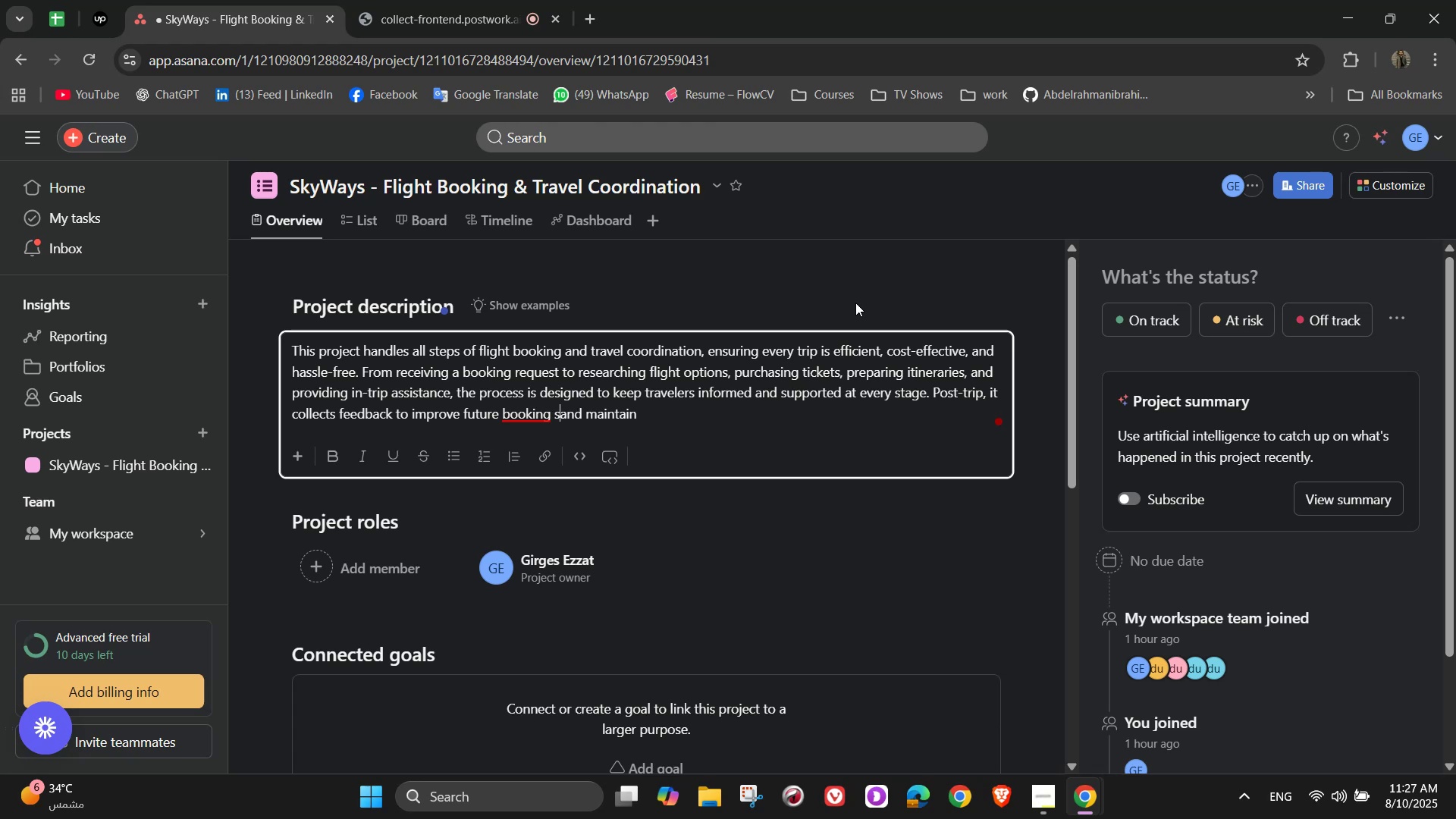 
key(ArrowLeft)
 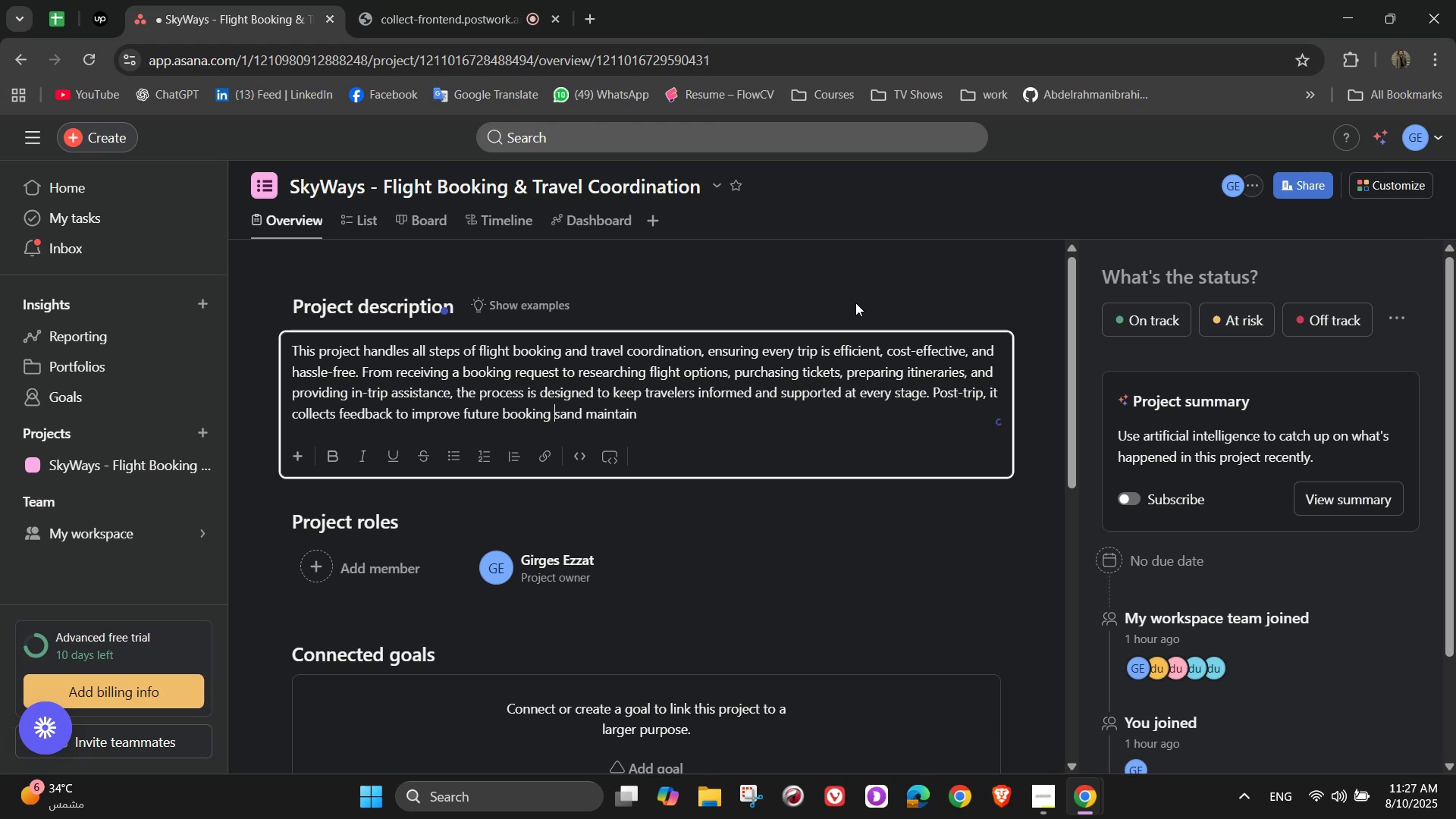 
key(ArrowRight)
 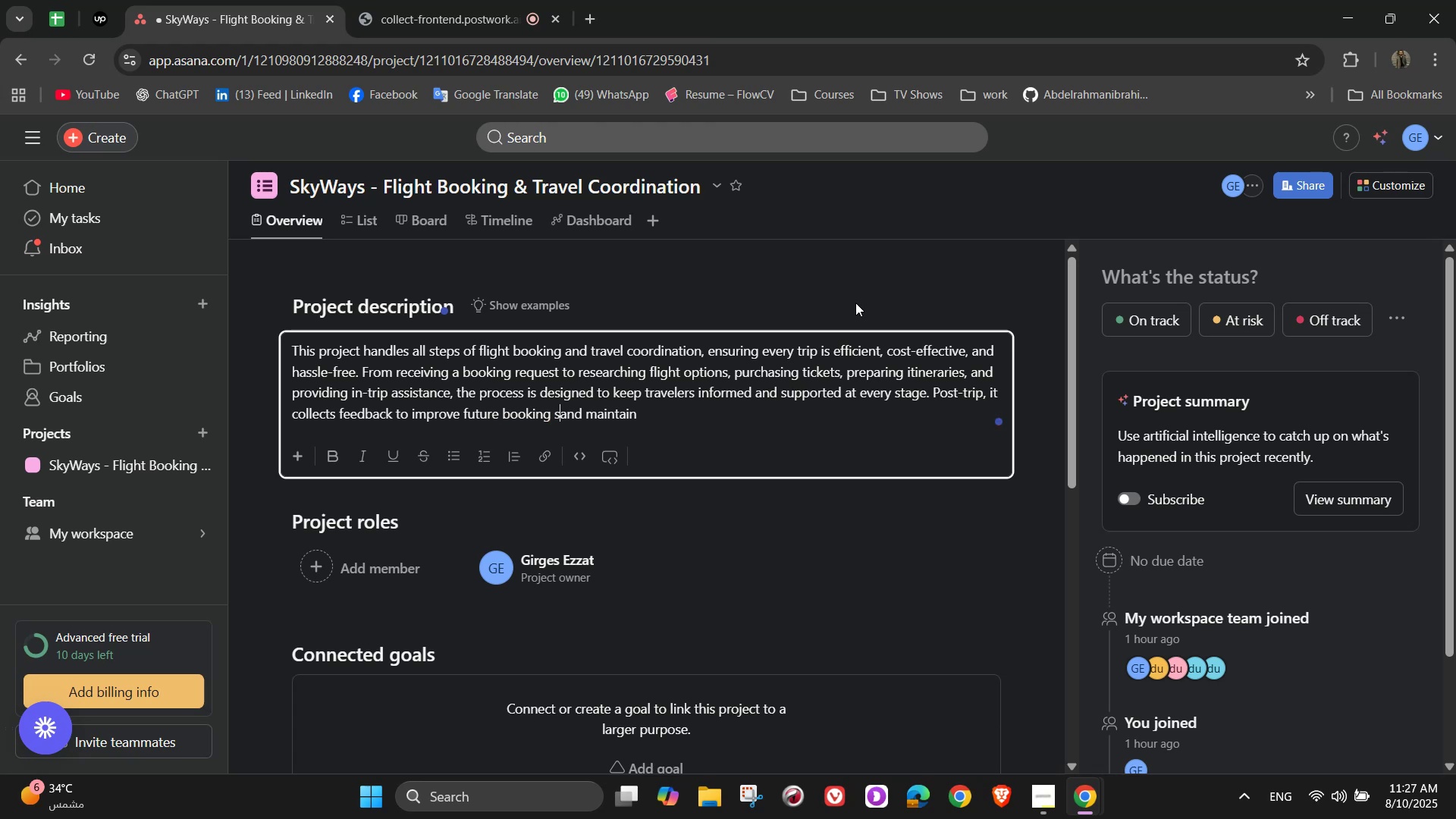 
key(Backspace)
 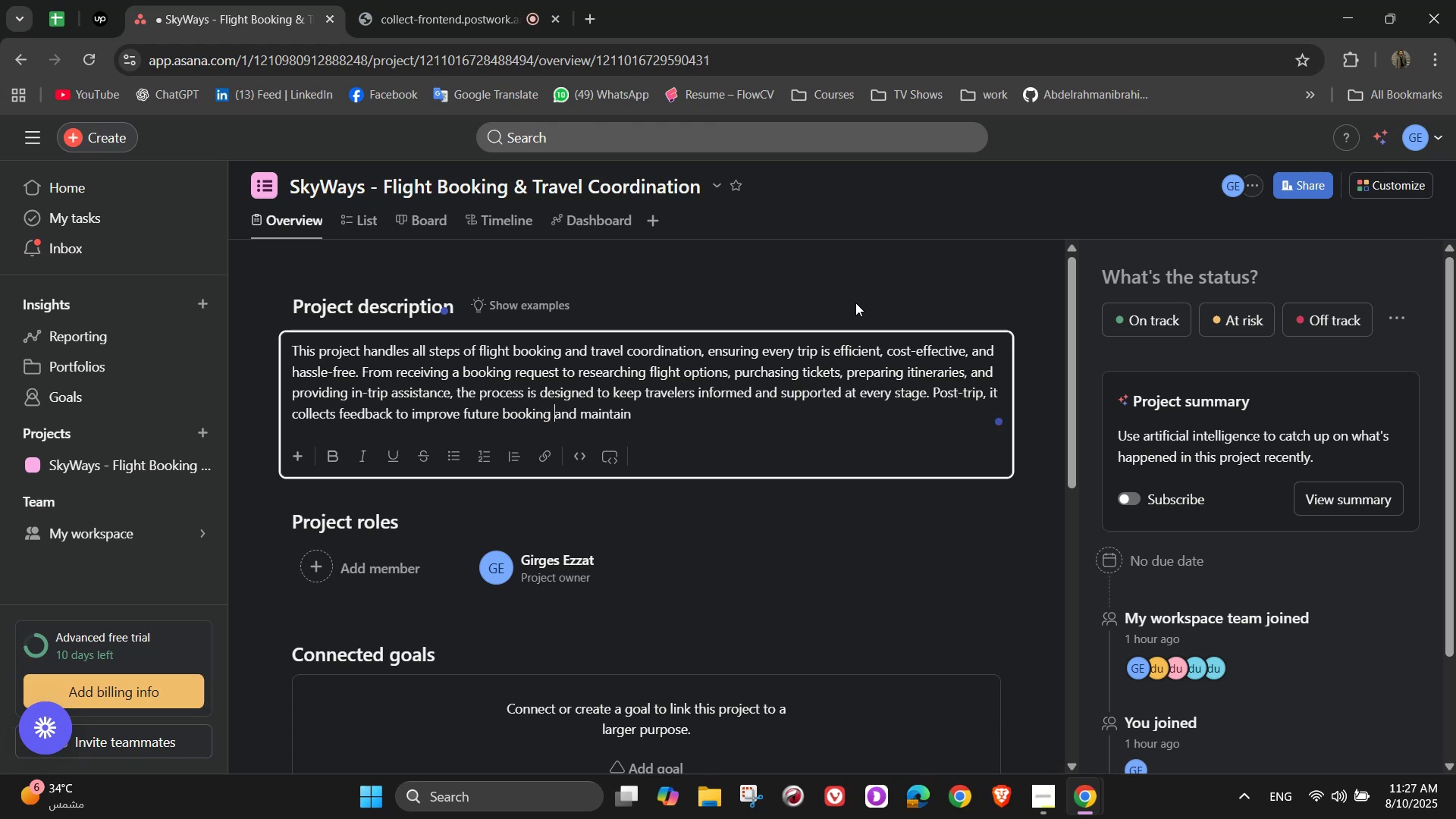 
key(ArrowLeft)
 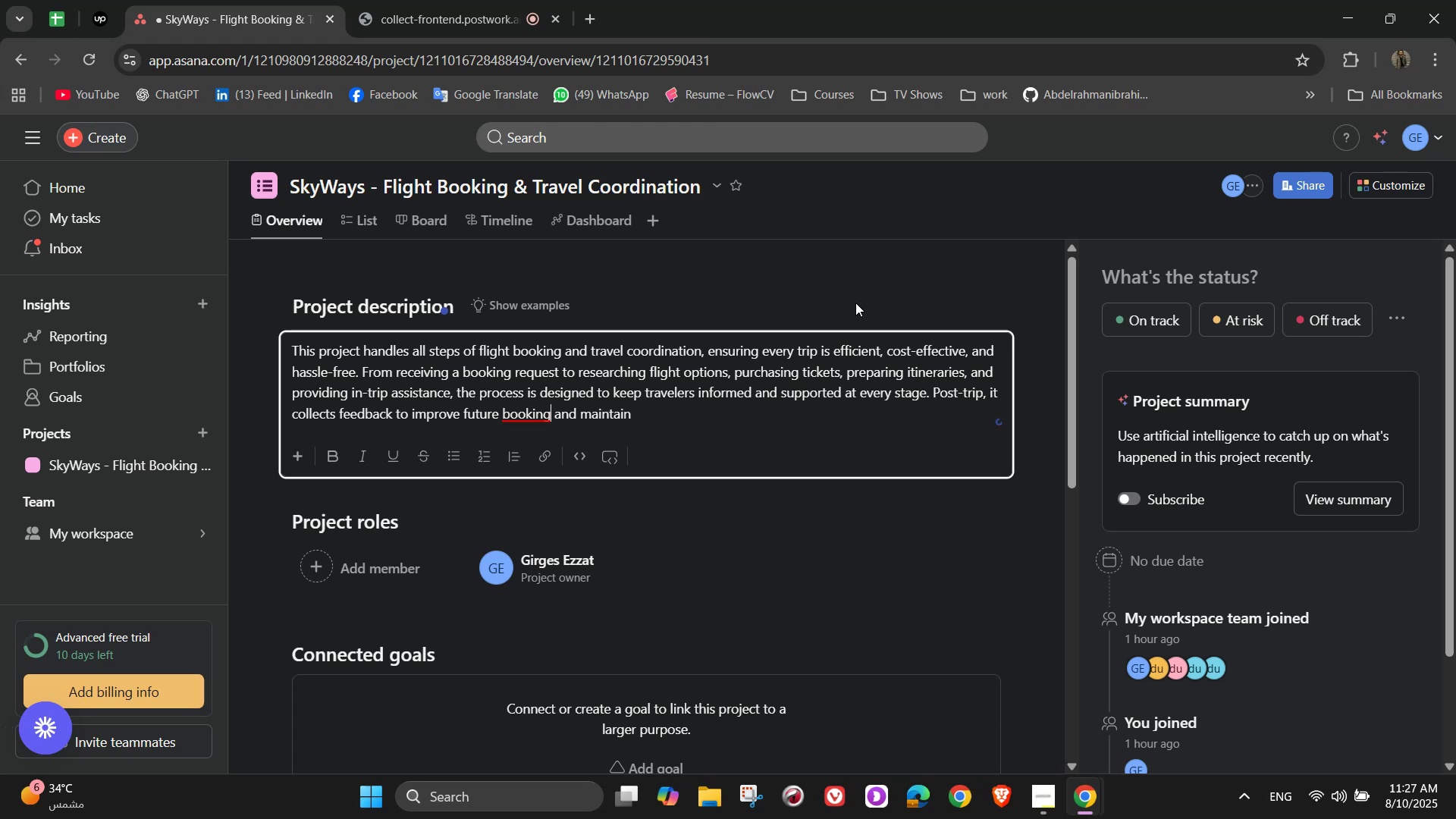 
key(S)
 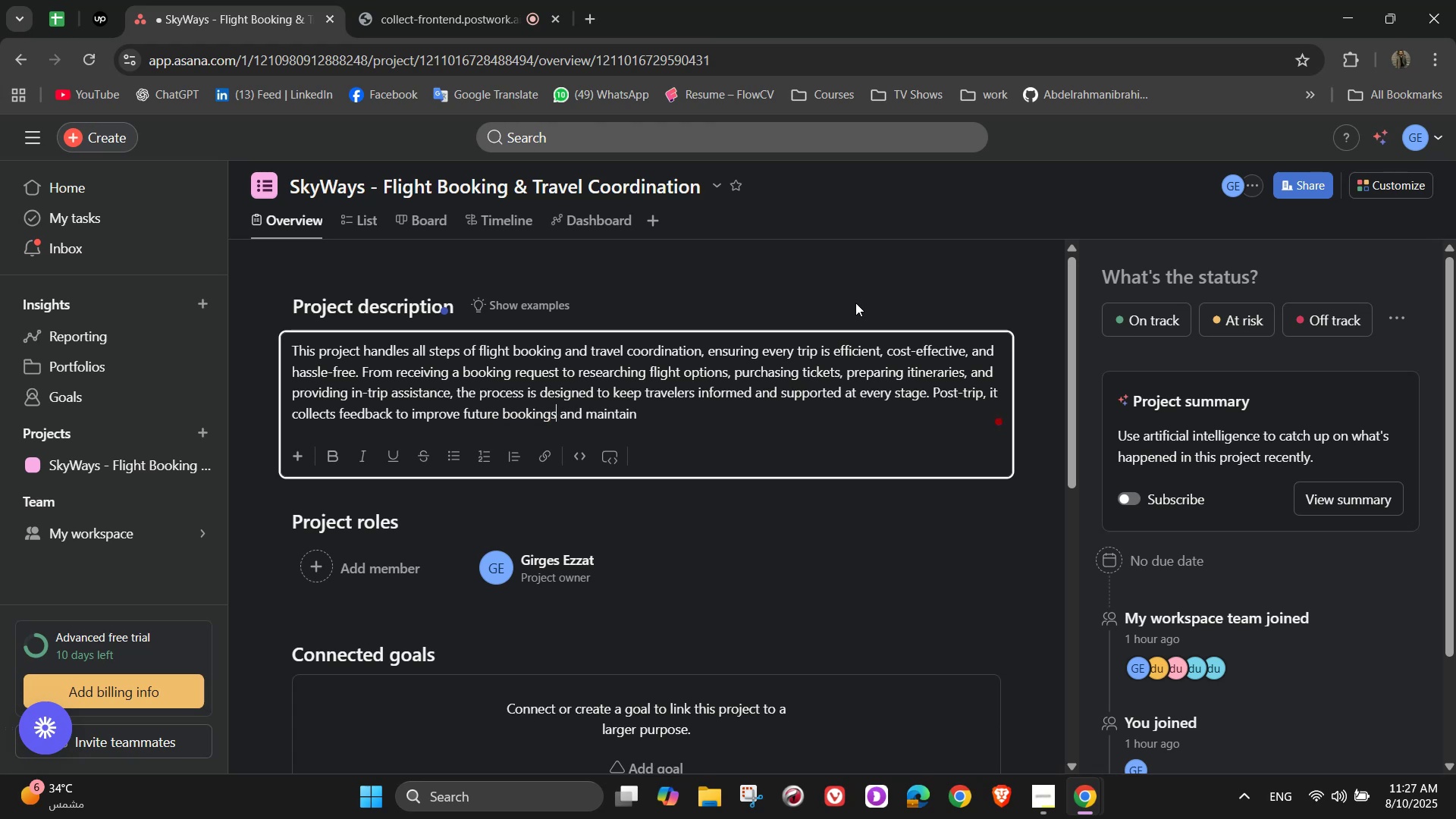 
key(ArrowRight)
 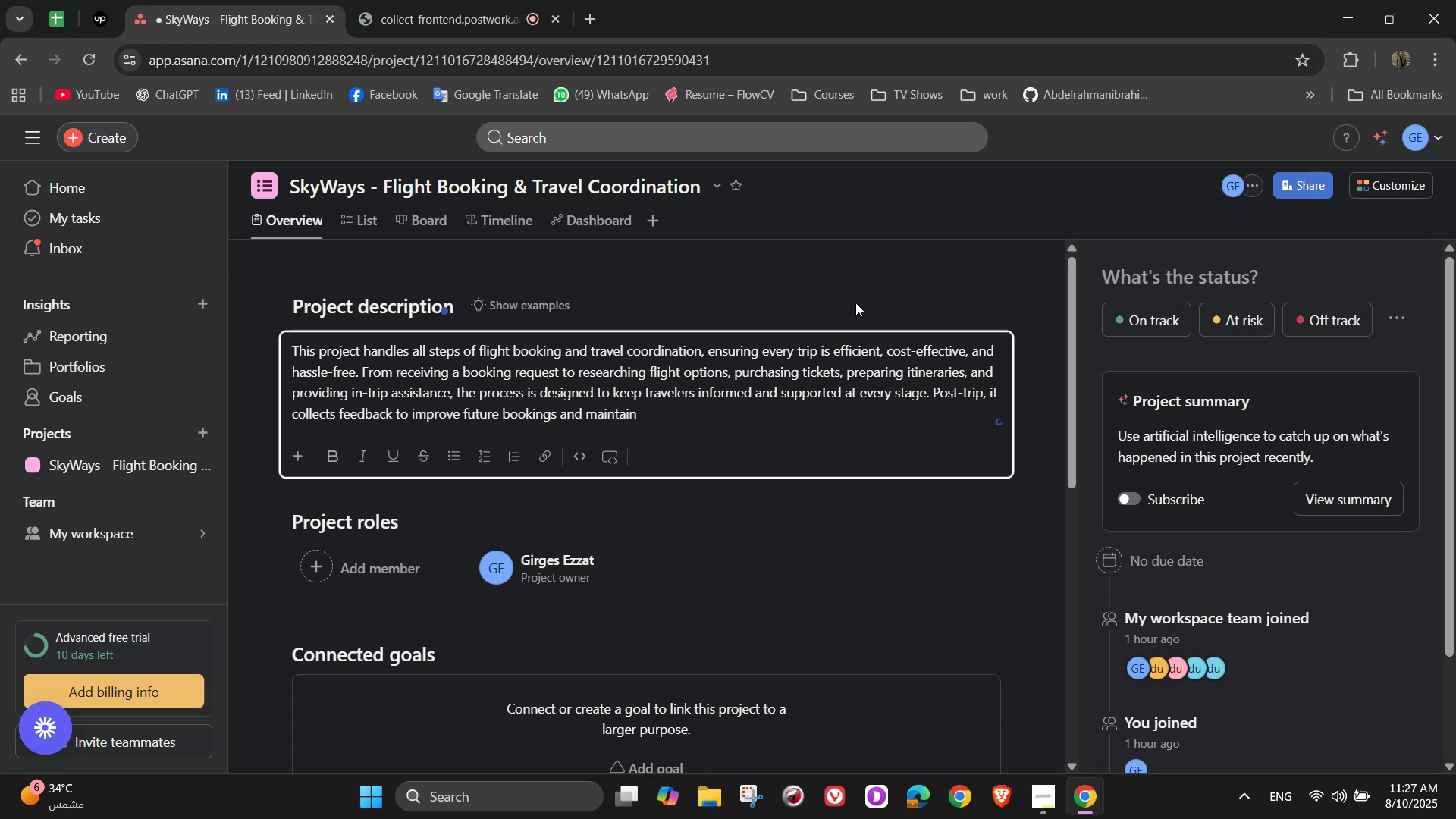 
key(ArrowRight)
 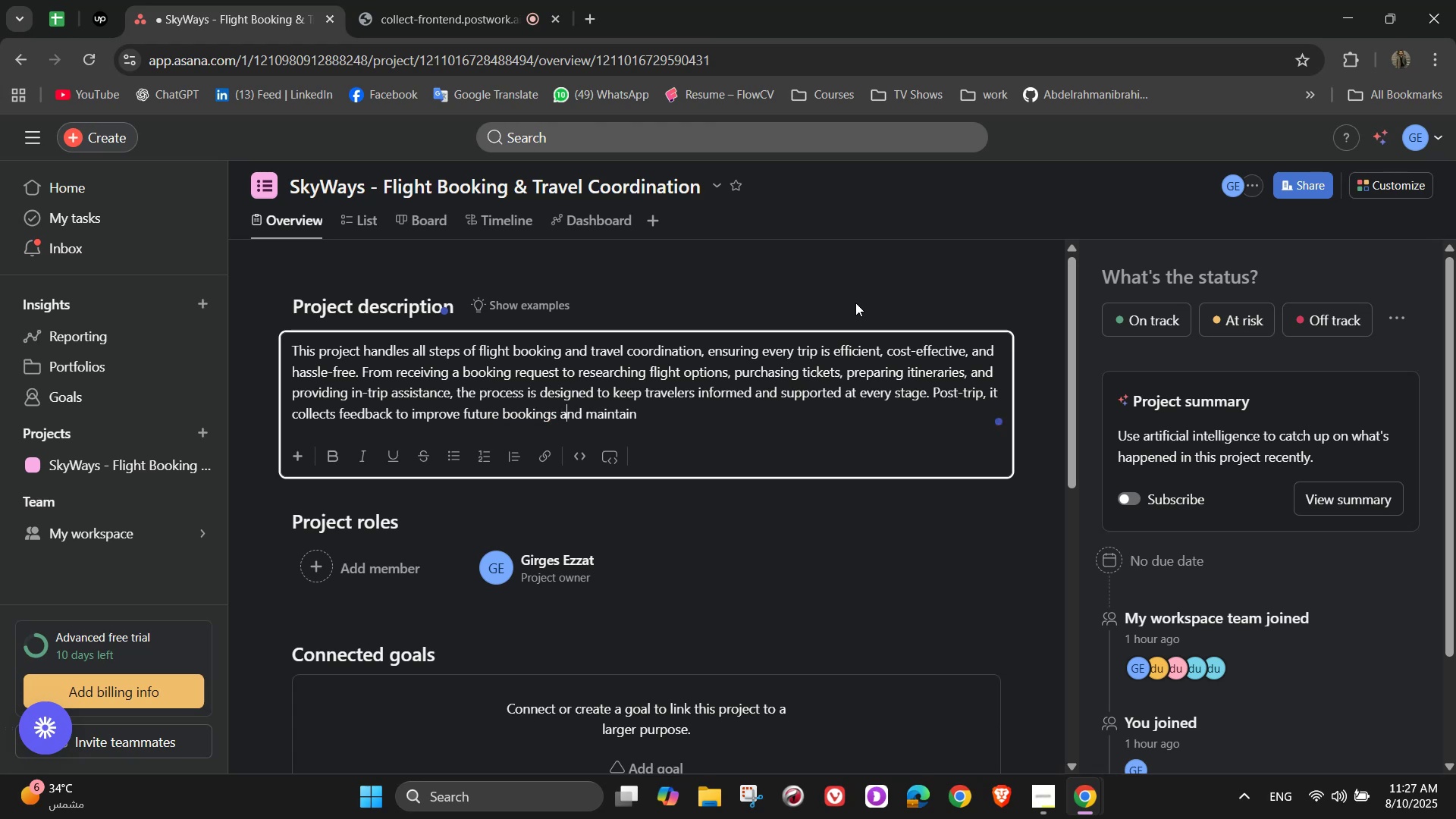 
key(ArrowRight)
 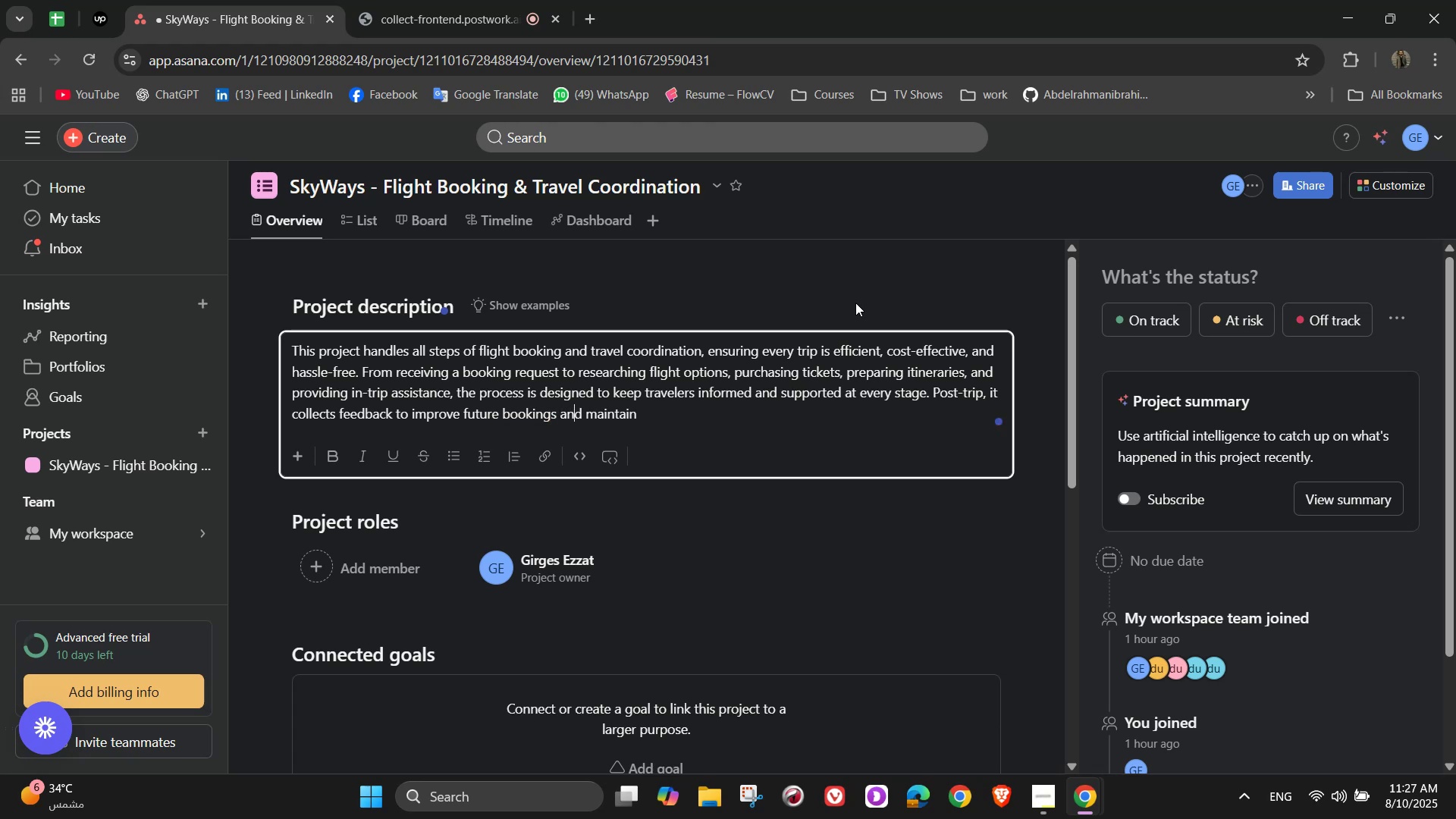 
hold_key(key=ArrowRight, duration=0.35)
 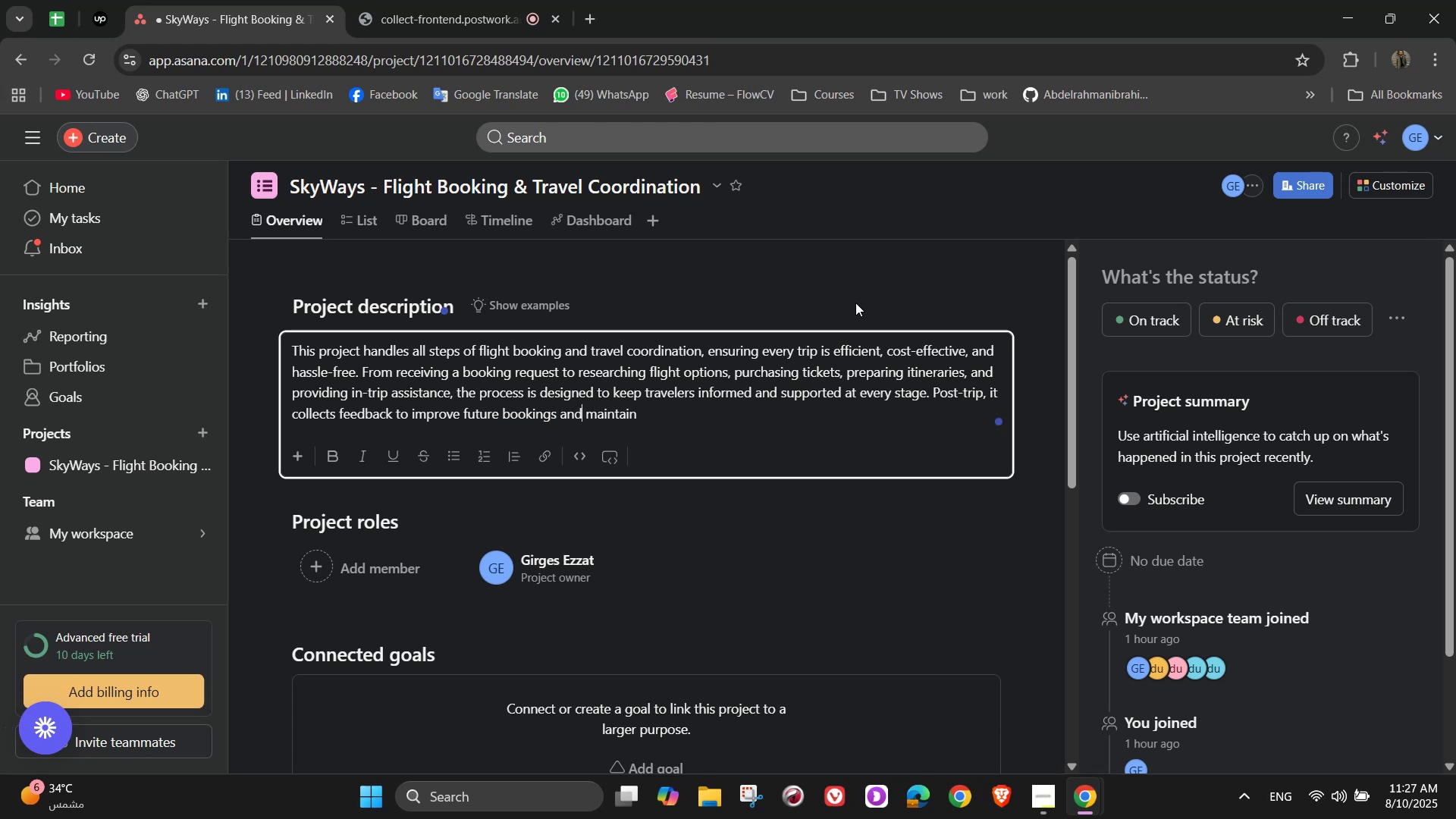 
key(ArrowRight)
 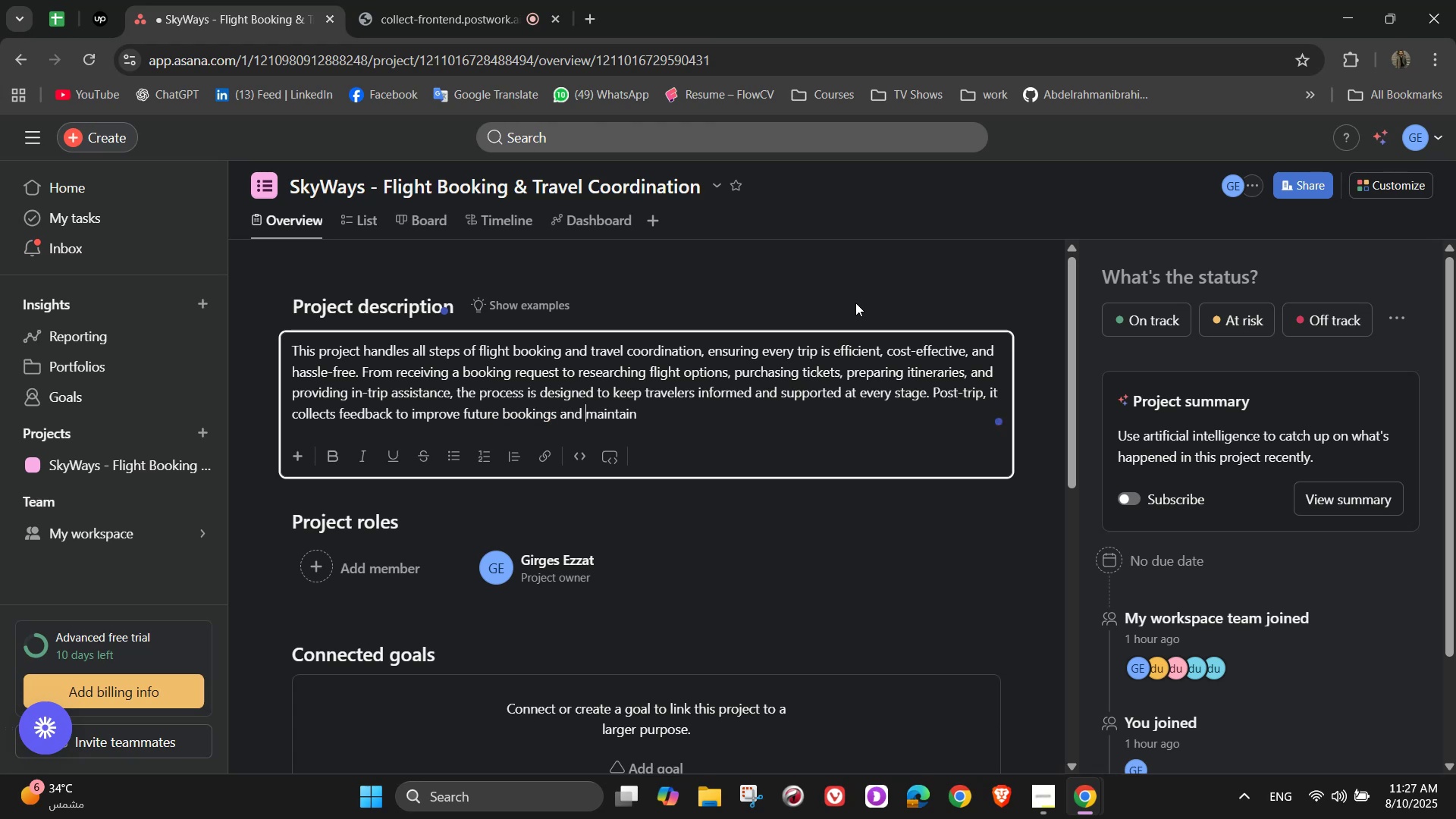 
key(ArrowRight)
 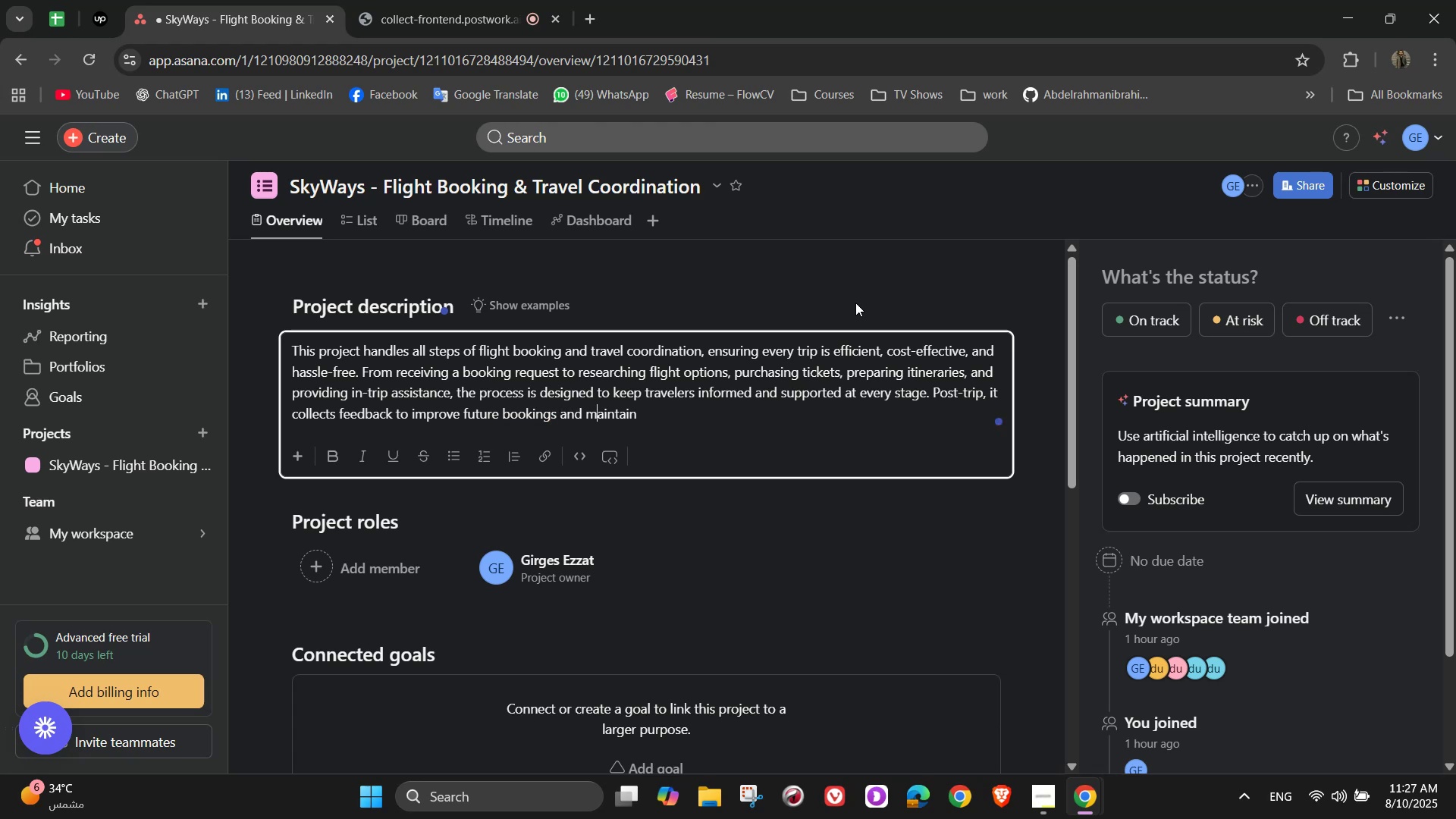 
key(ArrowRight)
 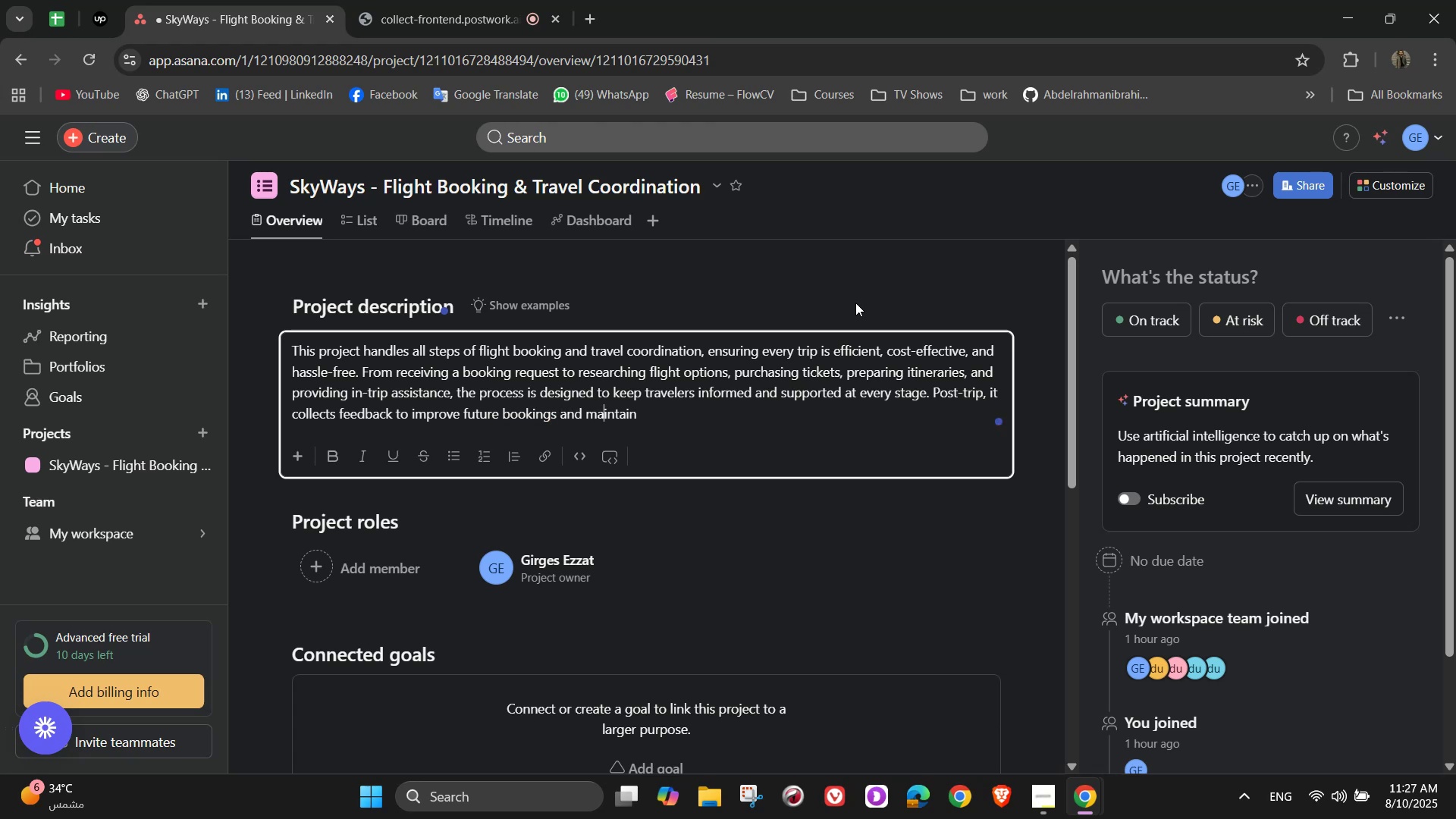 
key(ArrowRight)
 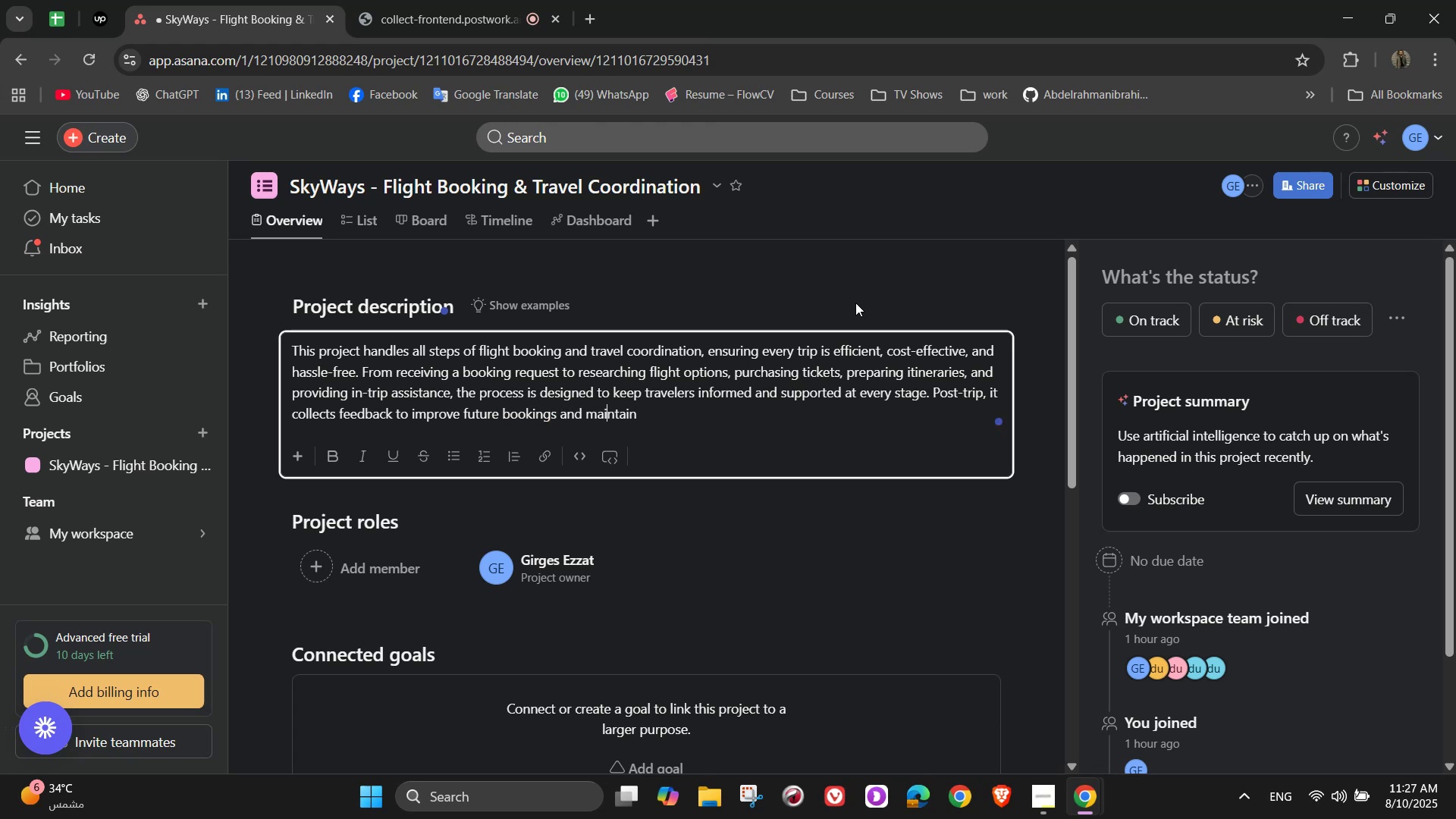 
key(ArrowRight)
 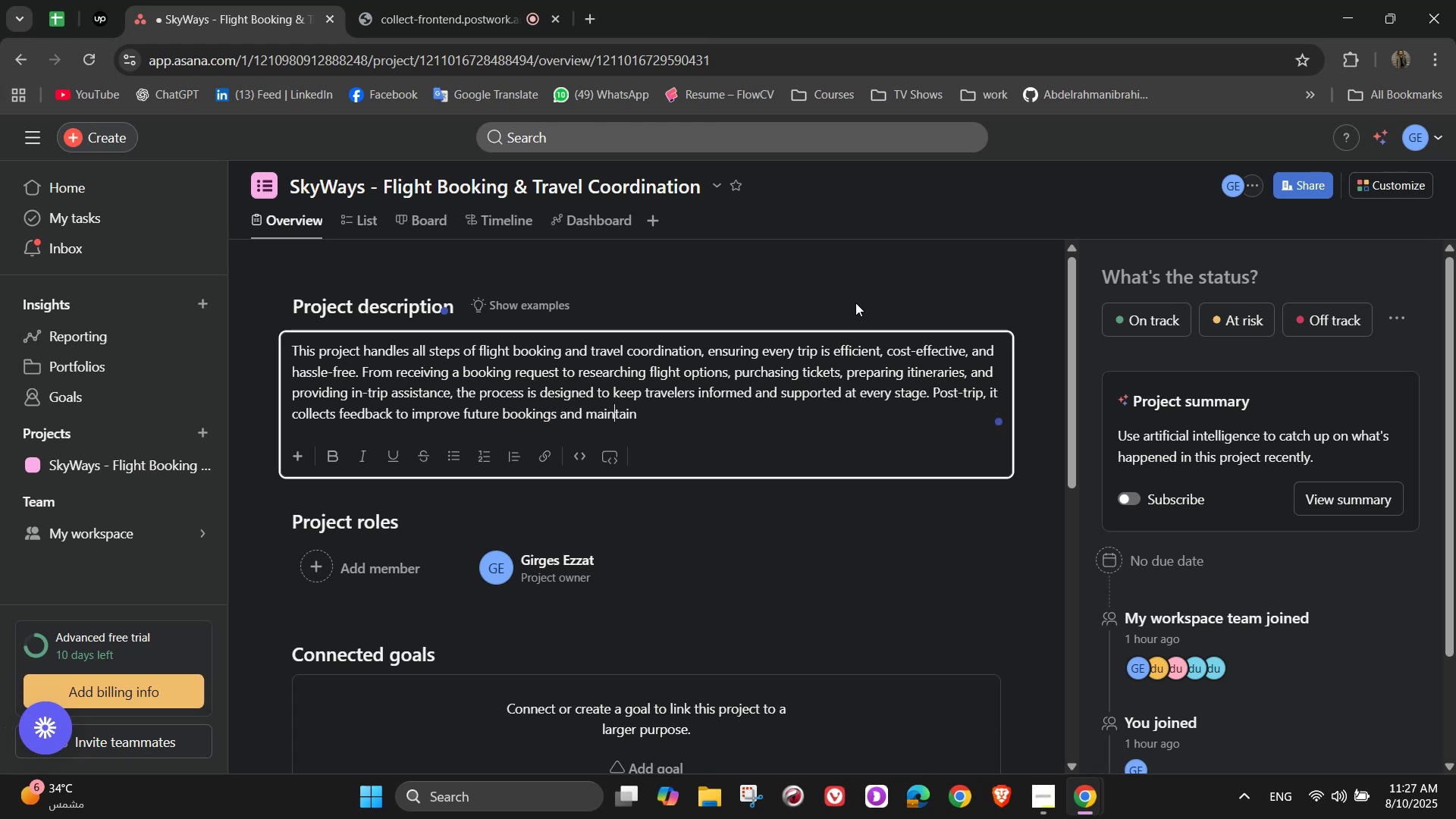 
key(ArrowRight)
 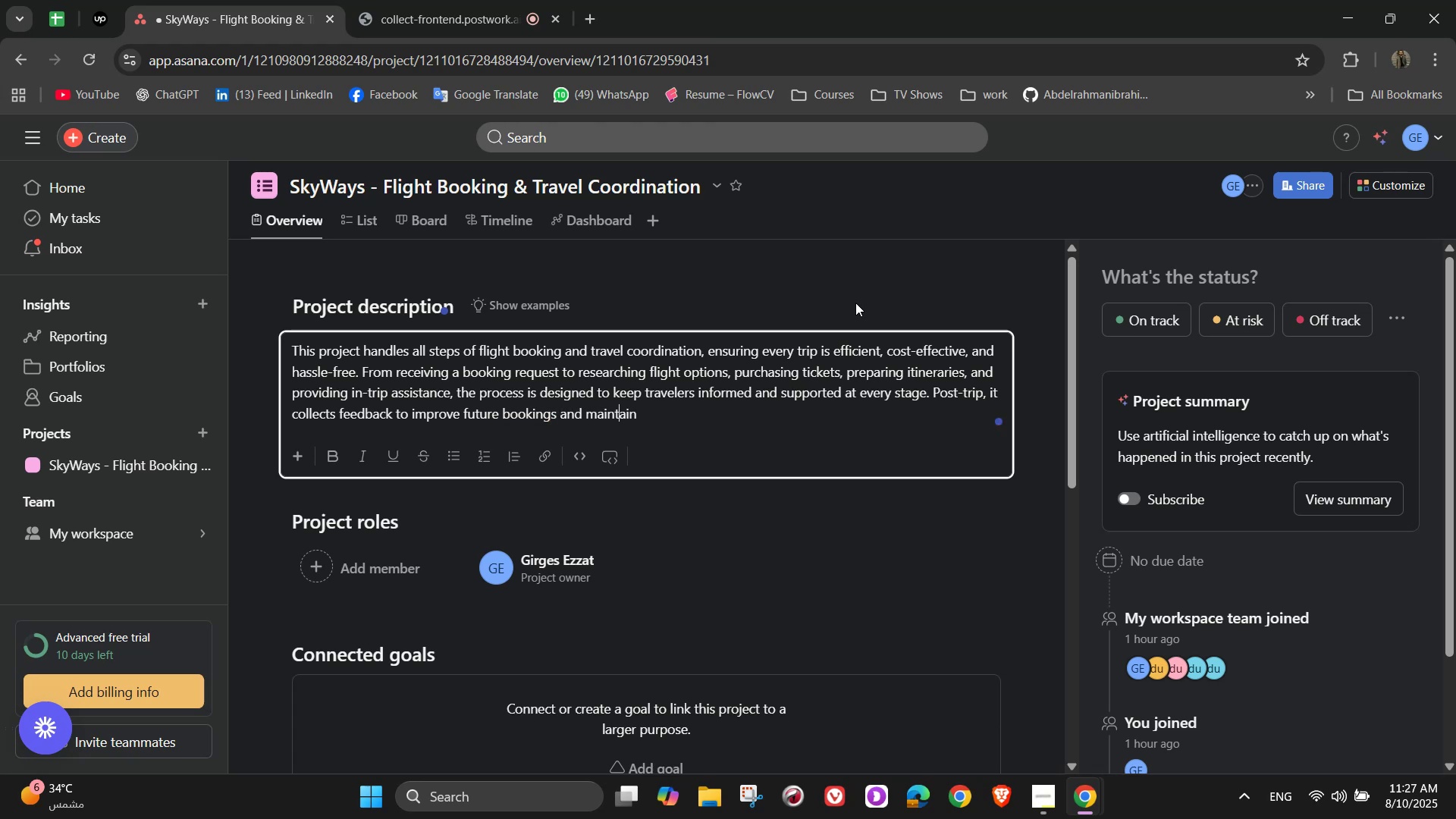 
key(ArrowRight)
 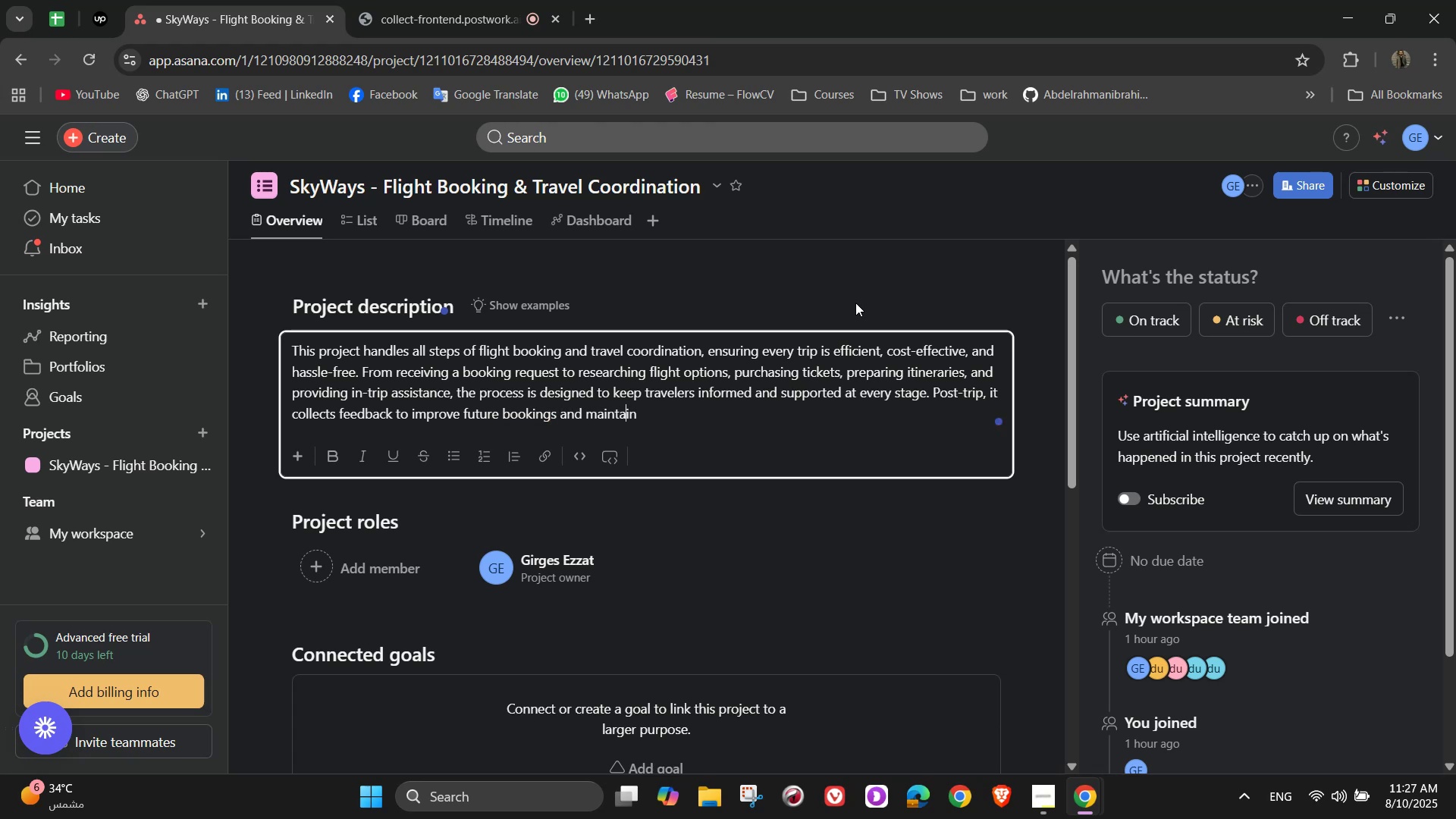 
key(ArrowRight)
 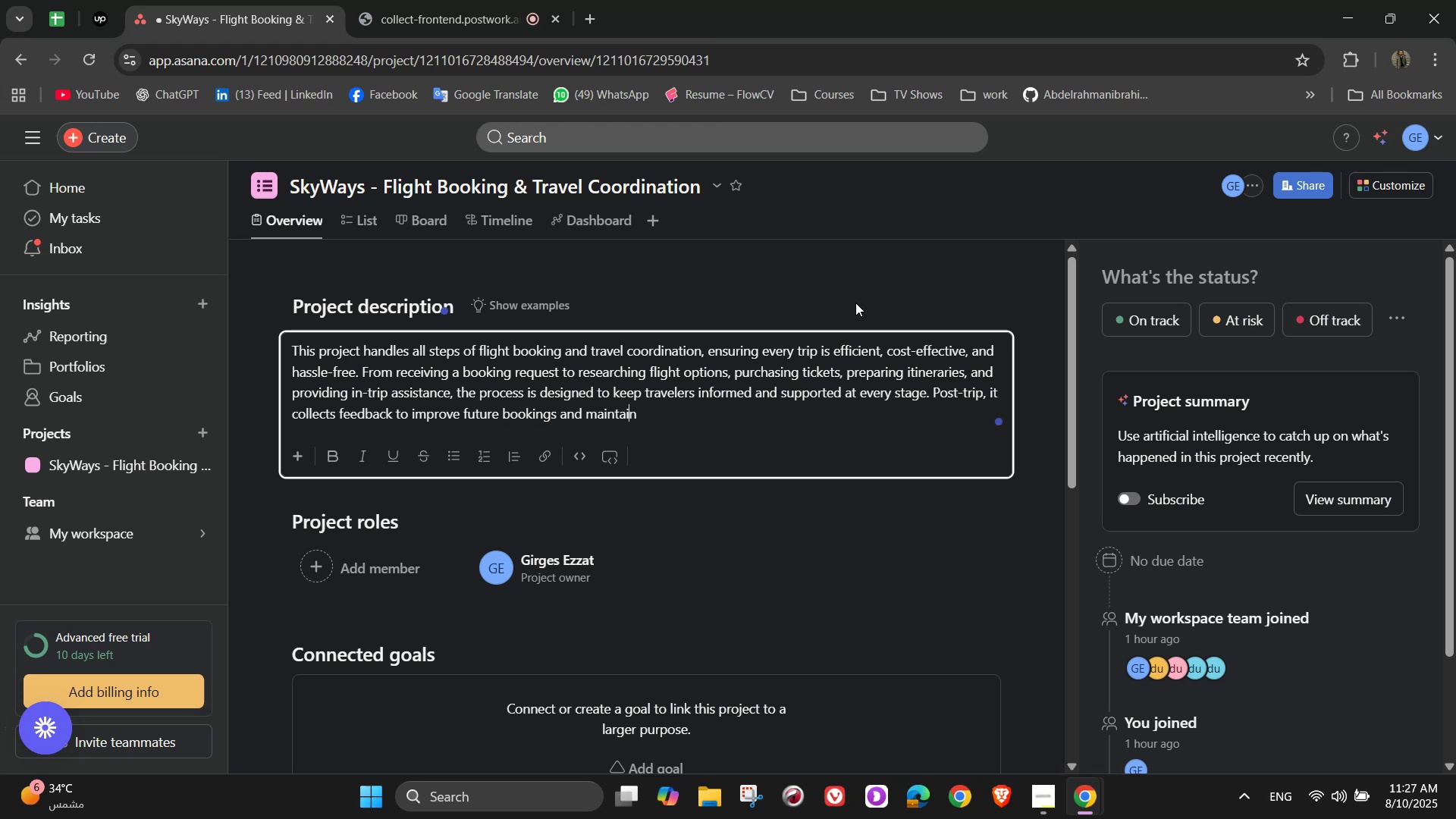 
key(ArrowRight)
 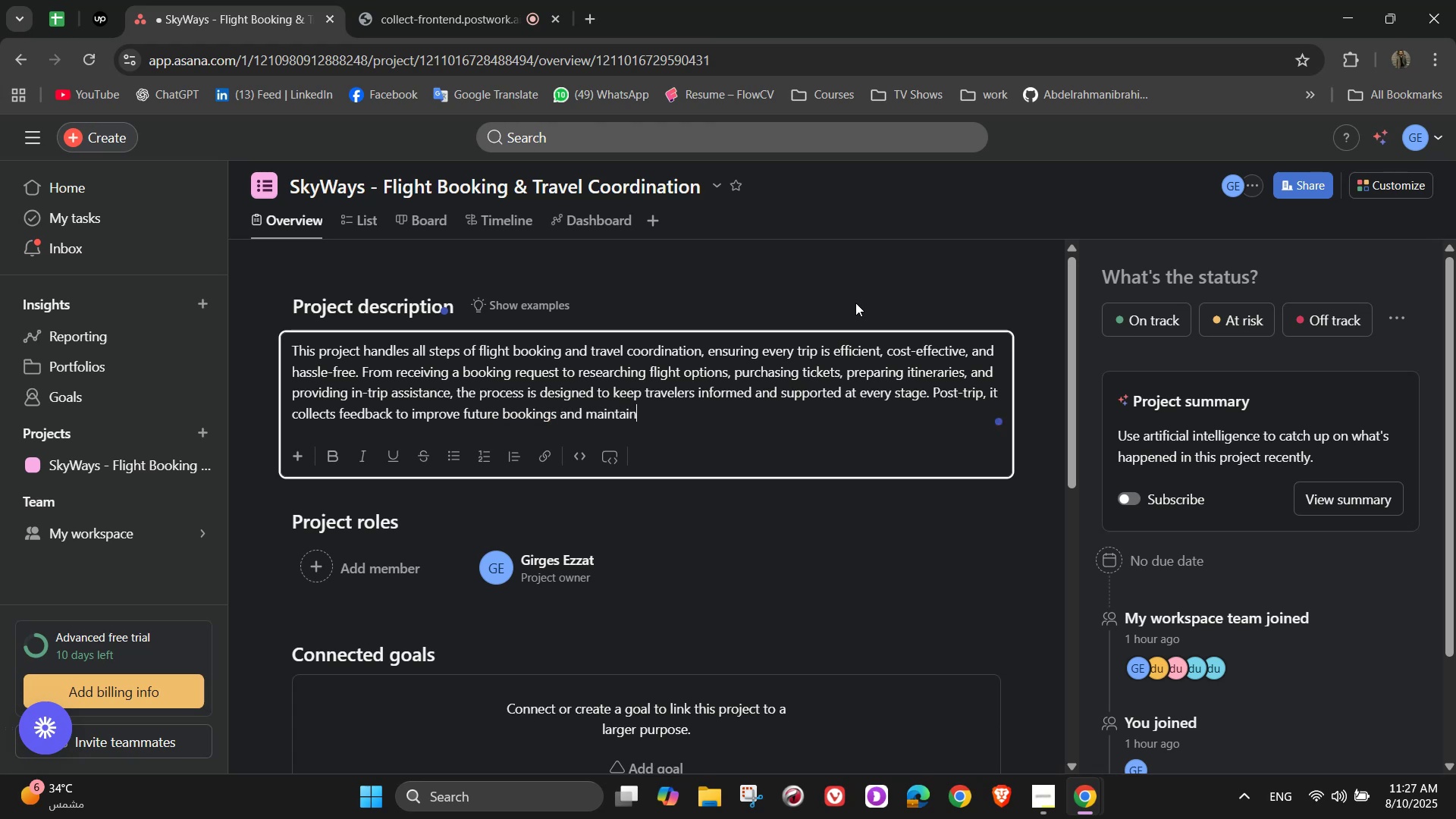 
type( a high standard )
 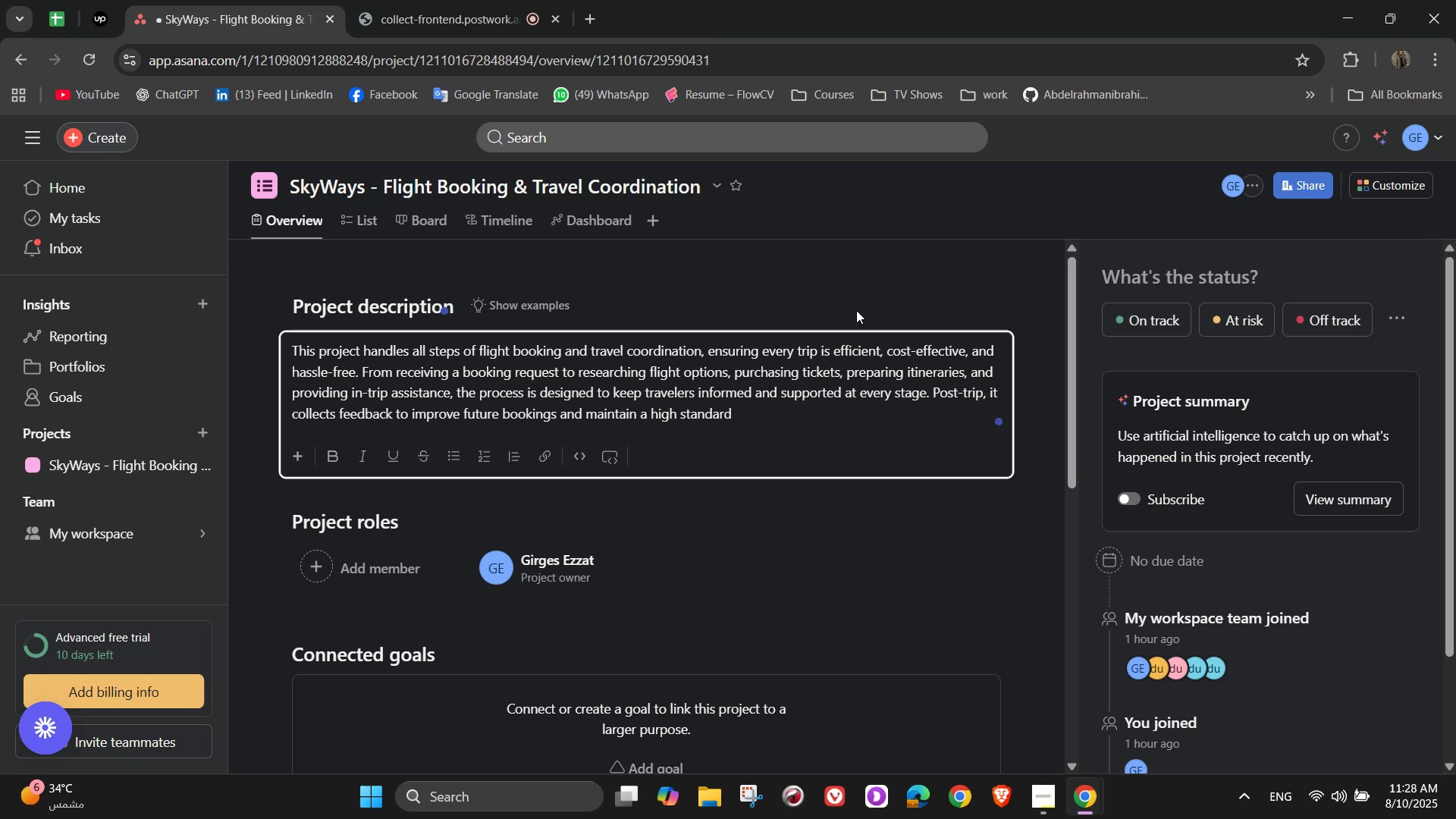 
type(a)
key(Backspace)
type(of)
 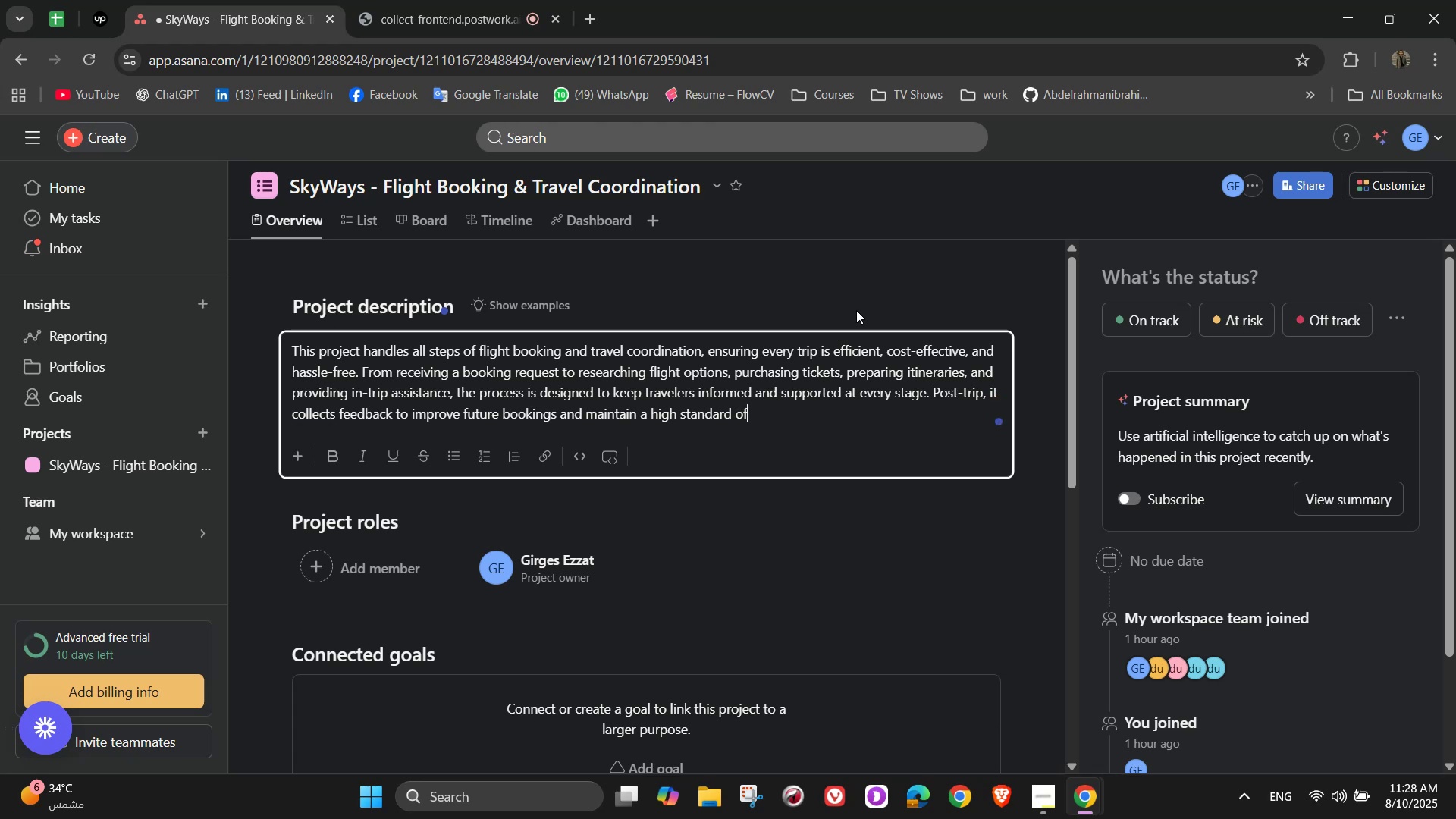 
type( service)
 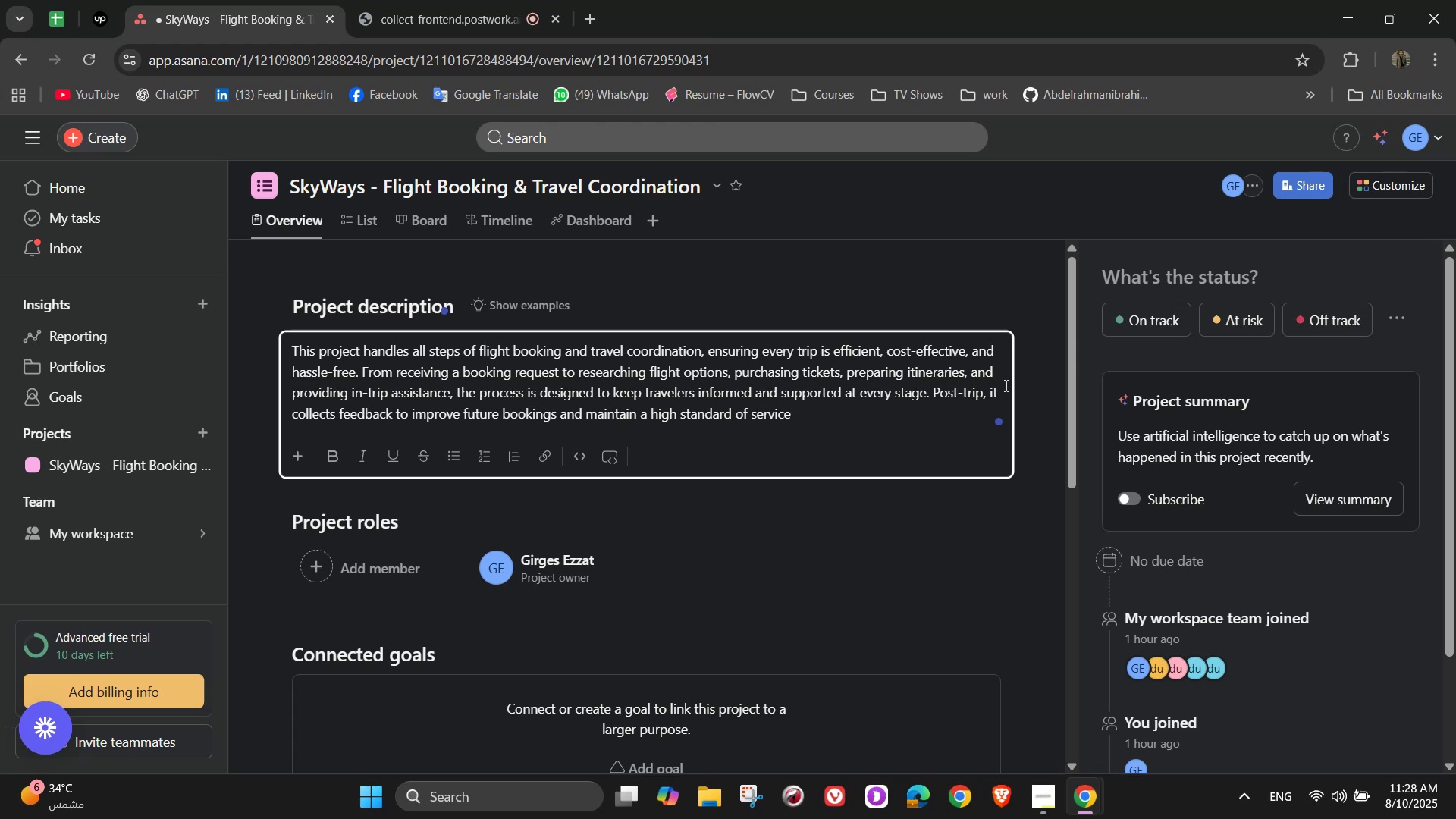 
wait(12.08)
 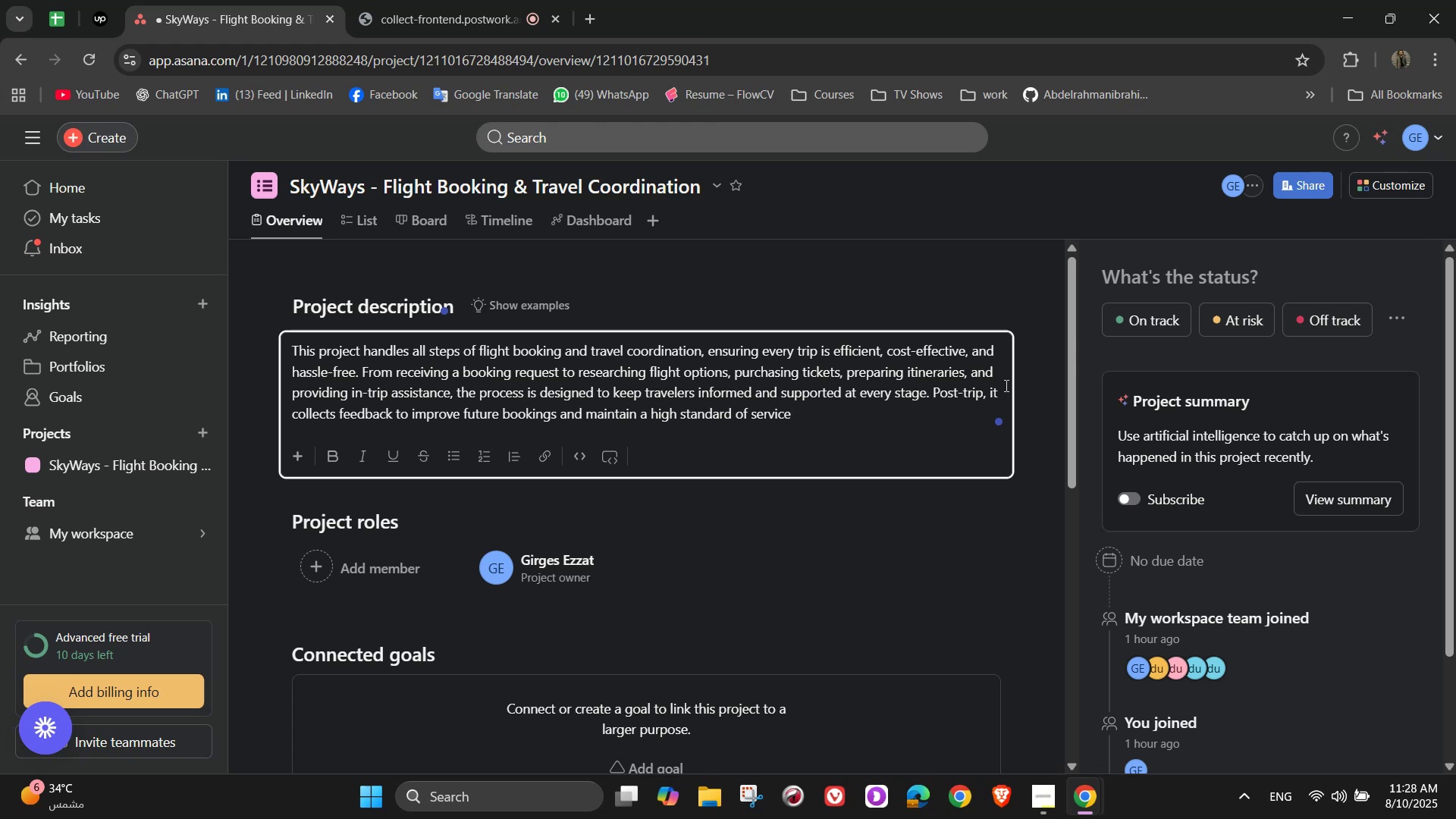 
scroll: coordinate [742, 455], scroll_direction: down, amount: 3.0
 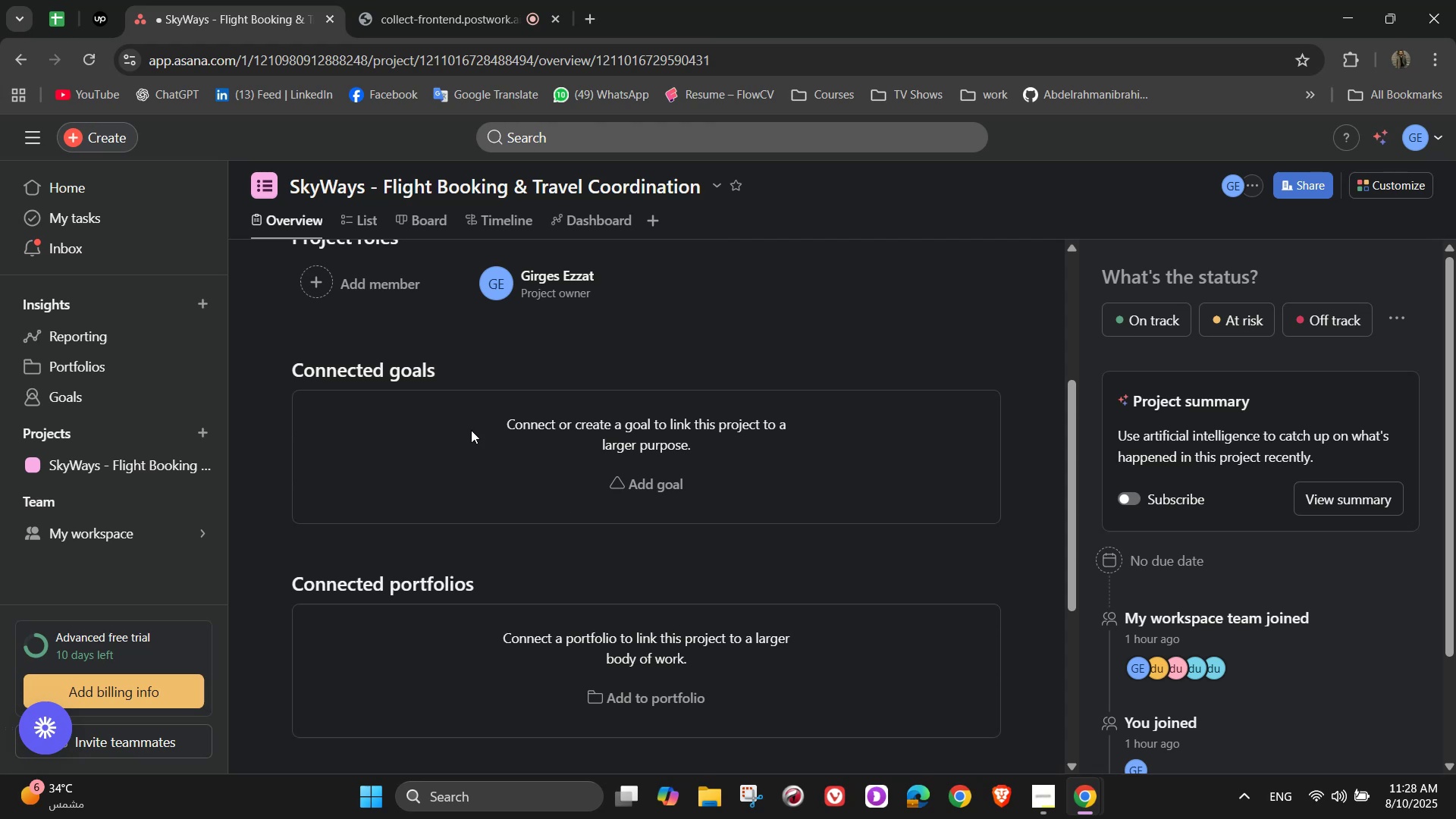 
left_click([196, 0])
 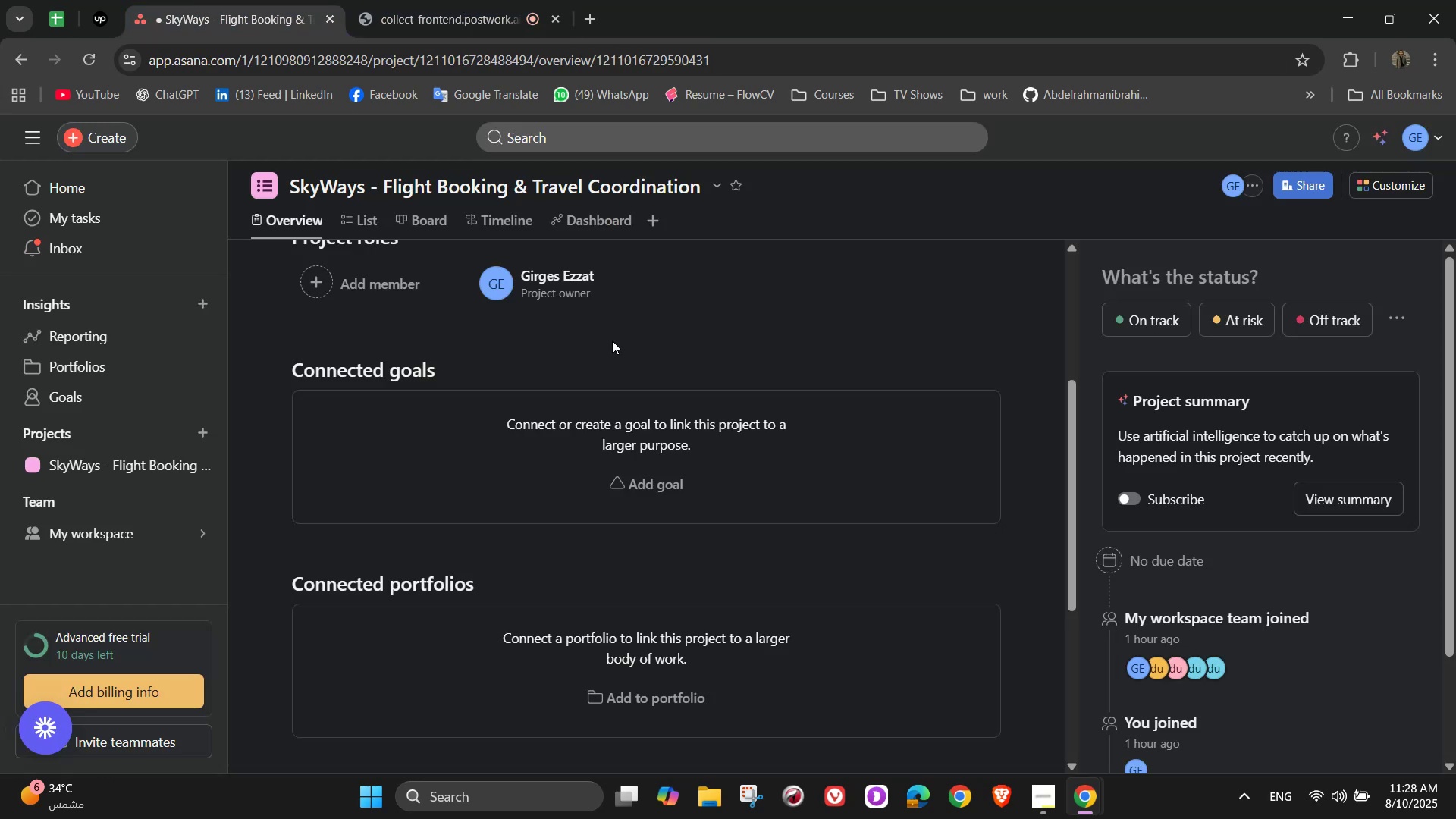 
scroll: coordinate [651, 416], scroll_direction: down, amount: 1.0
 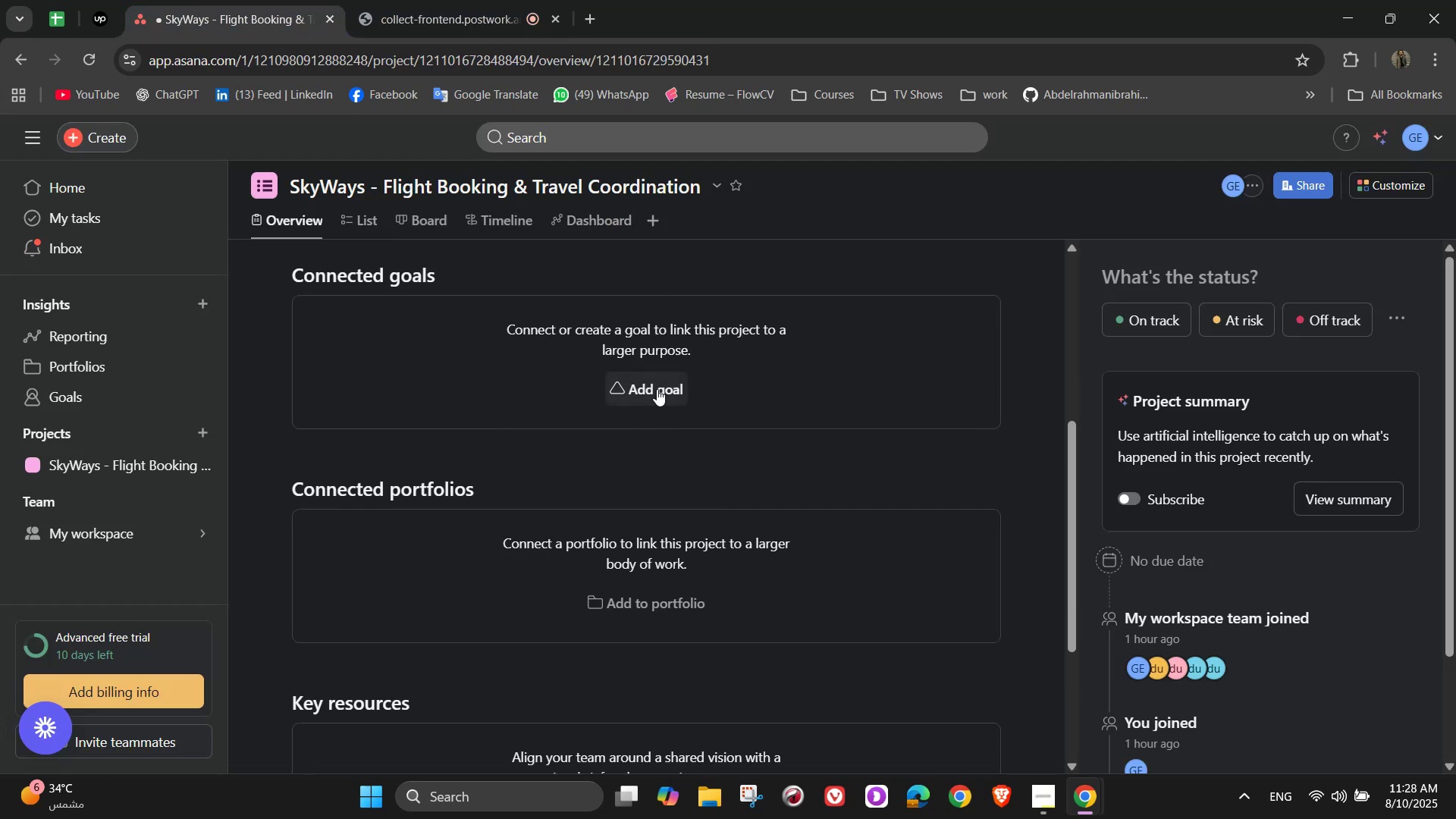 
left_click([657, 389])
 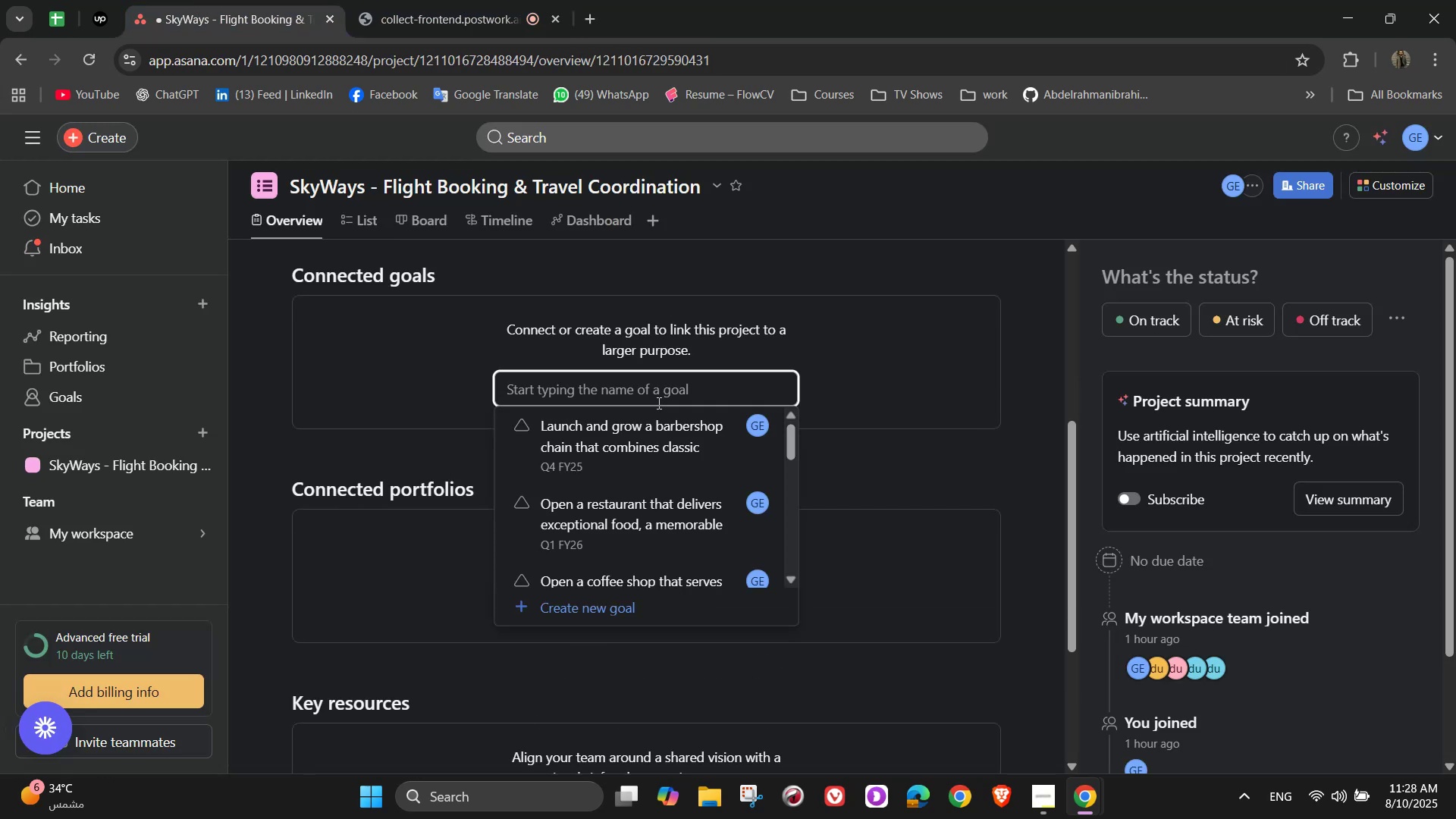 
left_click([657, 403])
 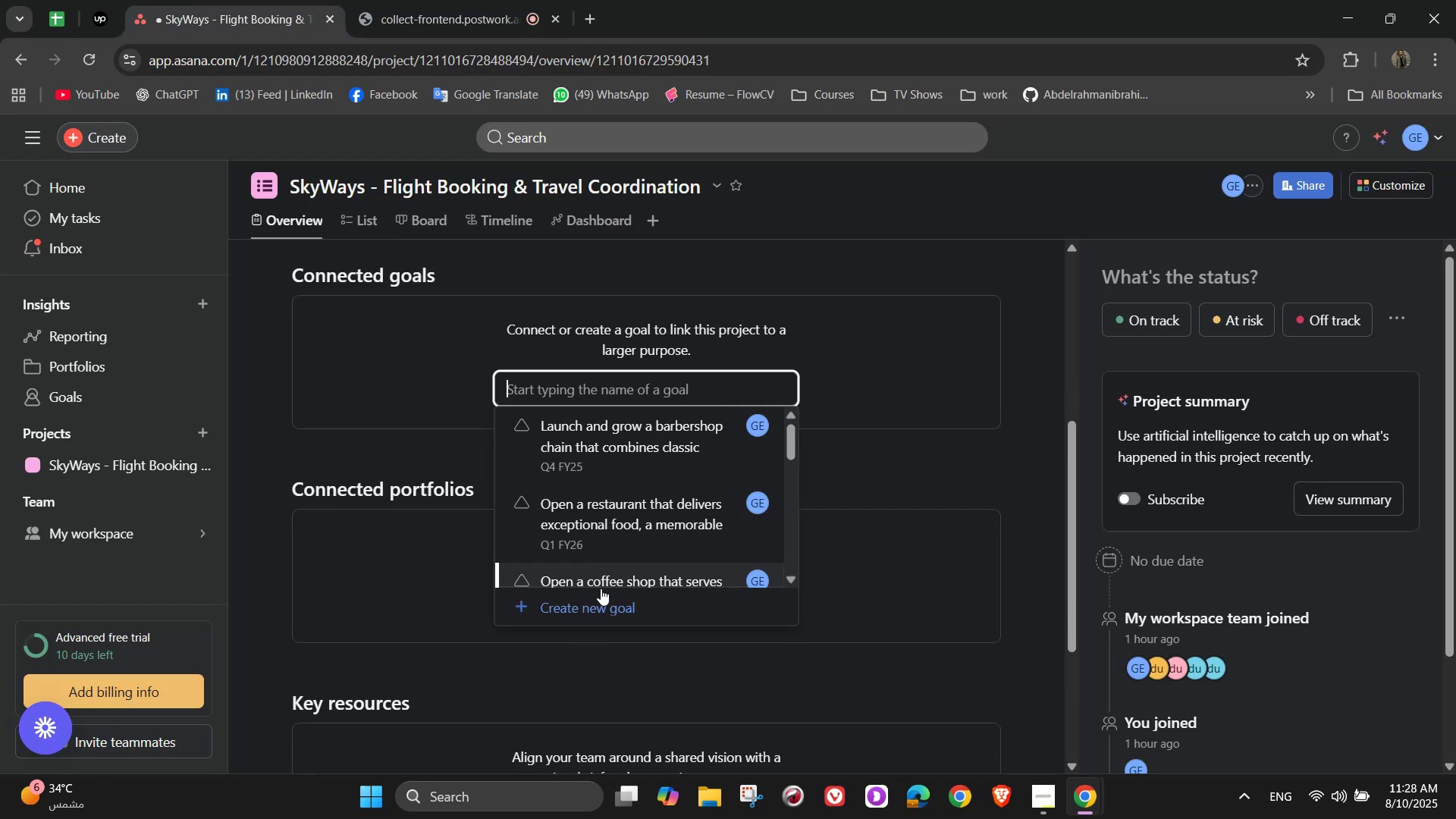 
left_click([605, 592])
 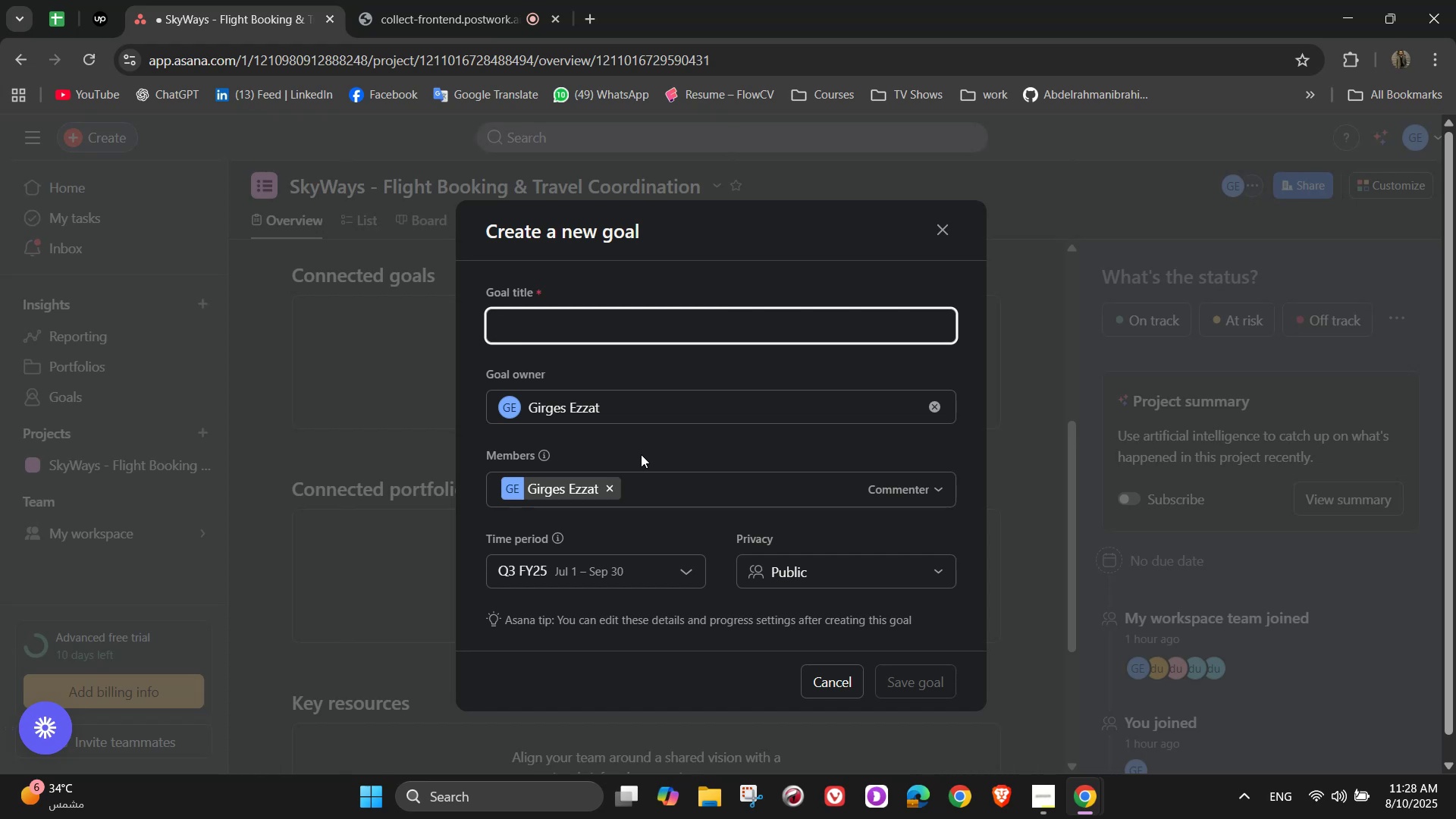 
wait(7.15)
 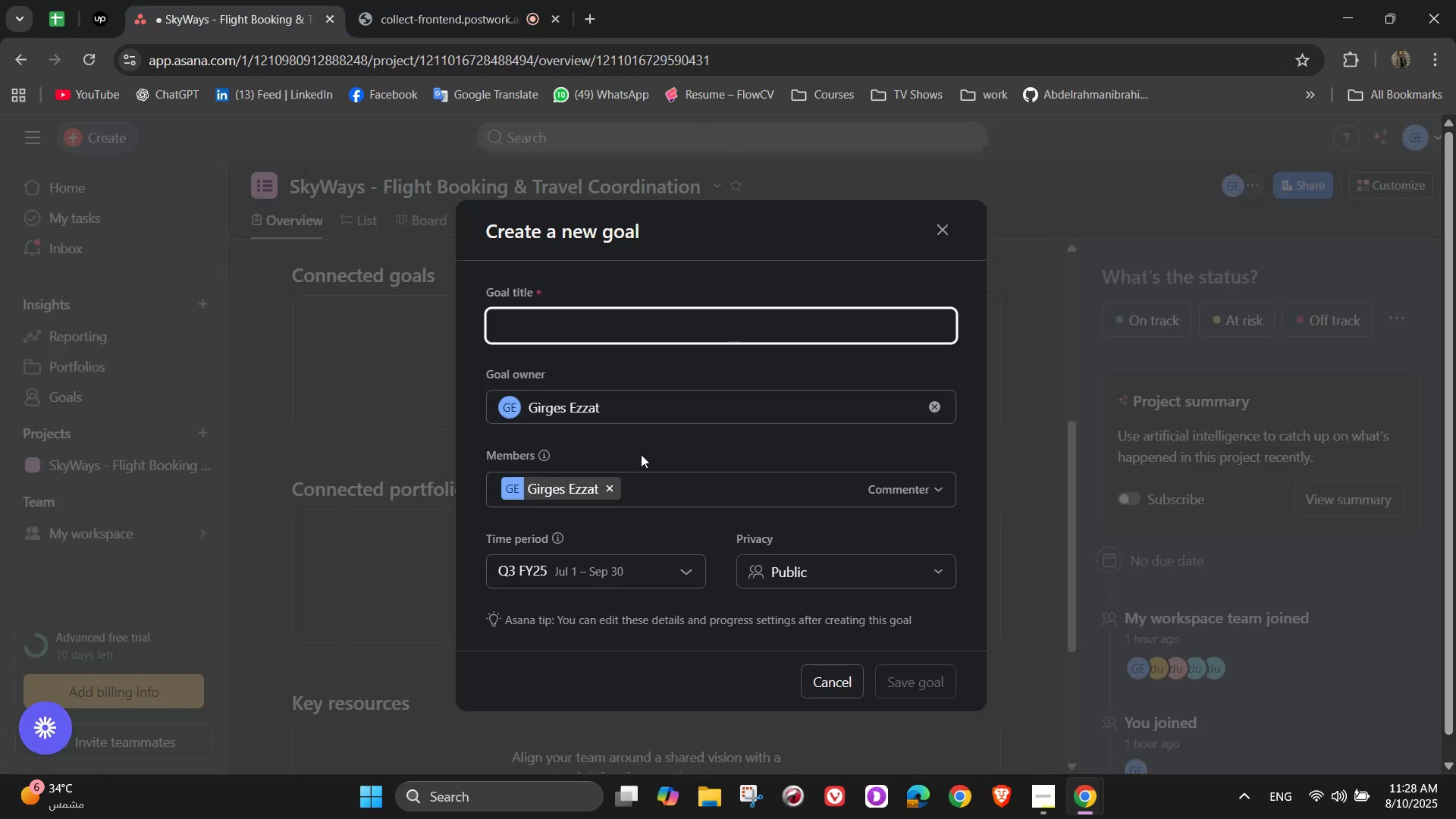 
type(Provide fast )
key(Backspace)
type(, accurate )
key(Backspace)
type(, and cost-effective flight booking services with clear ir)
key(Backspace)
type(tn)
key(Backspace)
type(ineraries, reliable customer support, and seamless travel experiences)
 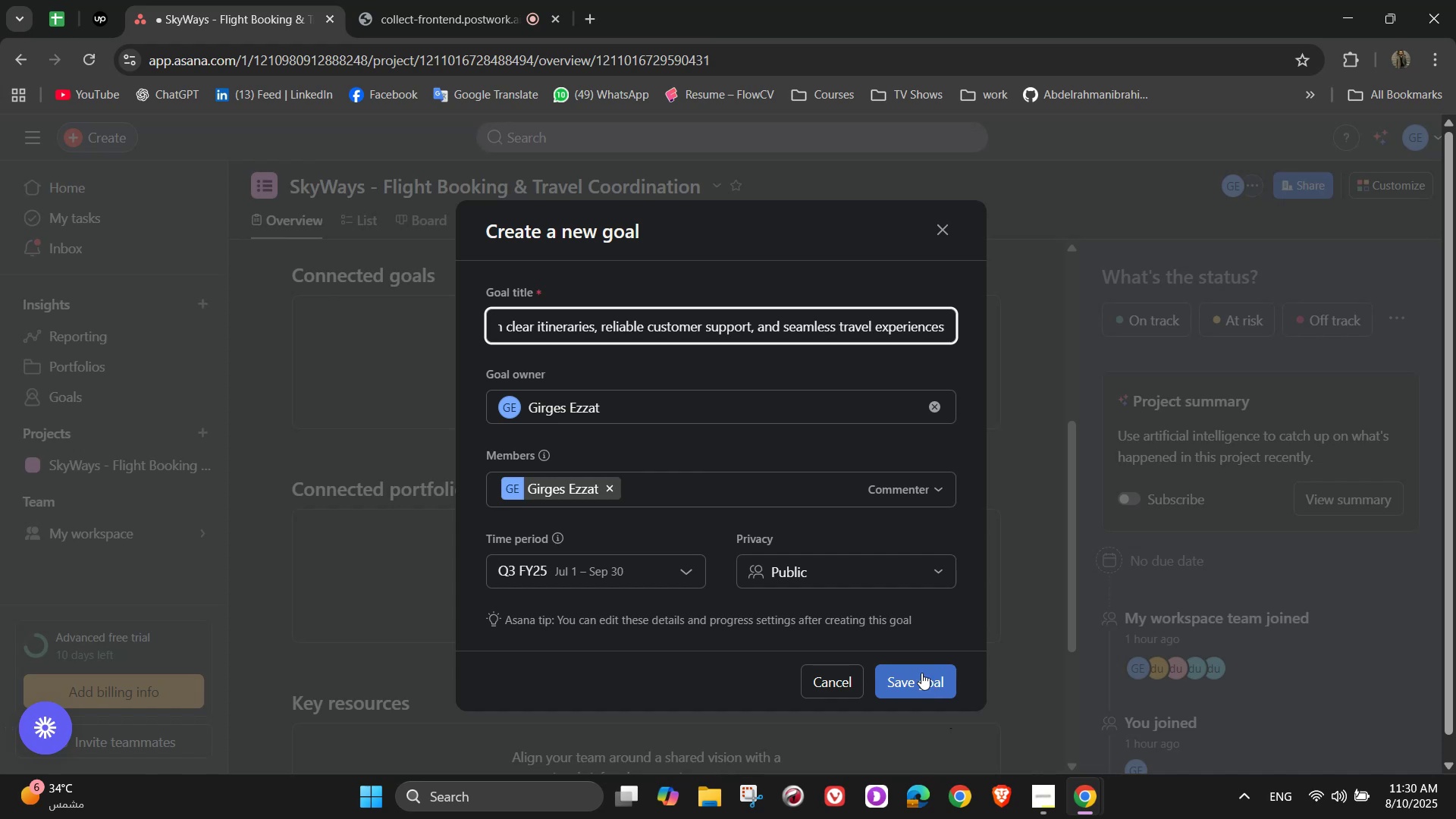 
wait(22.82)
 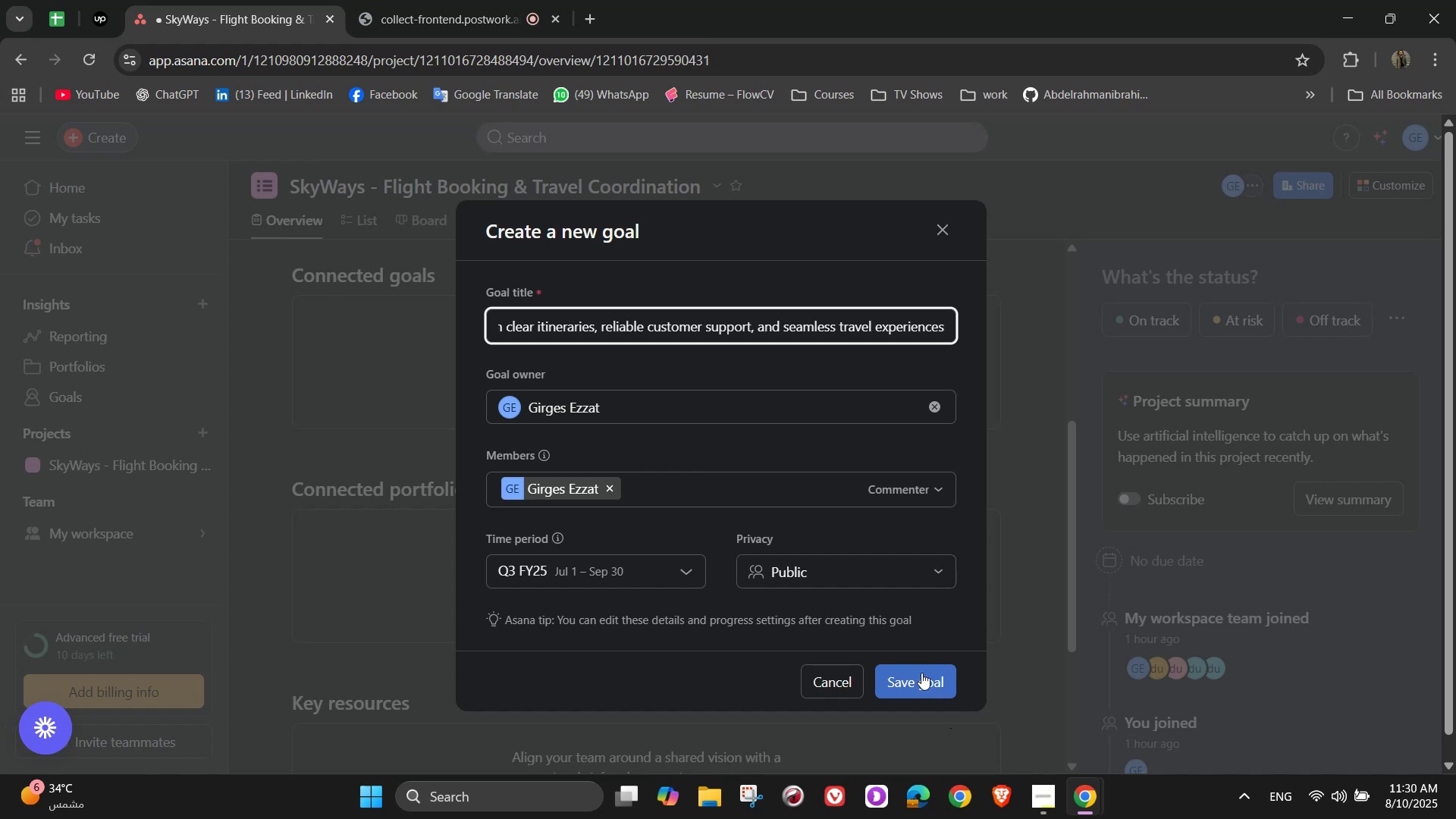 
left_click([938, 688])
 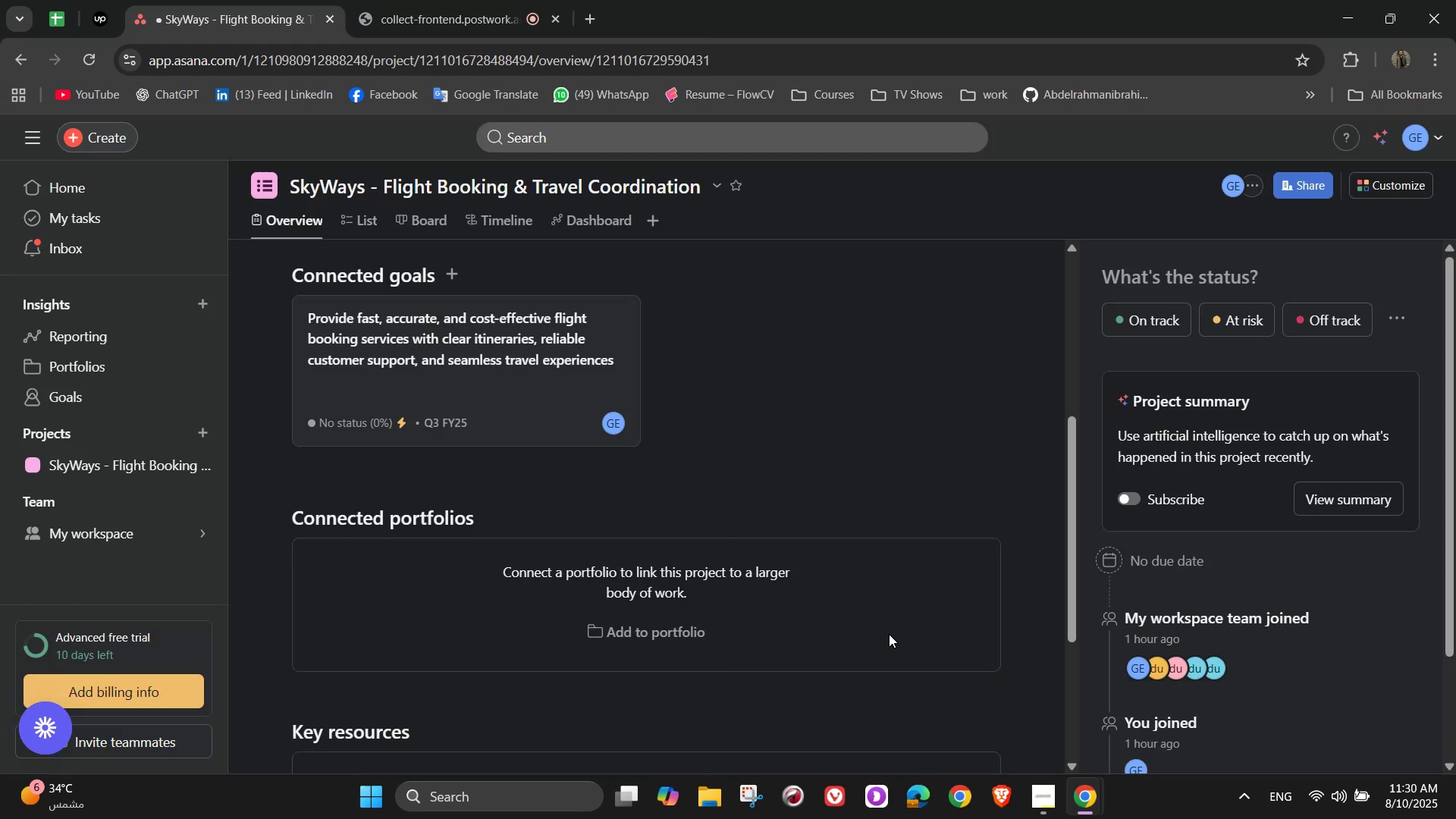 
scroll: coordinate [889, 642], scroll_direction: down, amount: 9.0
 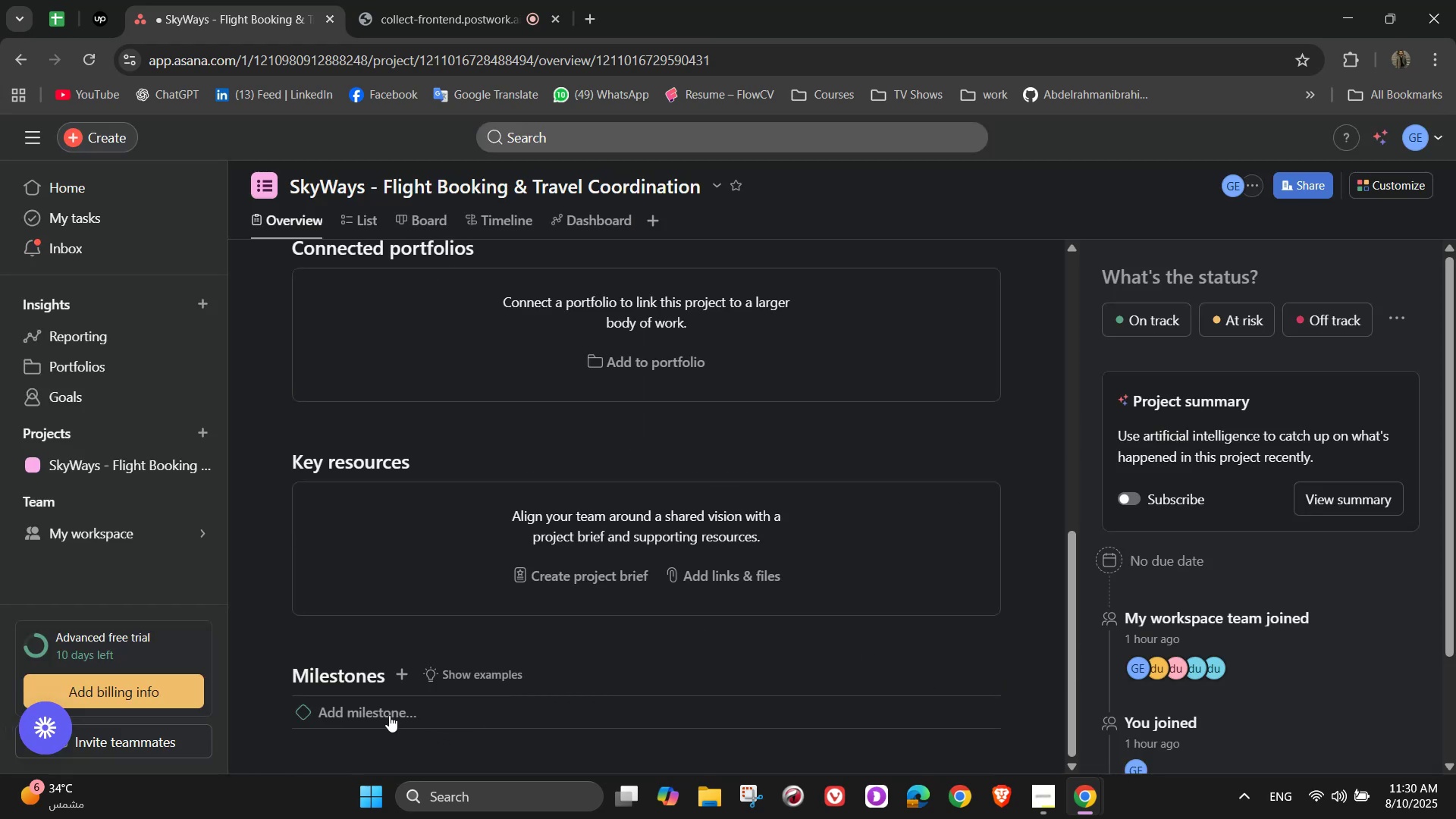 
left_click([385, 714])
 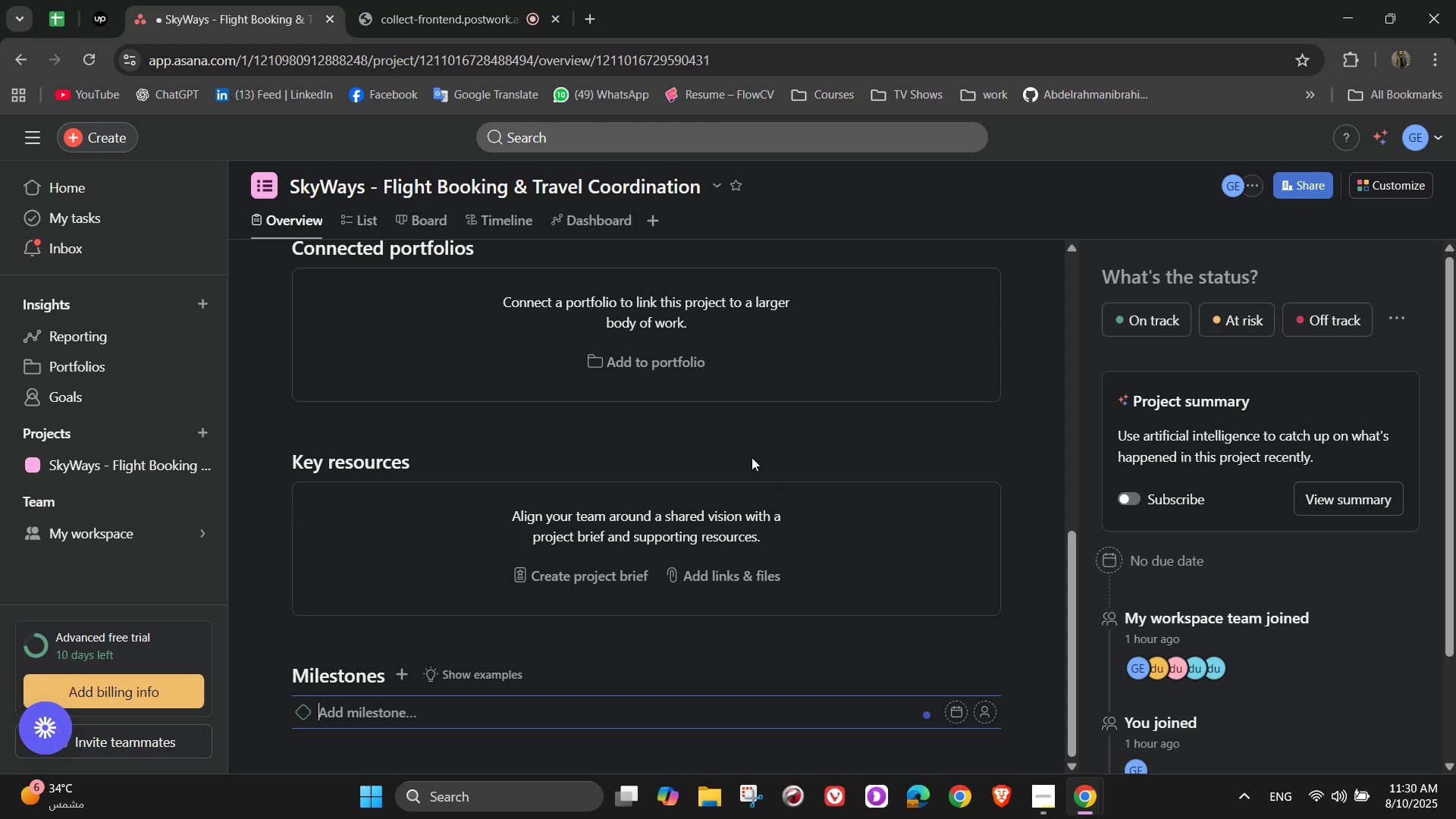 
wait(13.68)
 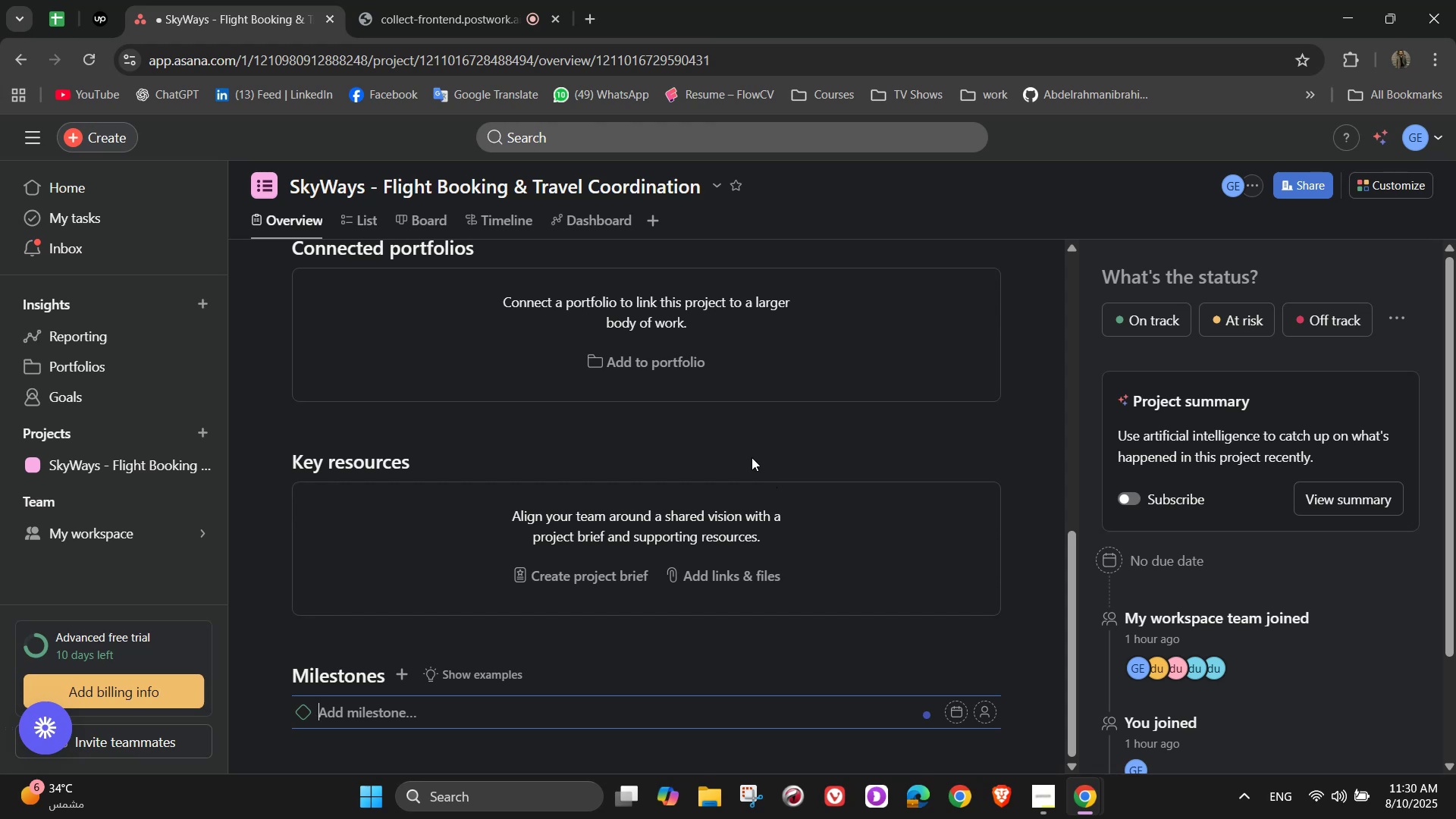 
type(Travel Requi)
key(Backspace)
type(est)
 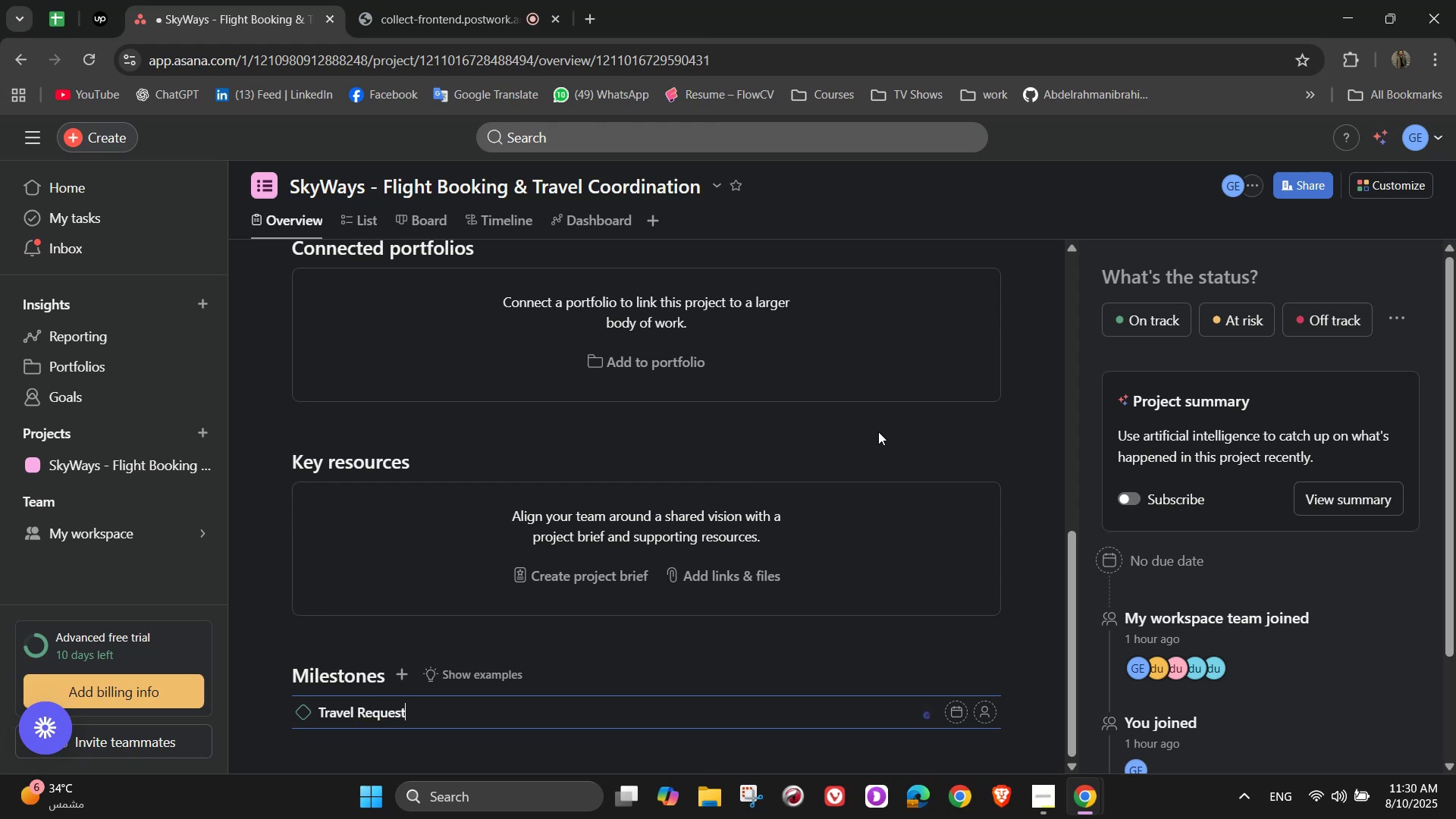 
wait(6.69)
 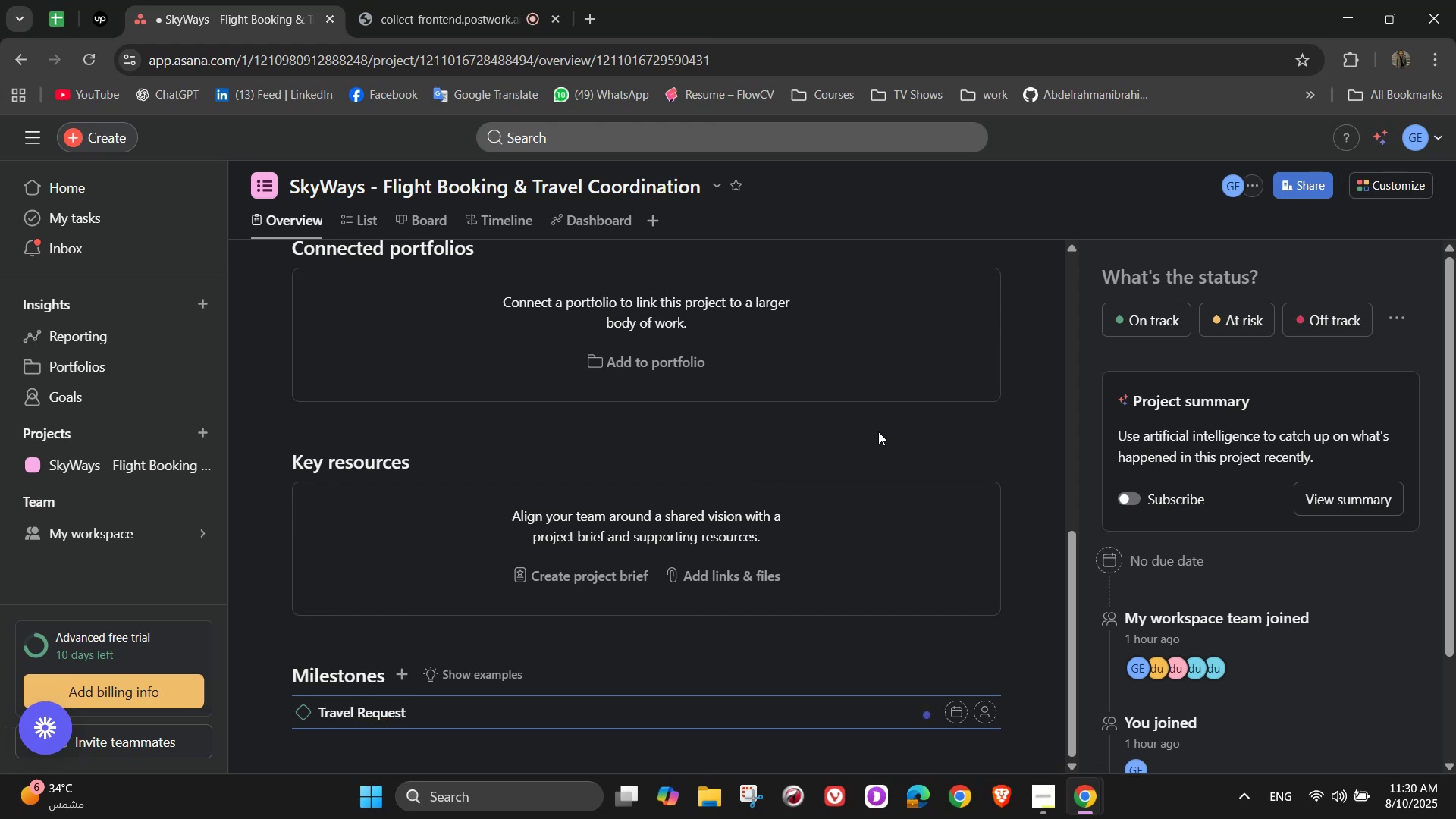 
type( Receivd)
key(Backspace)
type(ed )
key(Backspace)
 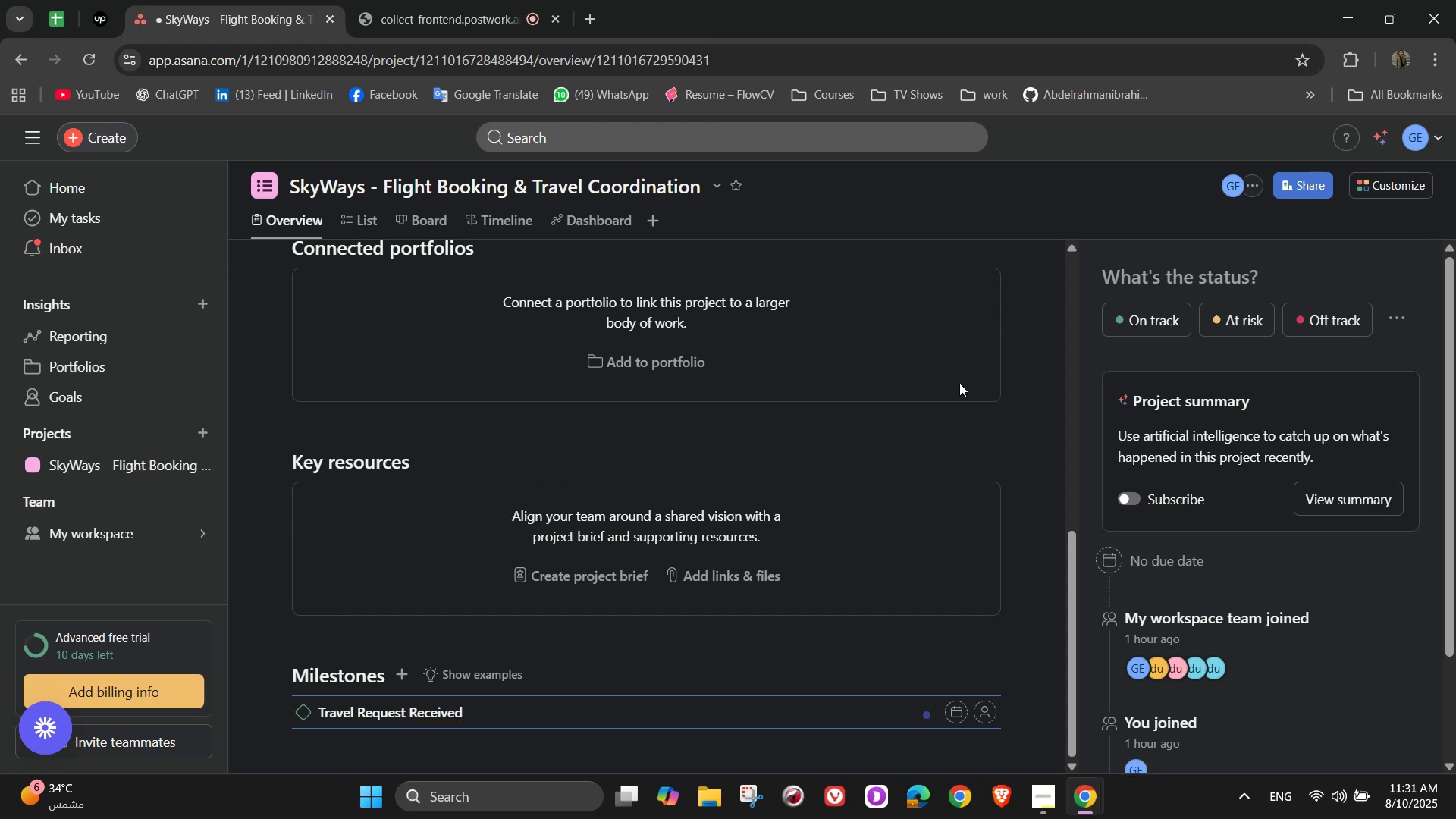 
wait(17.34)
 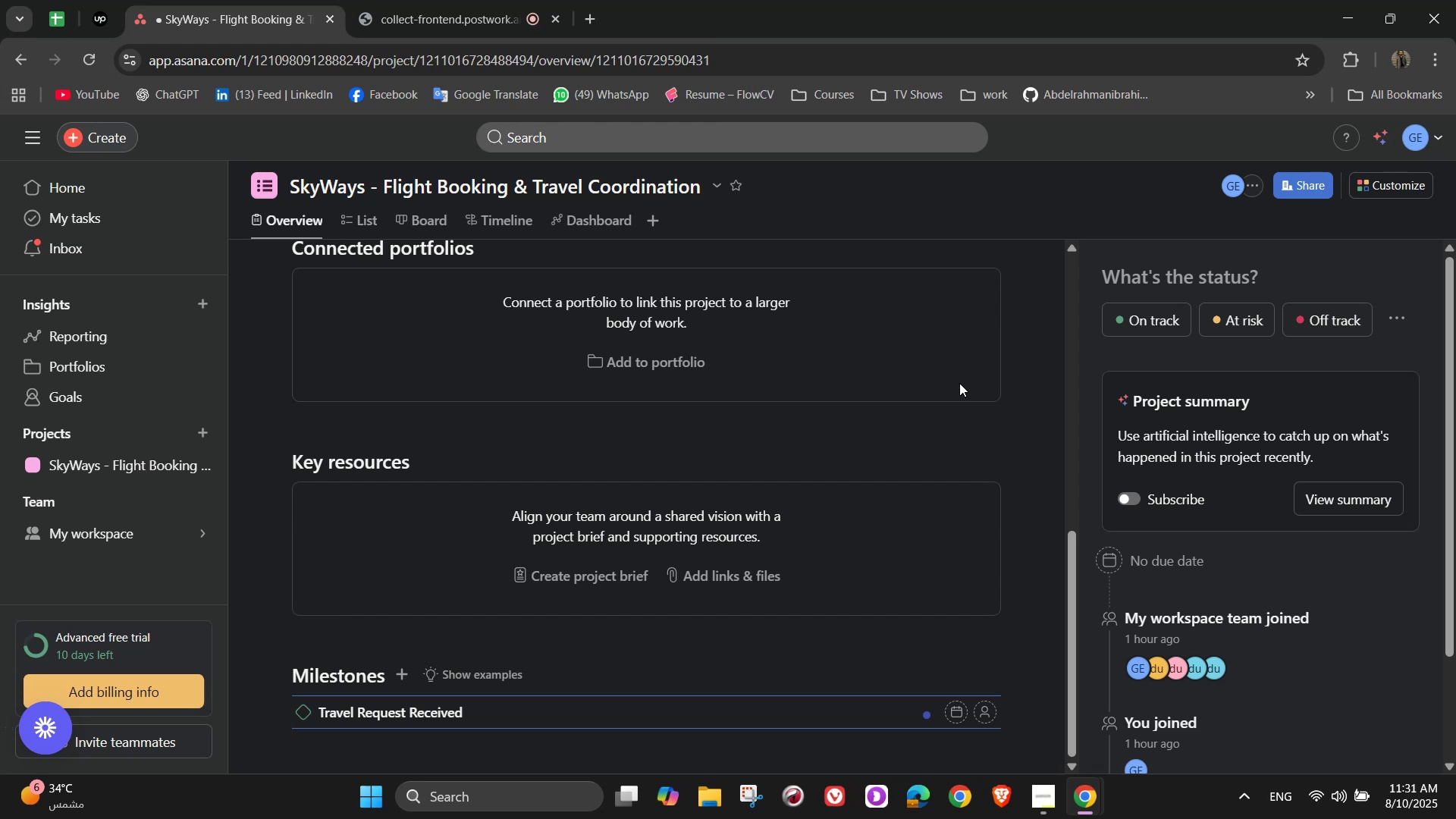 
key(Enter)
 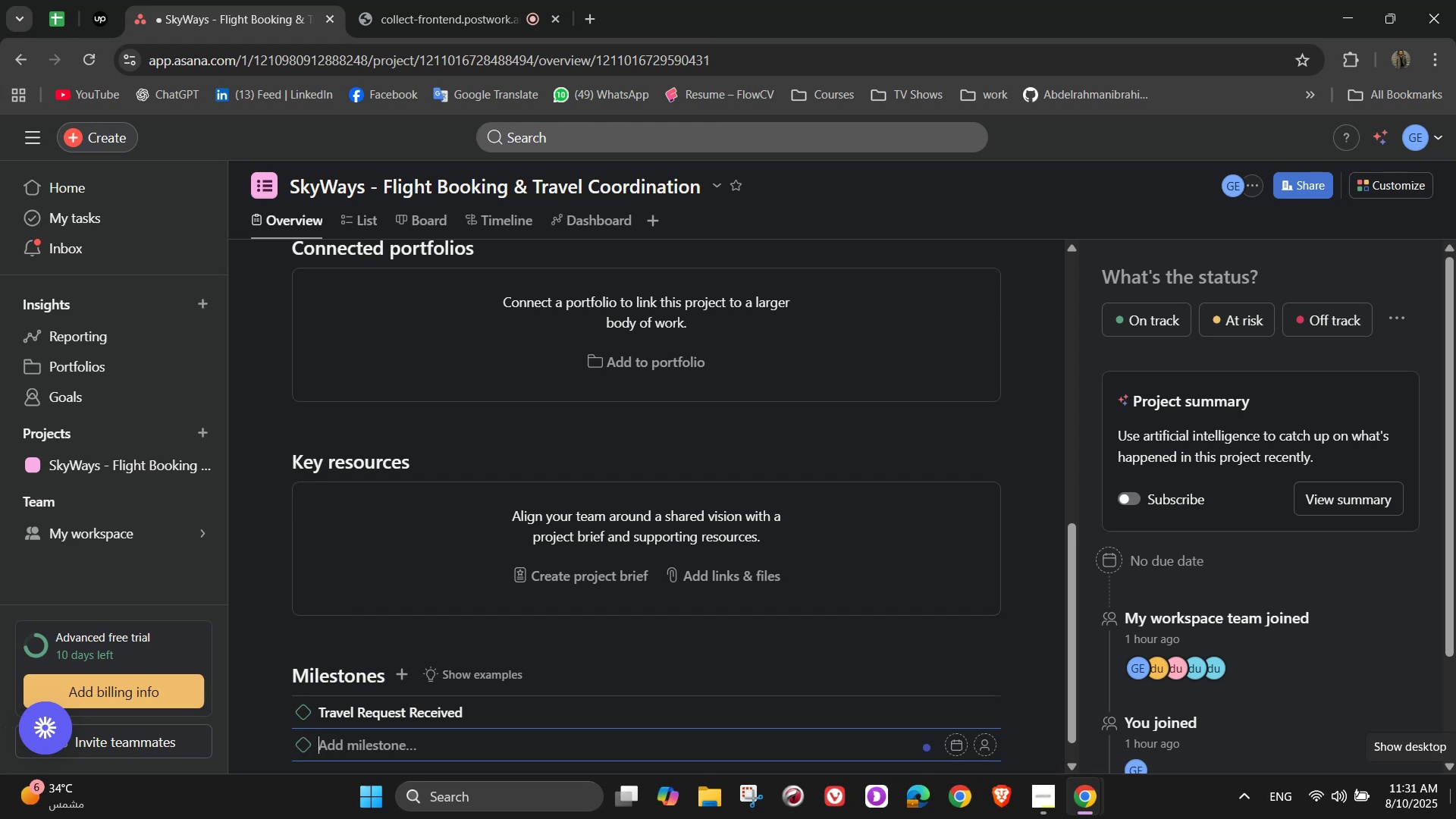 
type(Flight)
key(Backspace)
type(t Options Shared)
 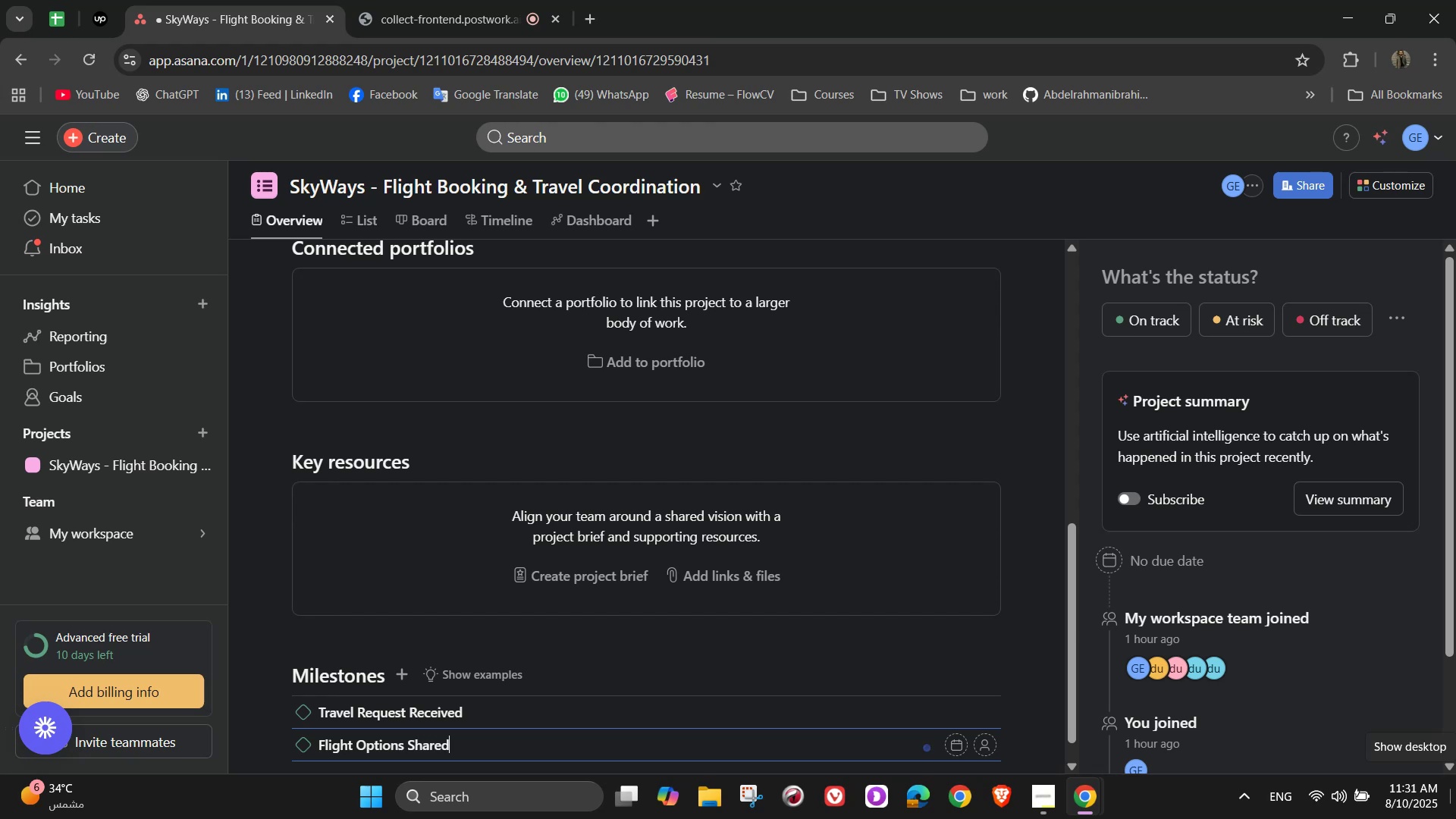 
key(Enter)
 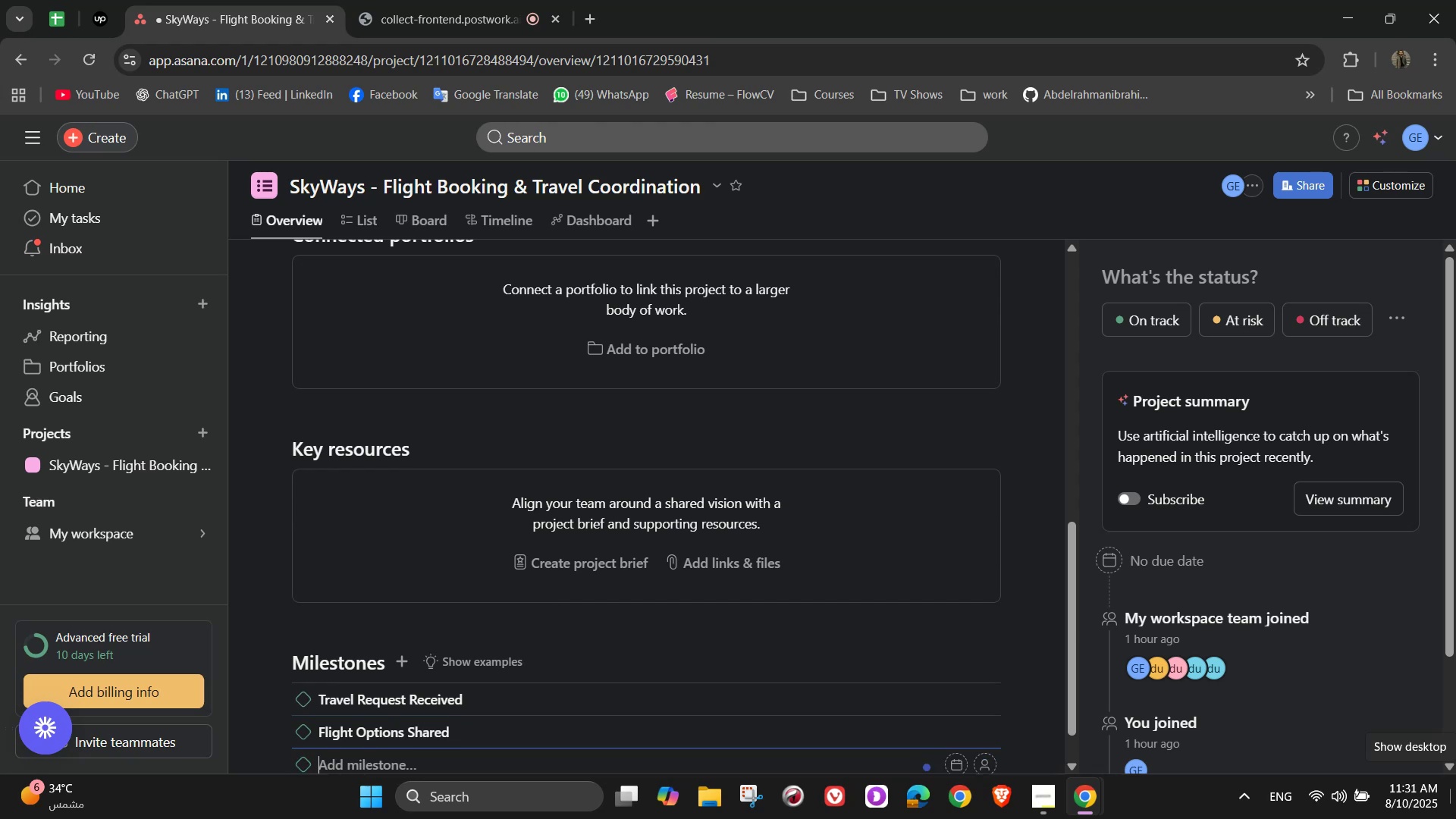 
type(Ticket Purchase Completed)
 